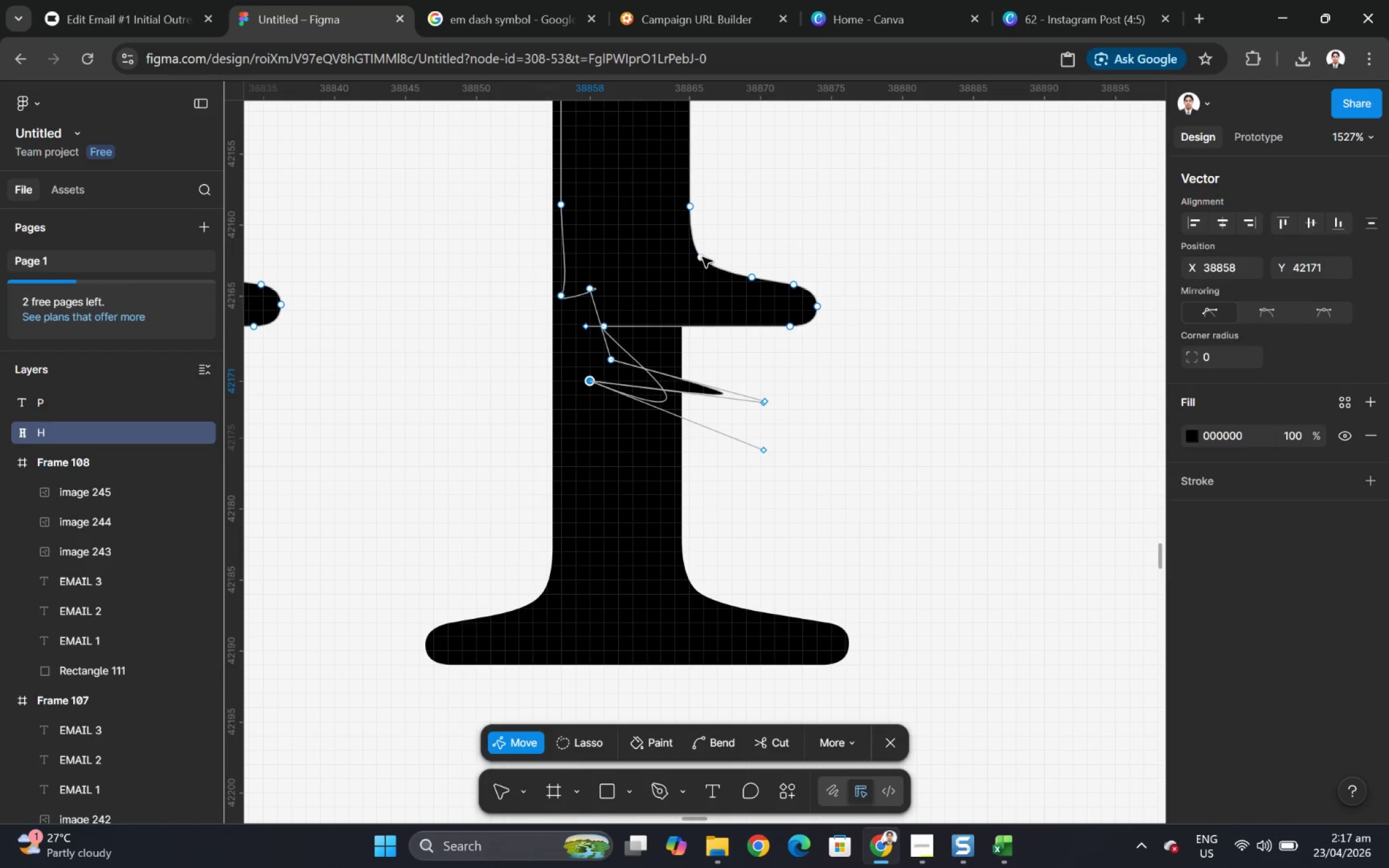 
left_click_drag(start_coordinate=[702, 257], to_coordinate=[700, 271])
 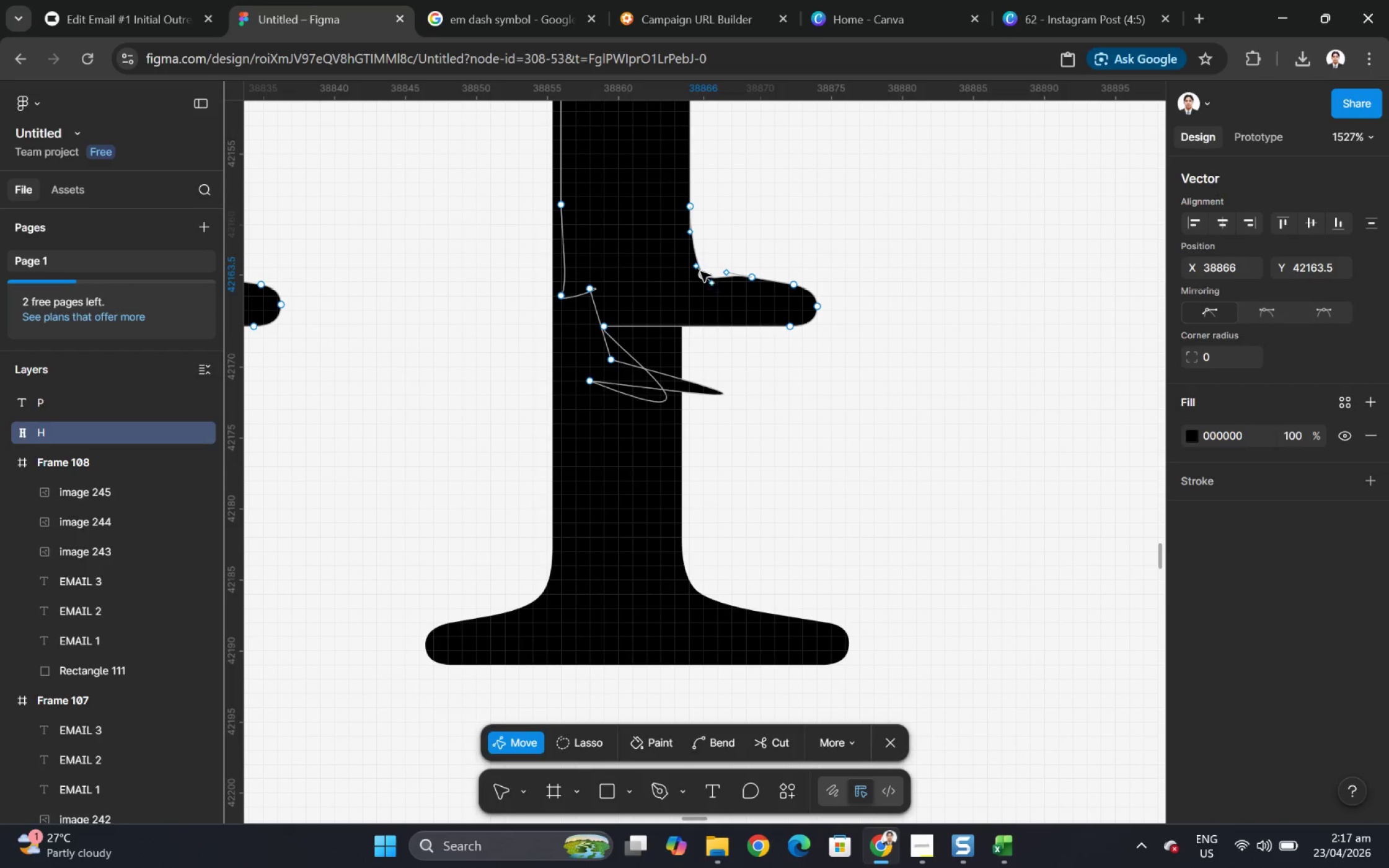 
key(Control+ControlLeft)
 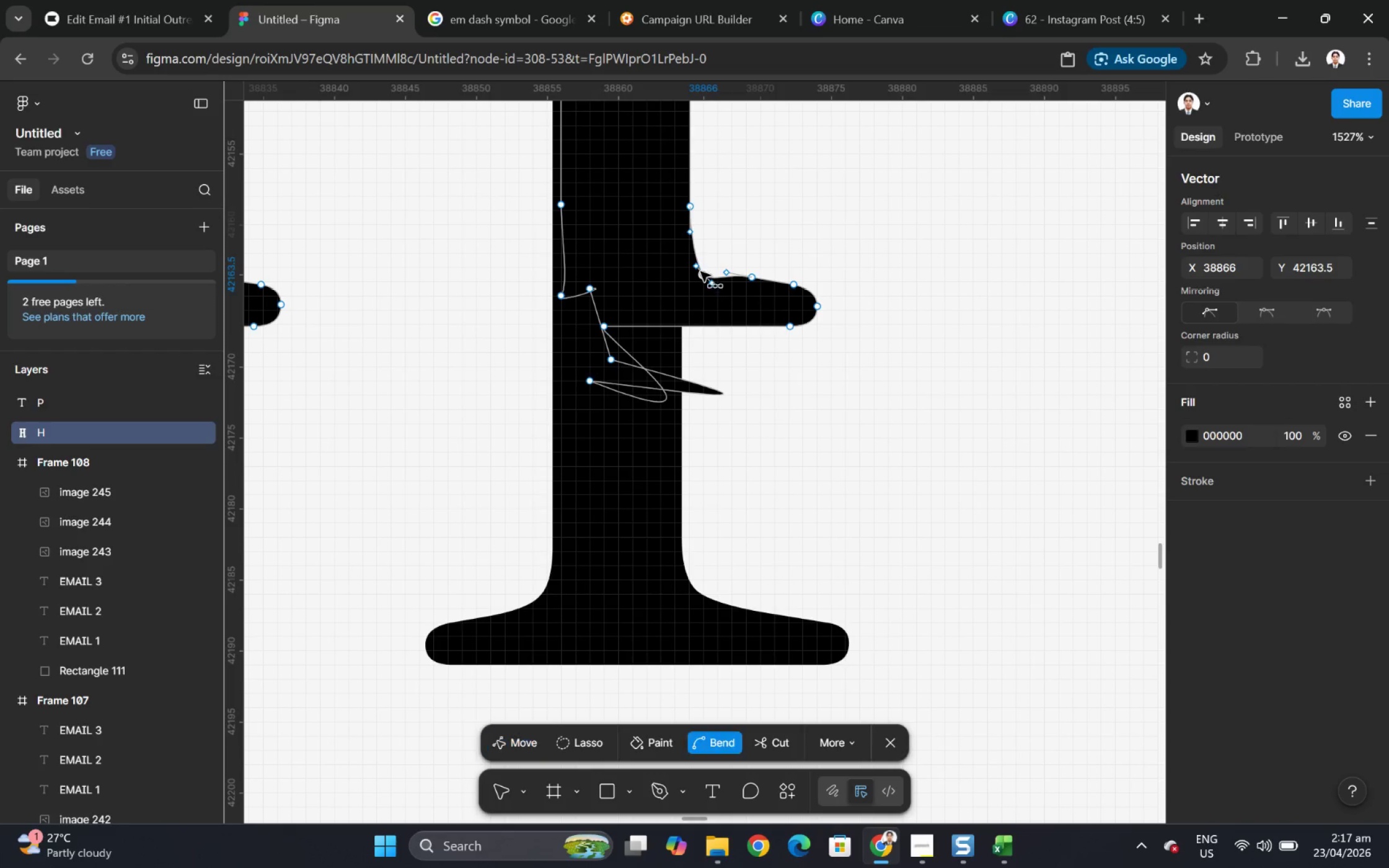 
key(Control+Z)
 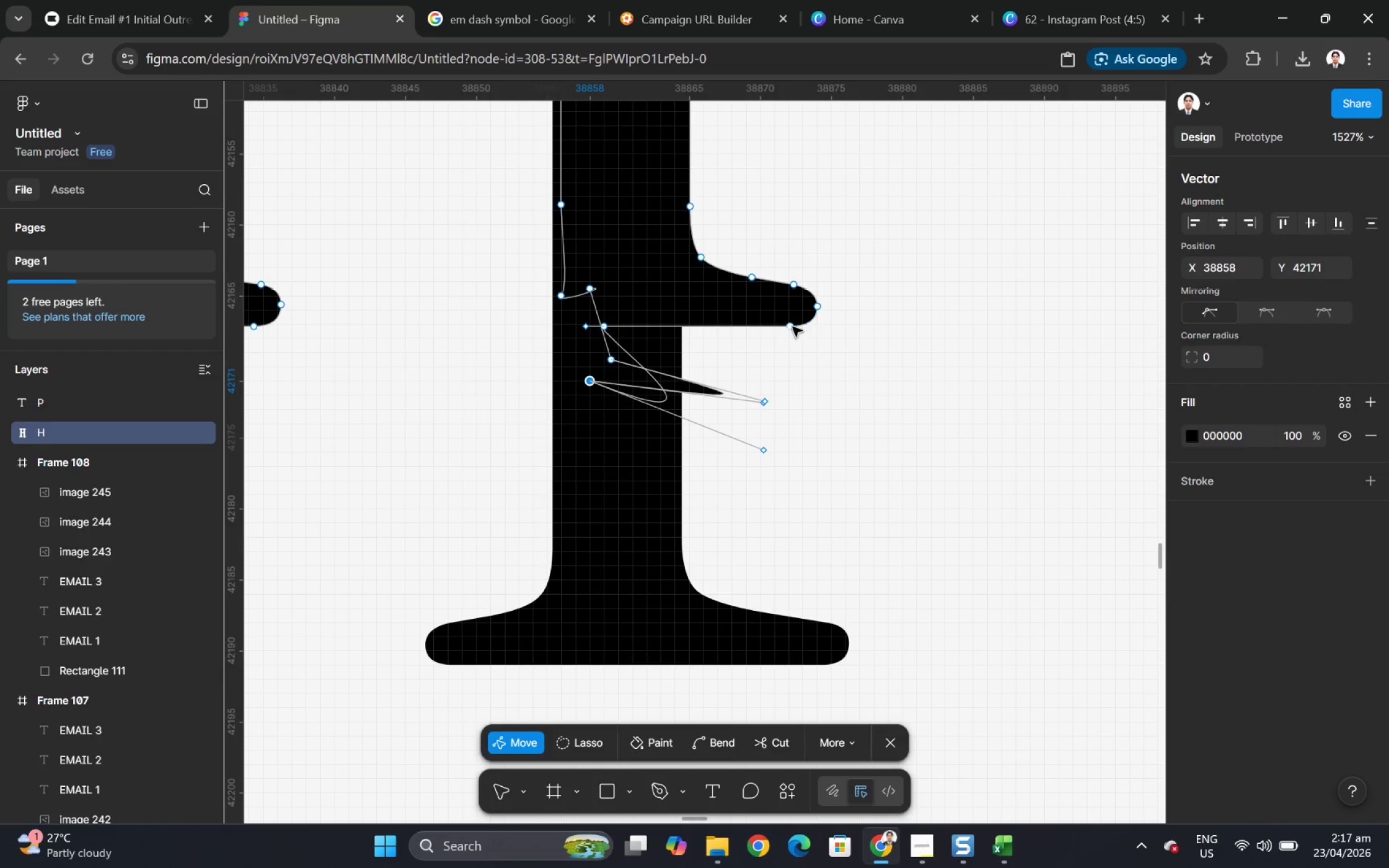 
left_click_drag(start_coordinate=[789, 327], to_coordinate=[618, 306])
 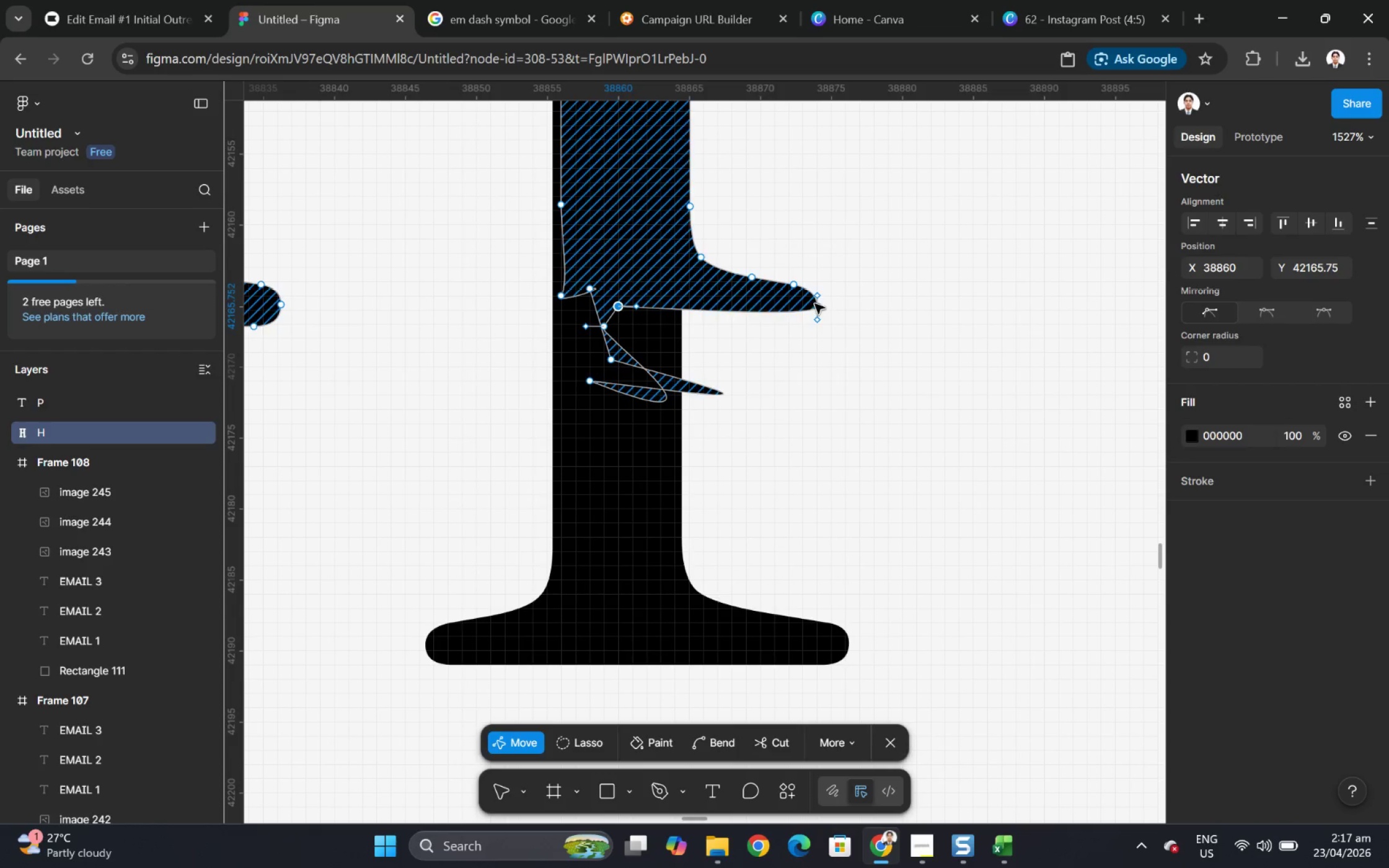 
left_click_drag(start_coordinate=[818, 306], to_coordinate=[648, 304])
 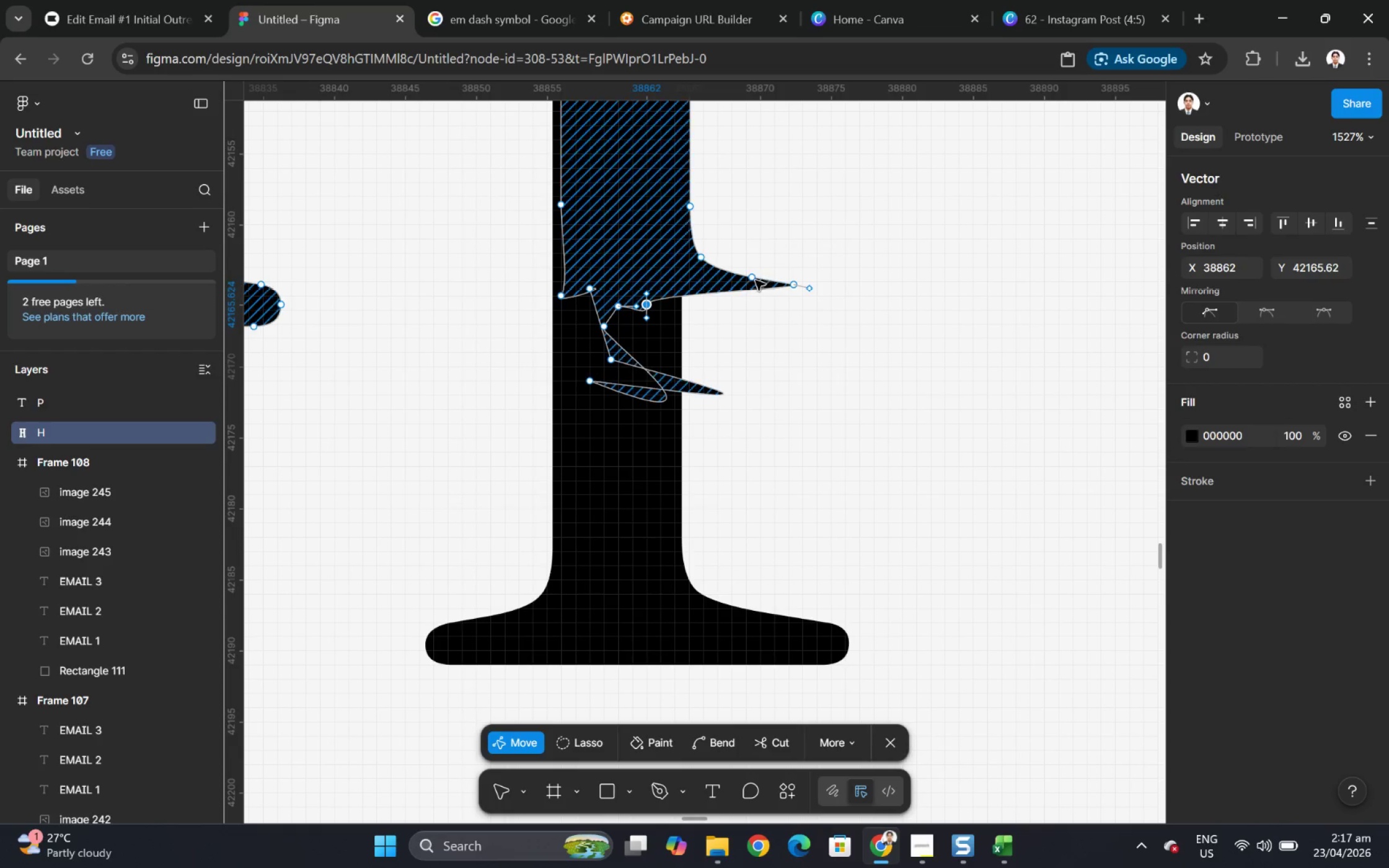 
left_click_drag(start_coordinate=[749, 281], to_coordinate=[744, 281])
 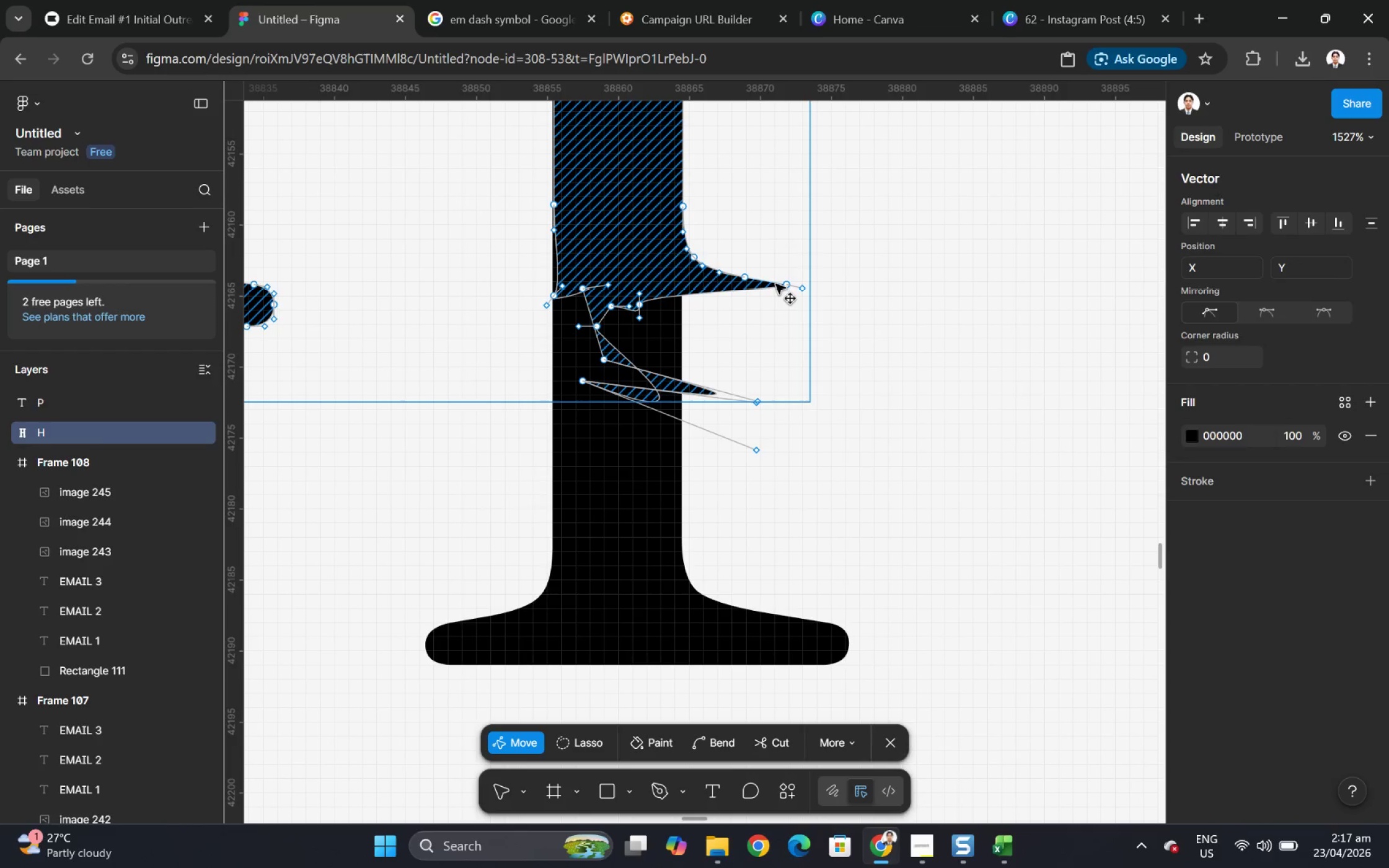 
key(Control+Z)
 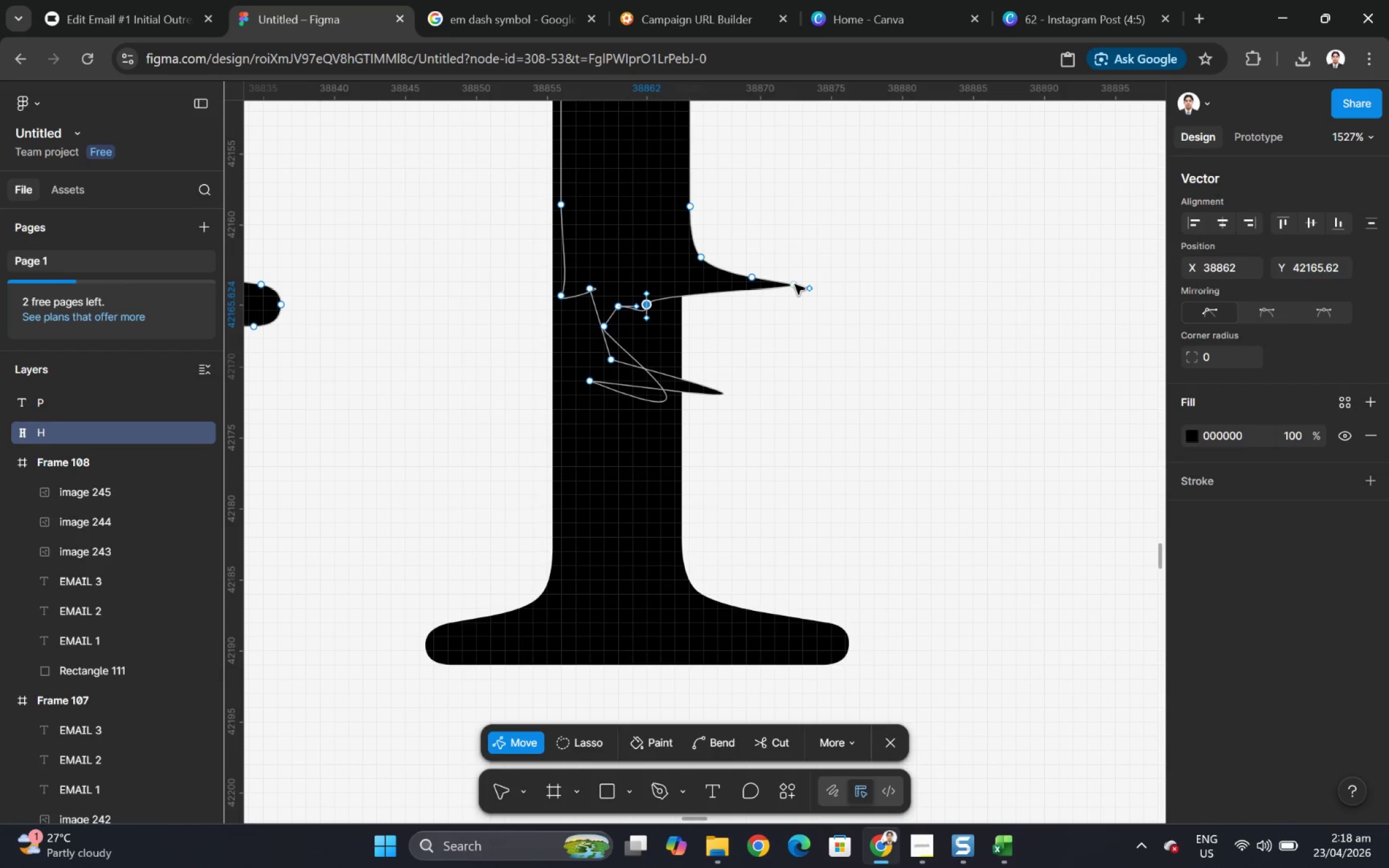 
left_click_drag(start_coordinate=[795, 284], to_coordinate=[661, 310])
 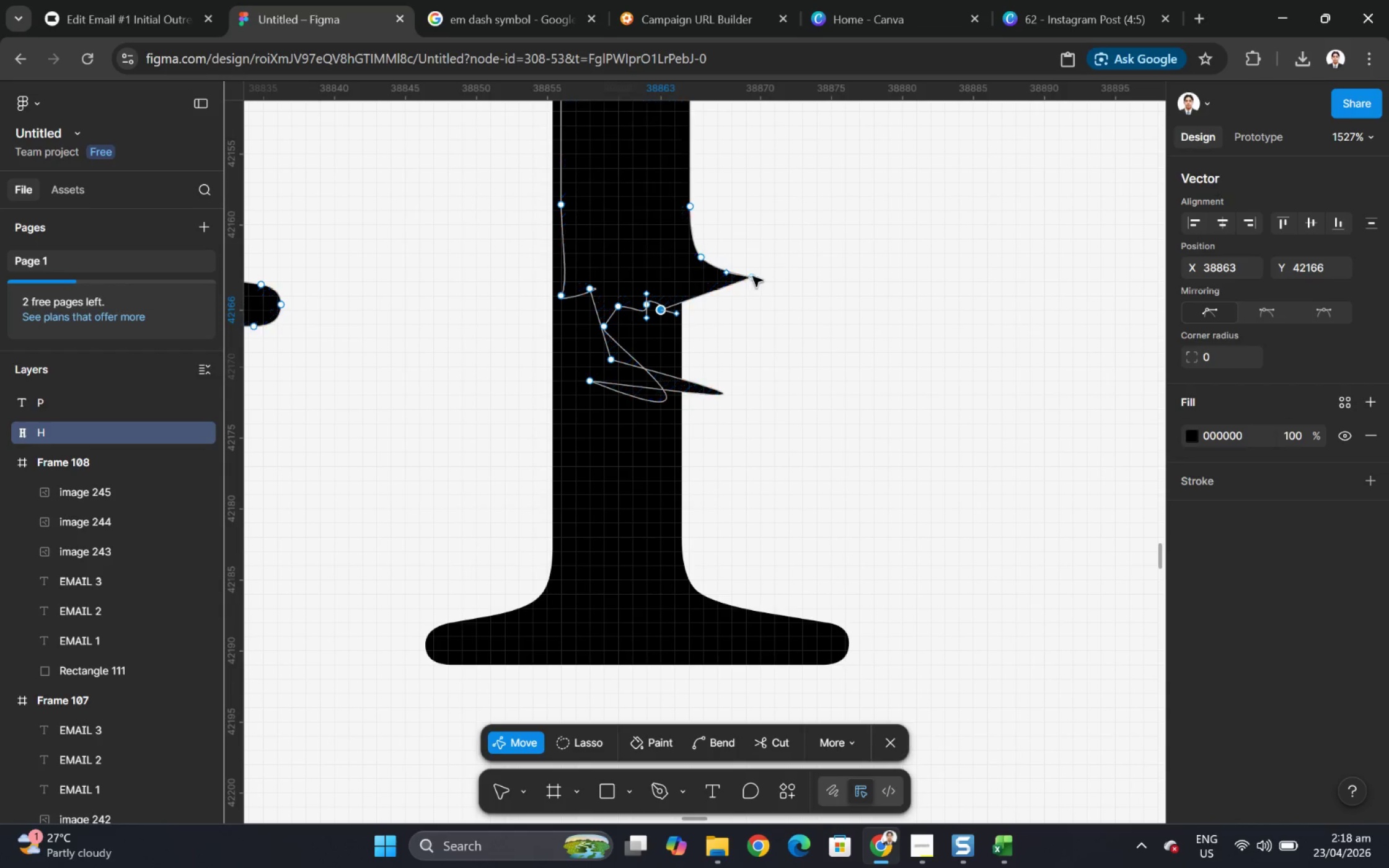 
left_click_drag(start_coordinate=[752, 276], to_coordinate=[672, 287])
 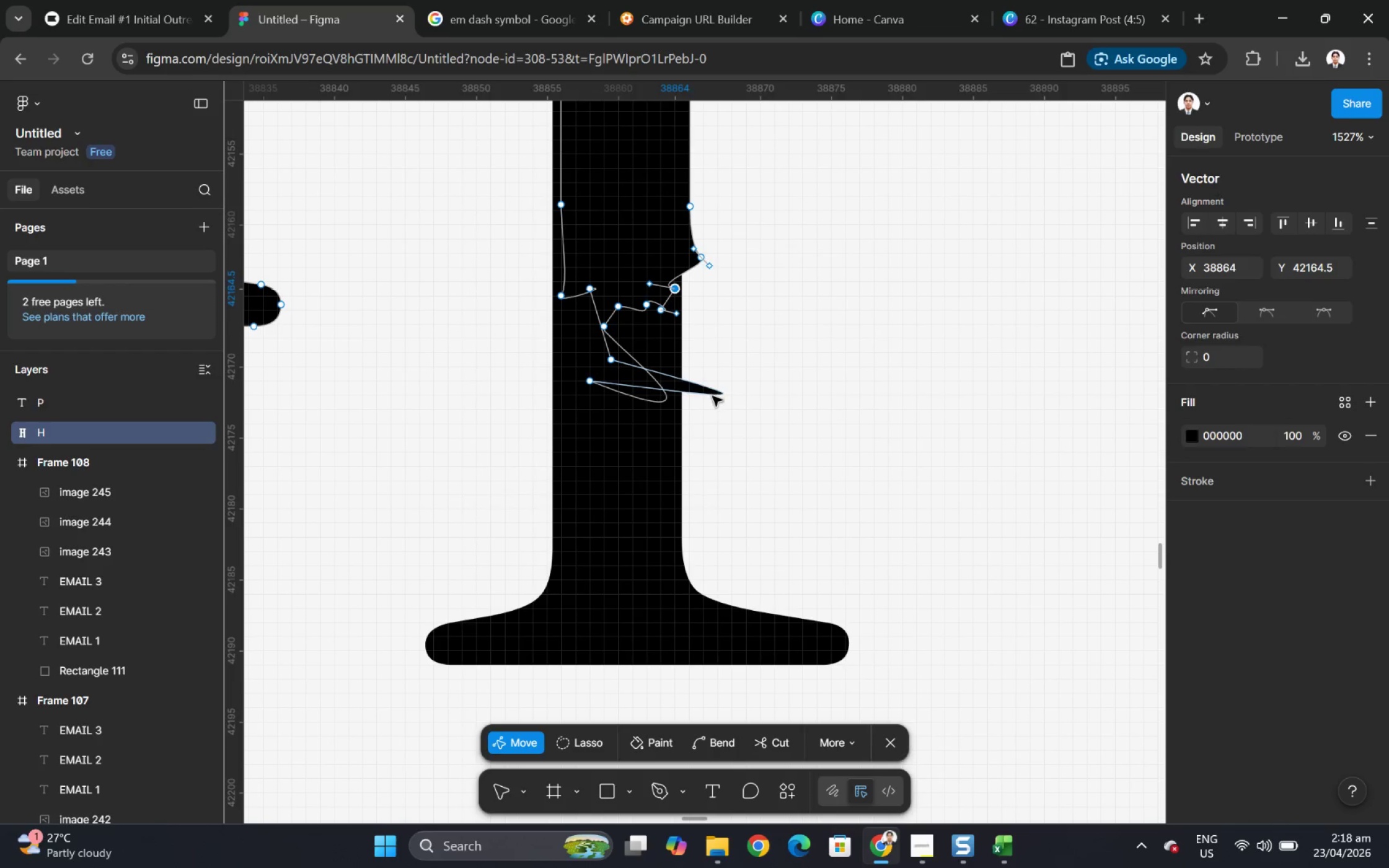 
left_click([713, 396])
 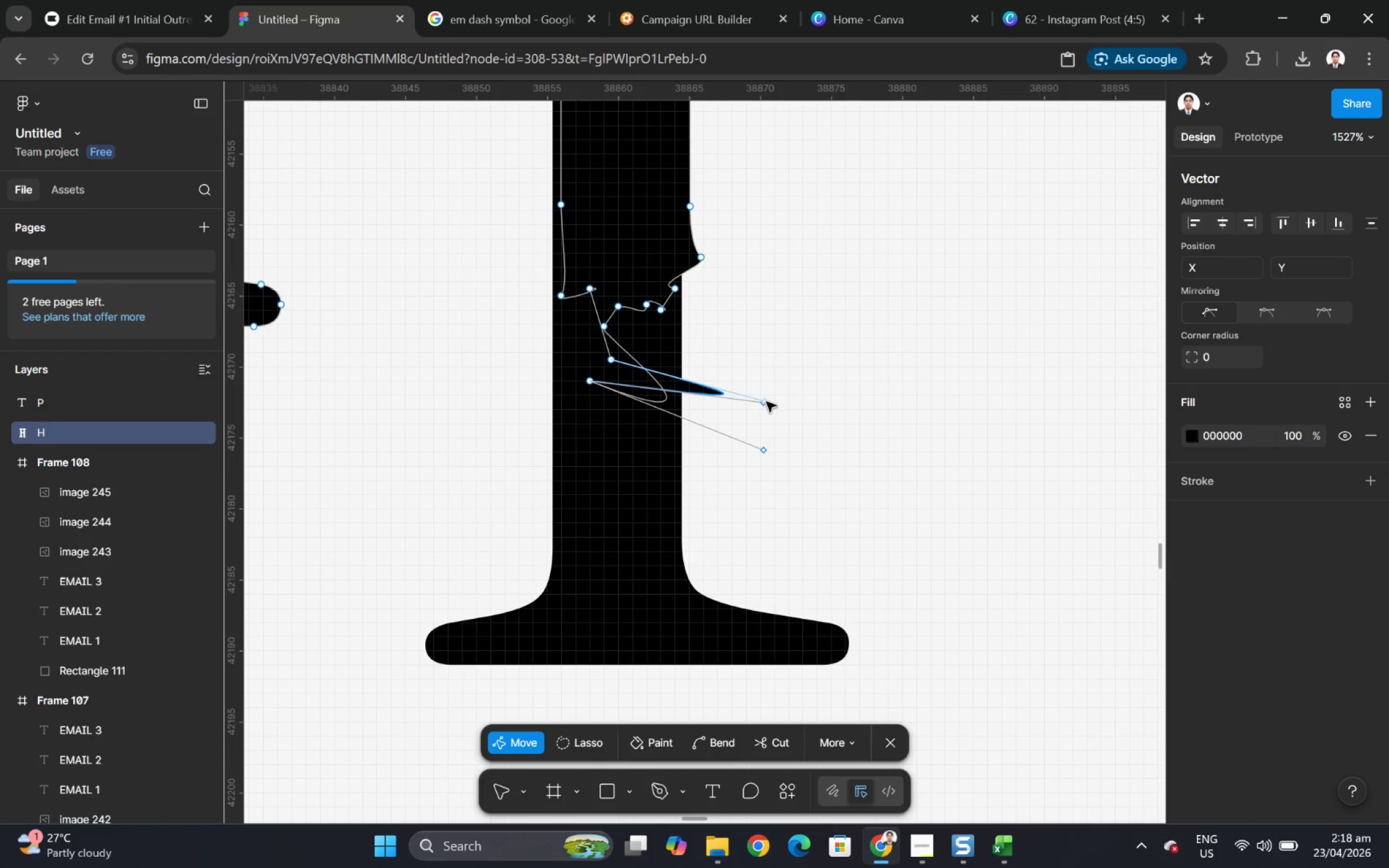 
left_click_drag(start_coordinate=[766, 401], to_coordinate=[615, 423])
 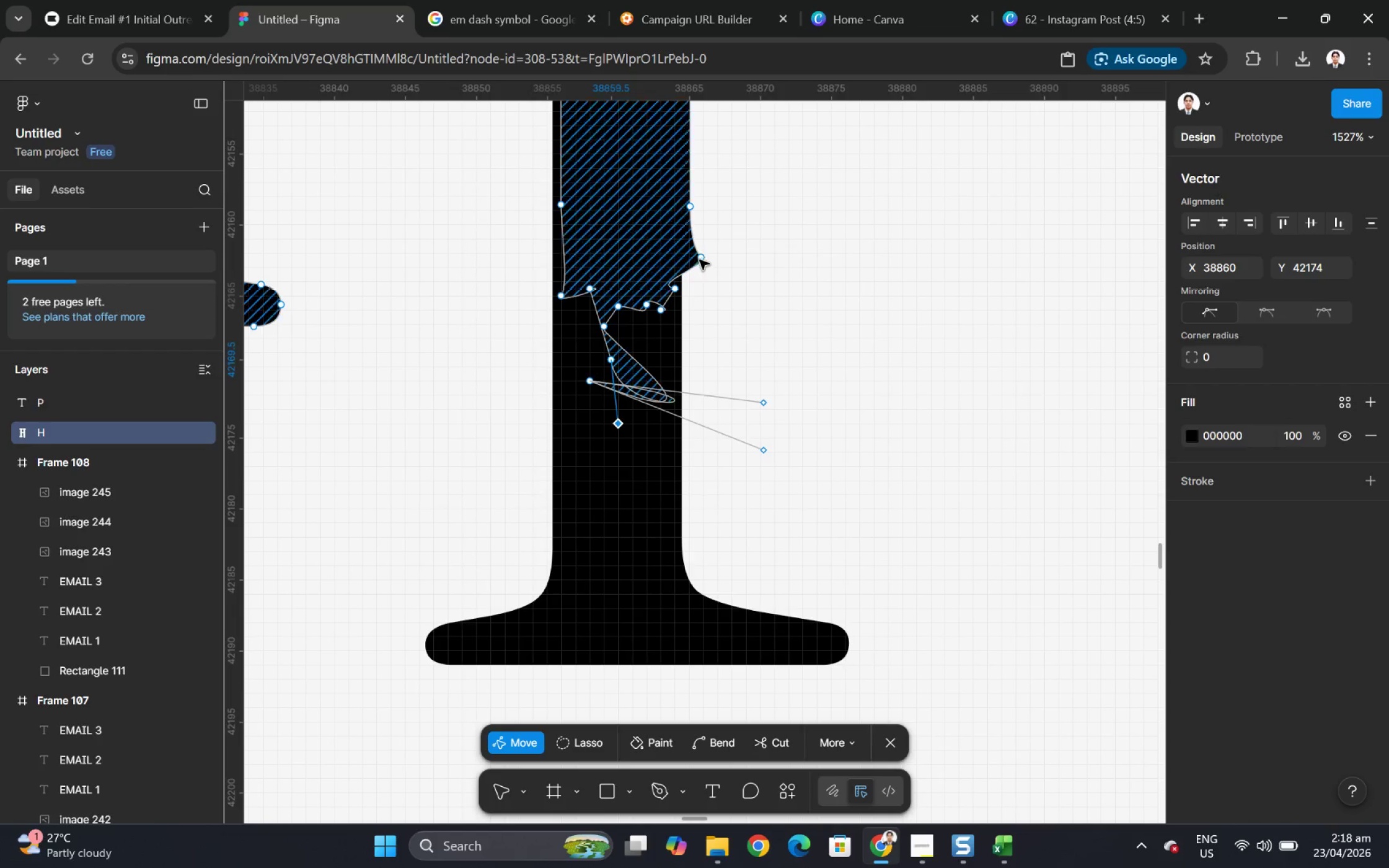 
left_click_drag(start_coordinate=[700, 258], to_coordinate=[649, 274])
 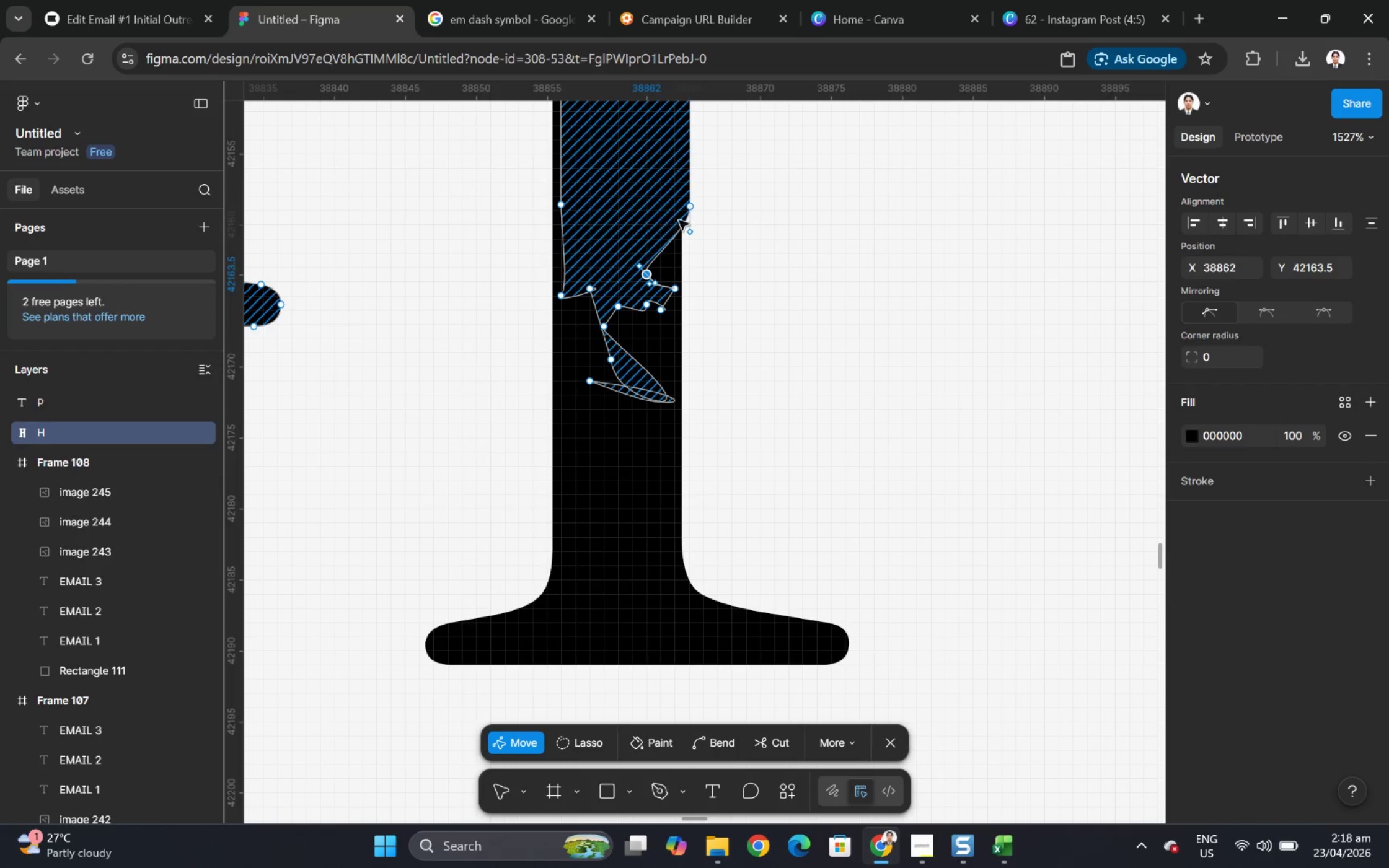 
scroll: coordinate [701, 439], scroll_direction: up, amount: 7.0
 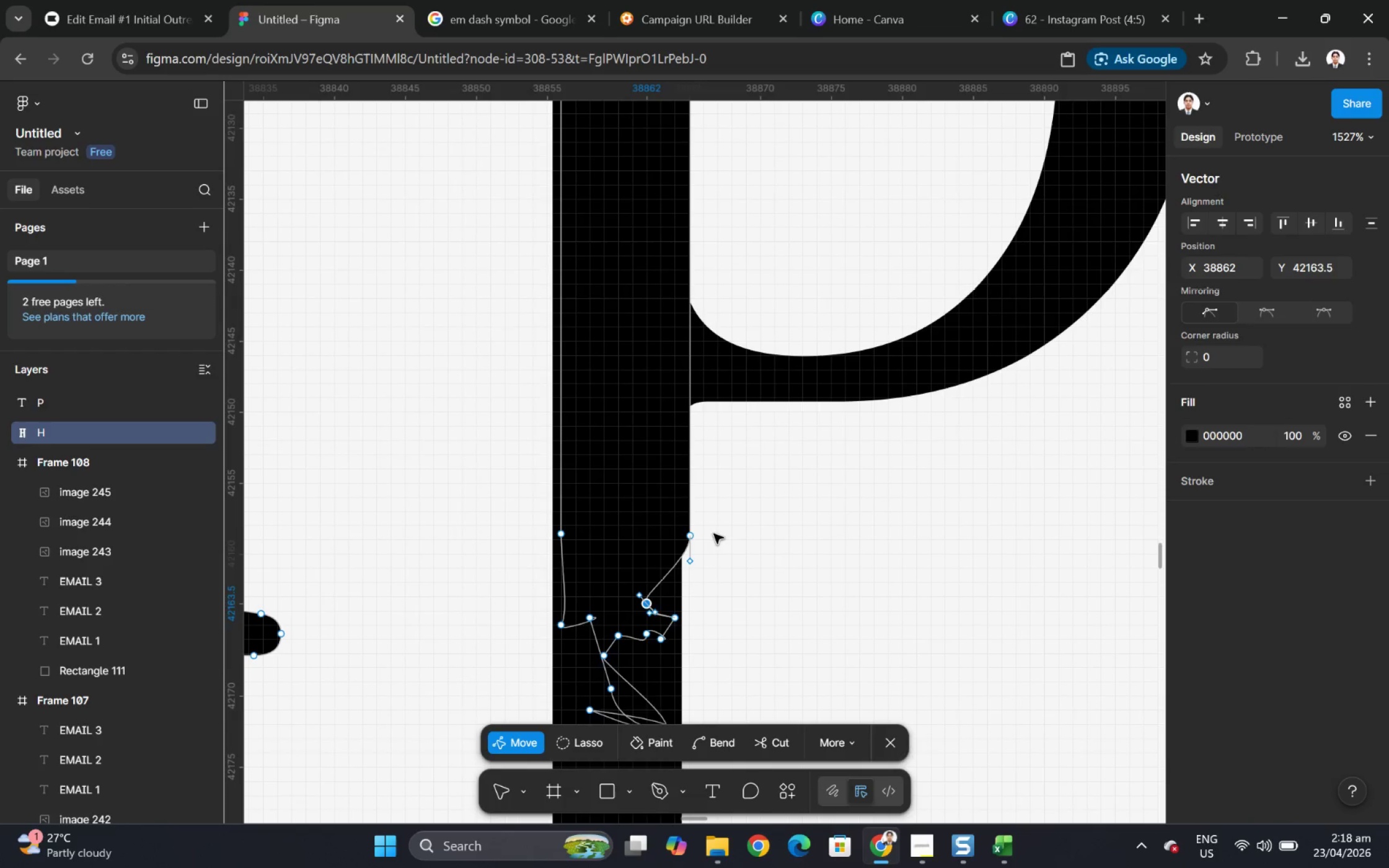 
scroll: coordinate [713, 533], scroll_direction: down, amount: 1.0
 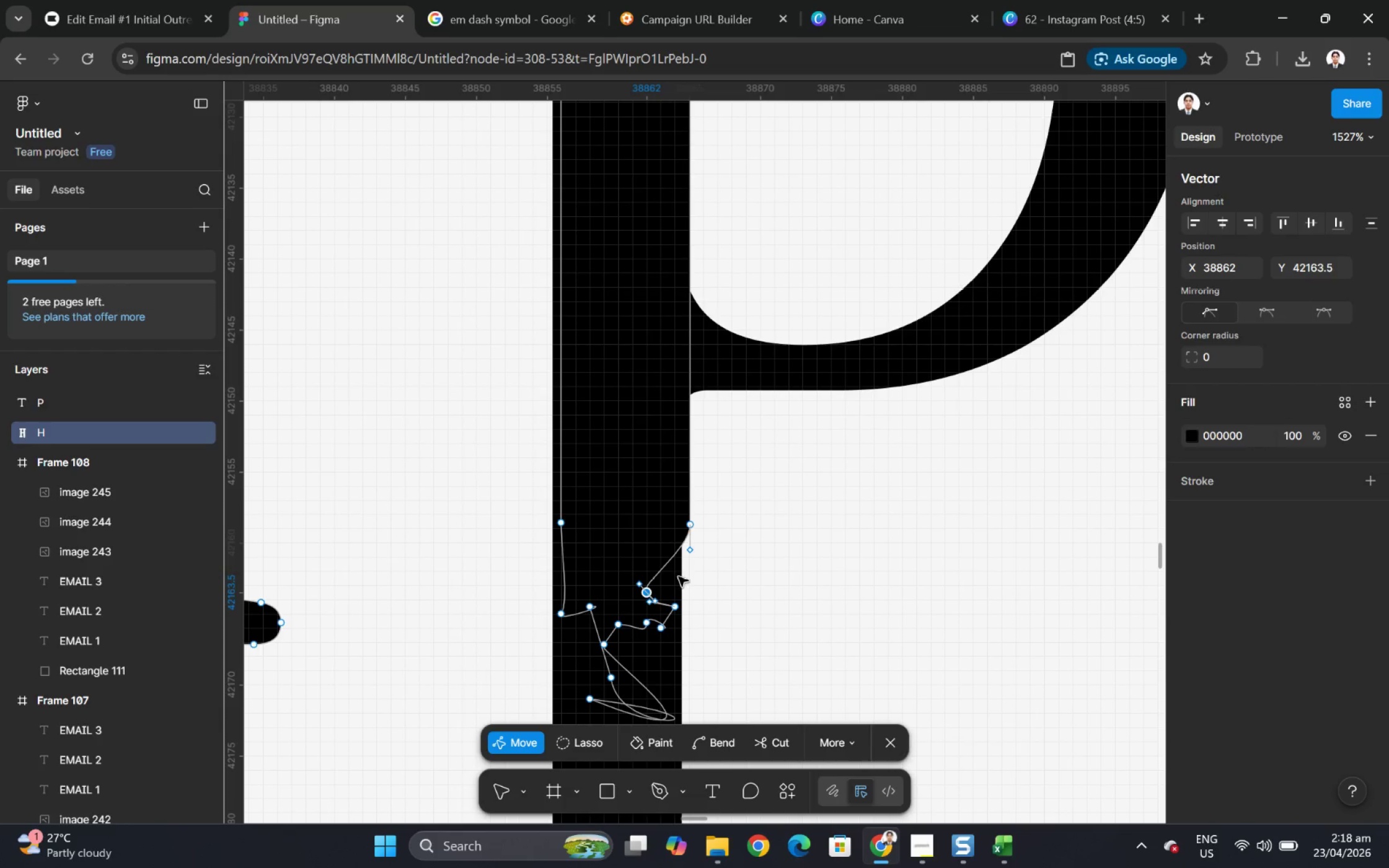 
hold_key(key=ControlLeft, duration=0.31)
 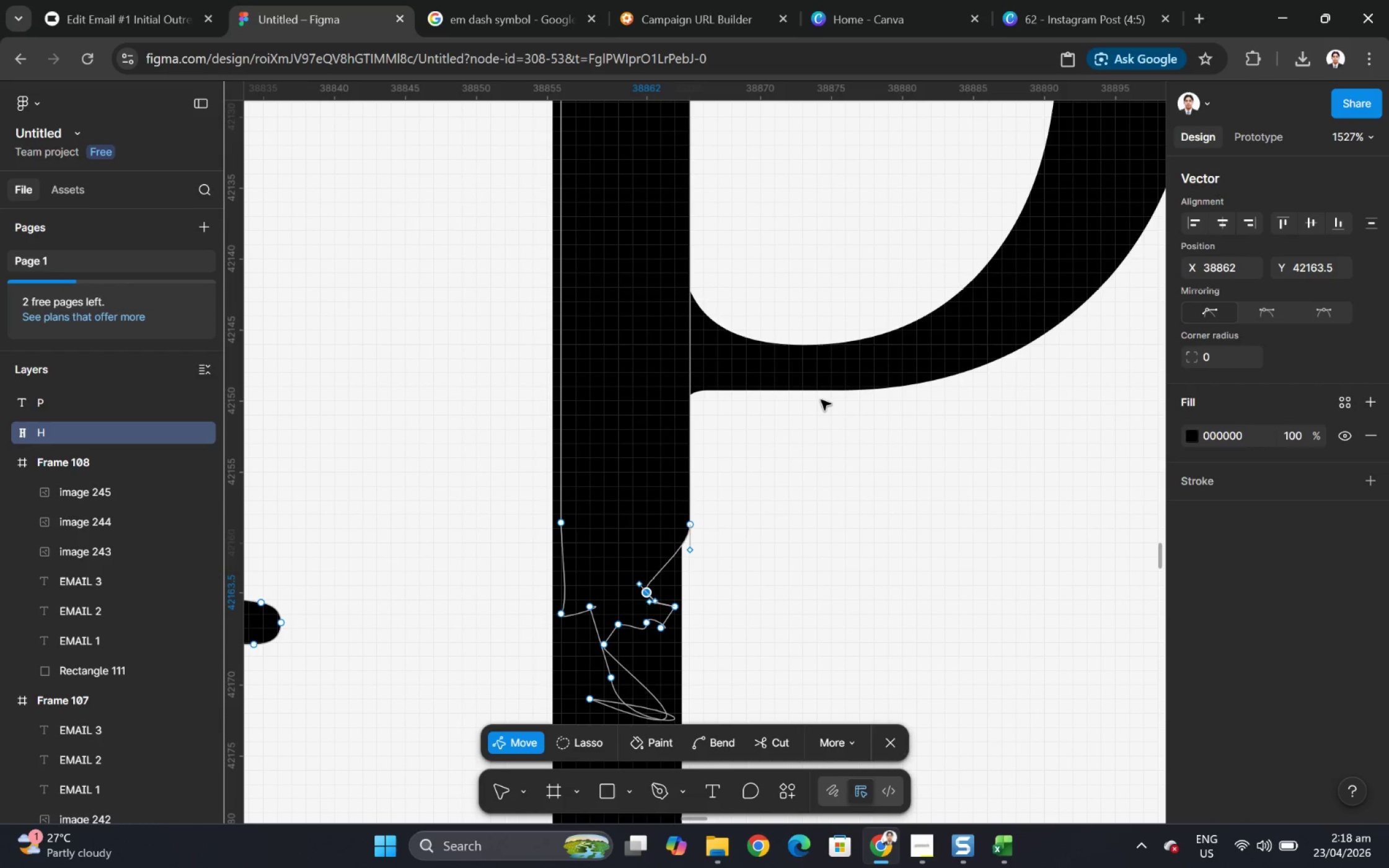 
hold_key(key=ControlLeft, duration=0.98)
scroll: coordinate [864, 401], scroll_direction: down, amount: 9.0
 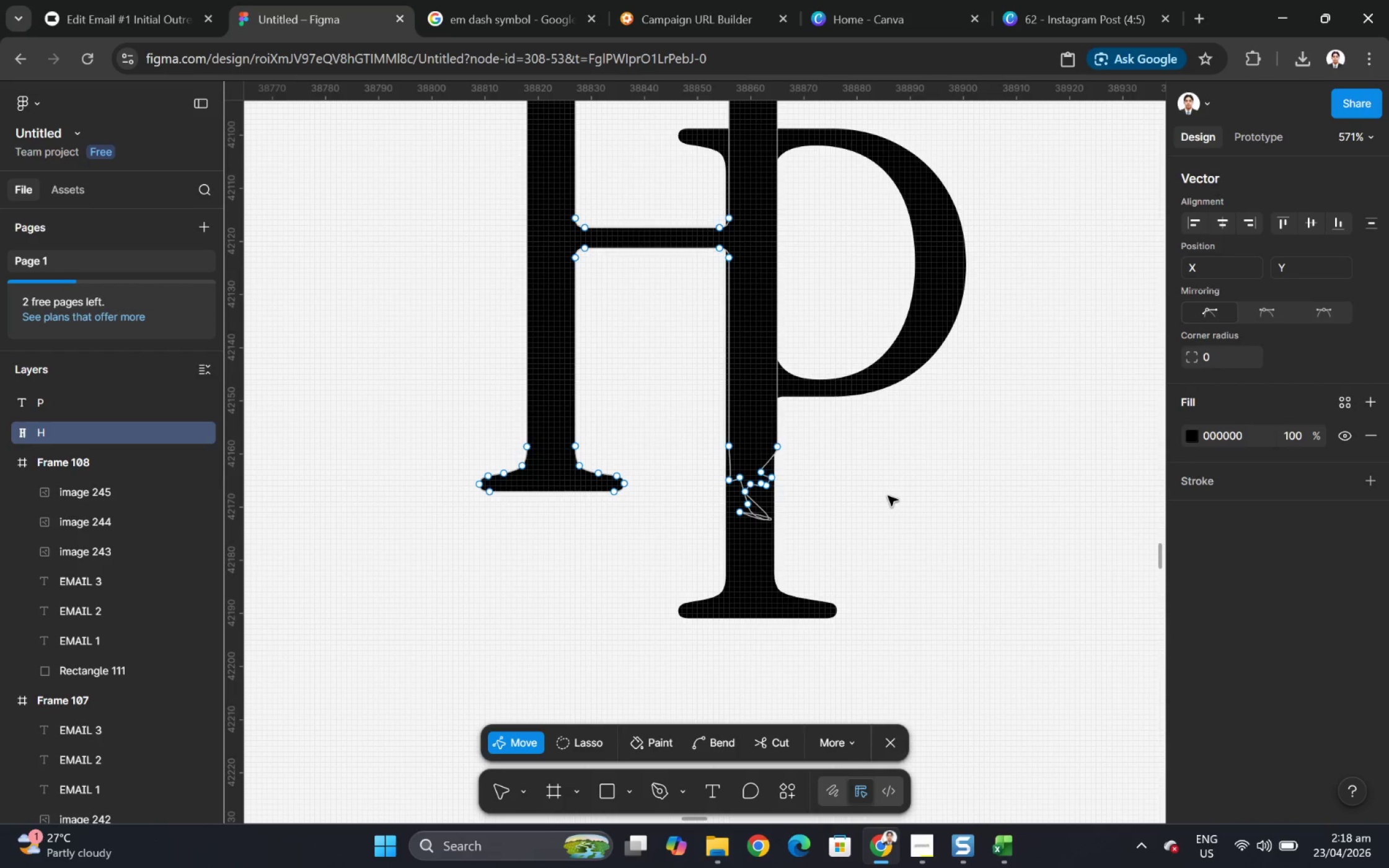 
double_click([893, 493])
 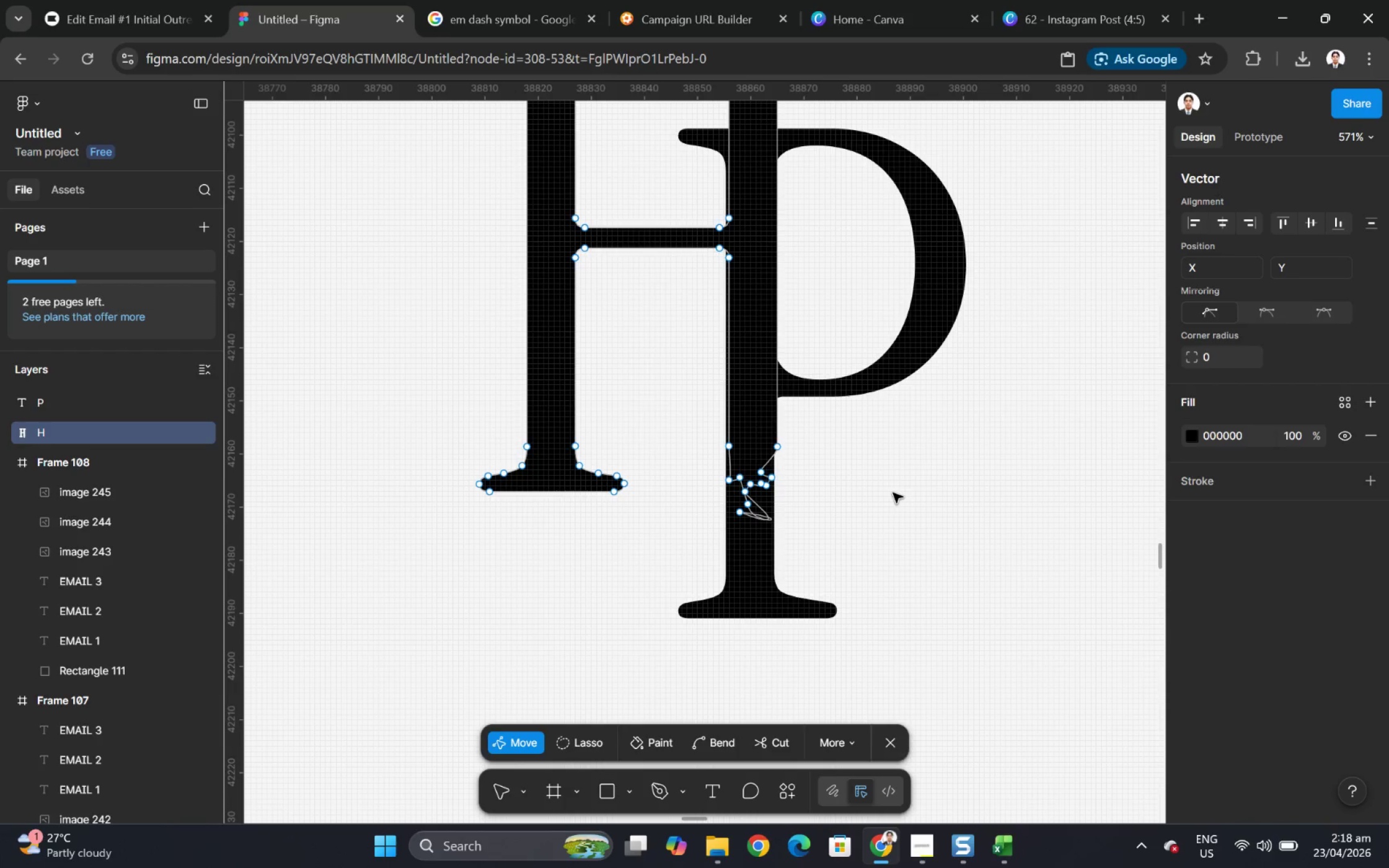 
triple_click([893, 493])
 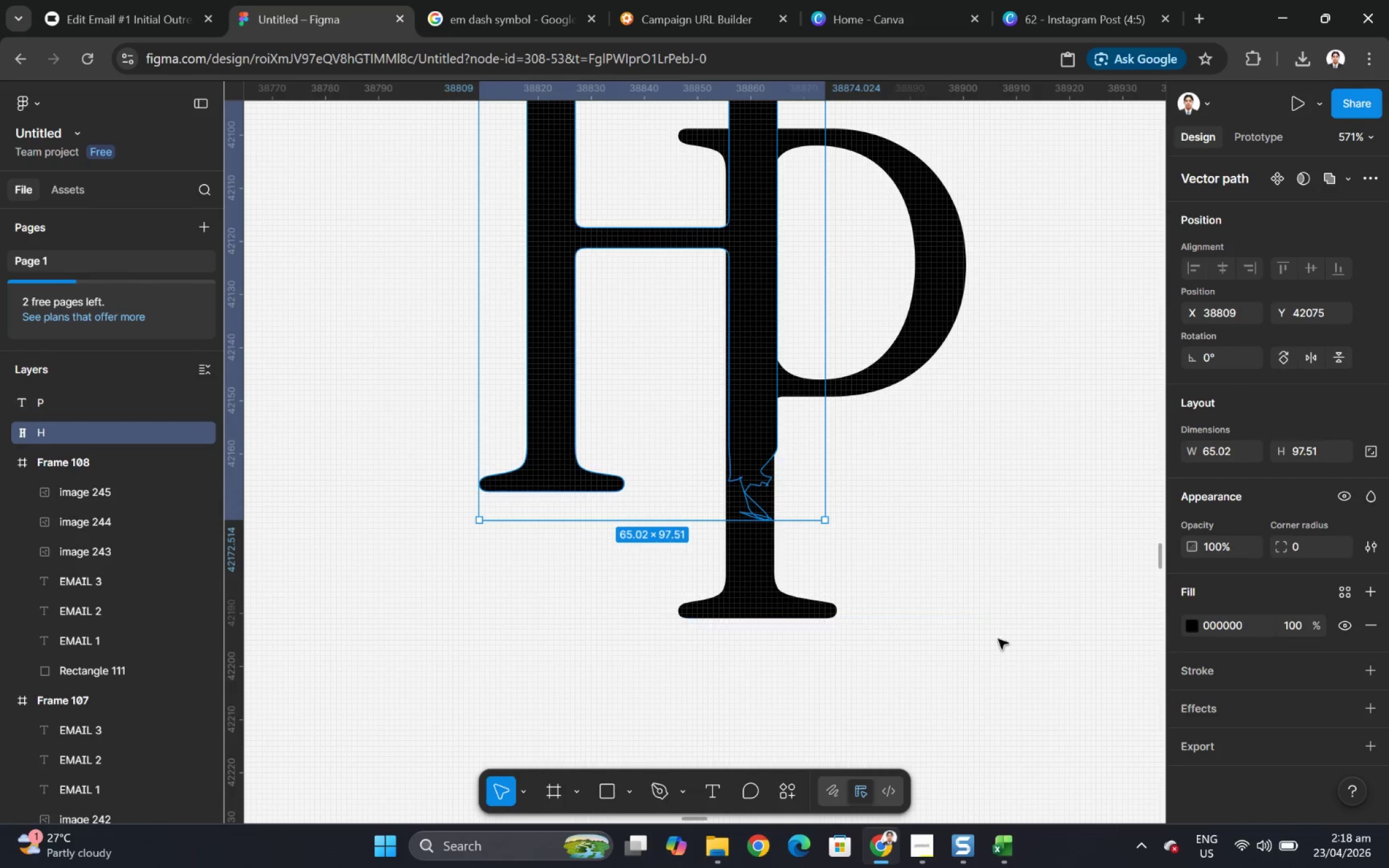 
left_click([919, 718])
 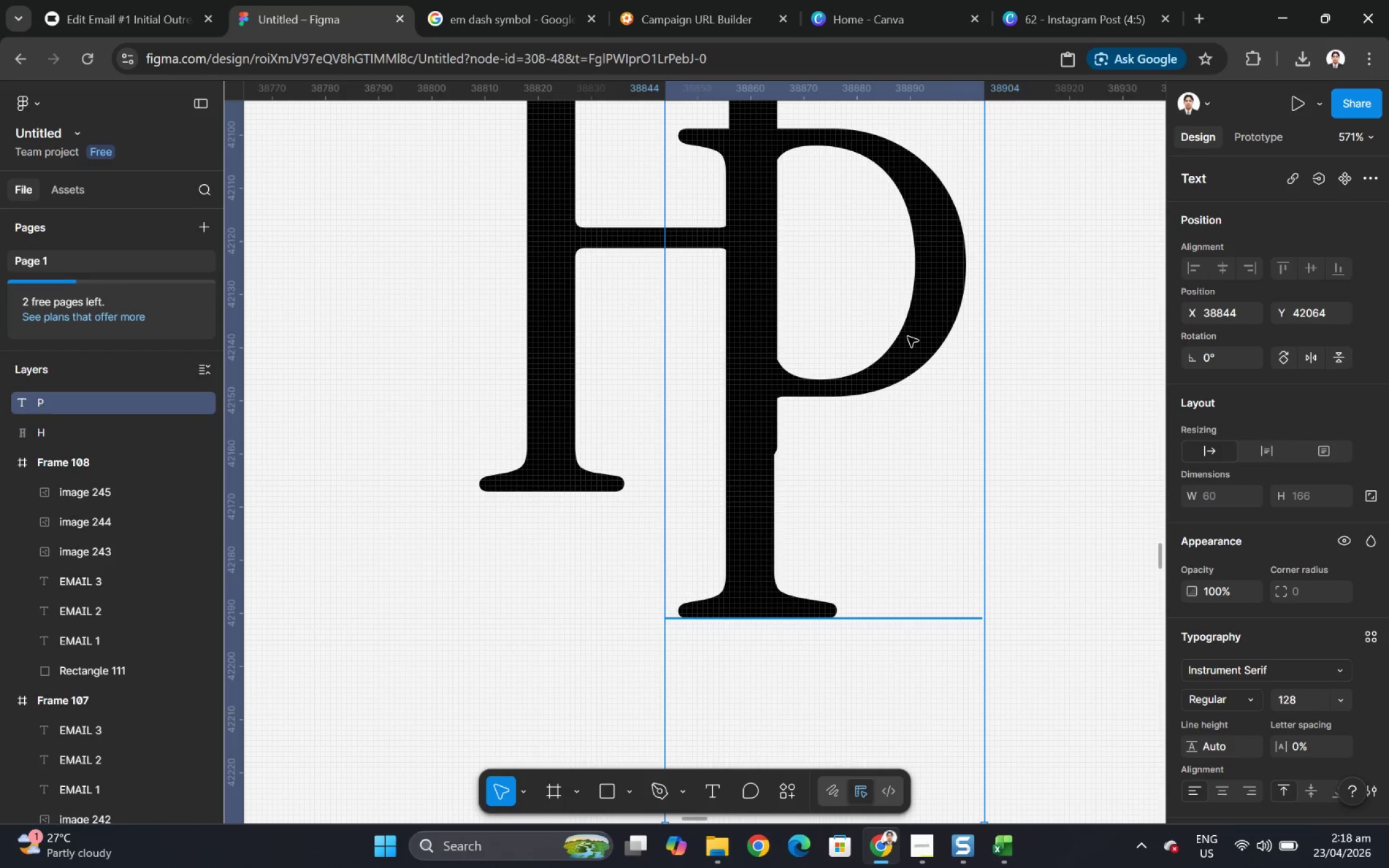 
left_click_drag(start_coordinate=[921, 335], to_coordinate=[924, 335])
 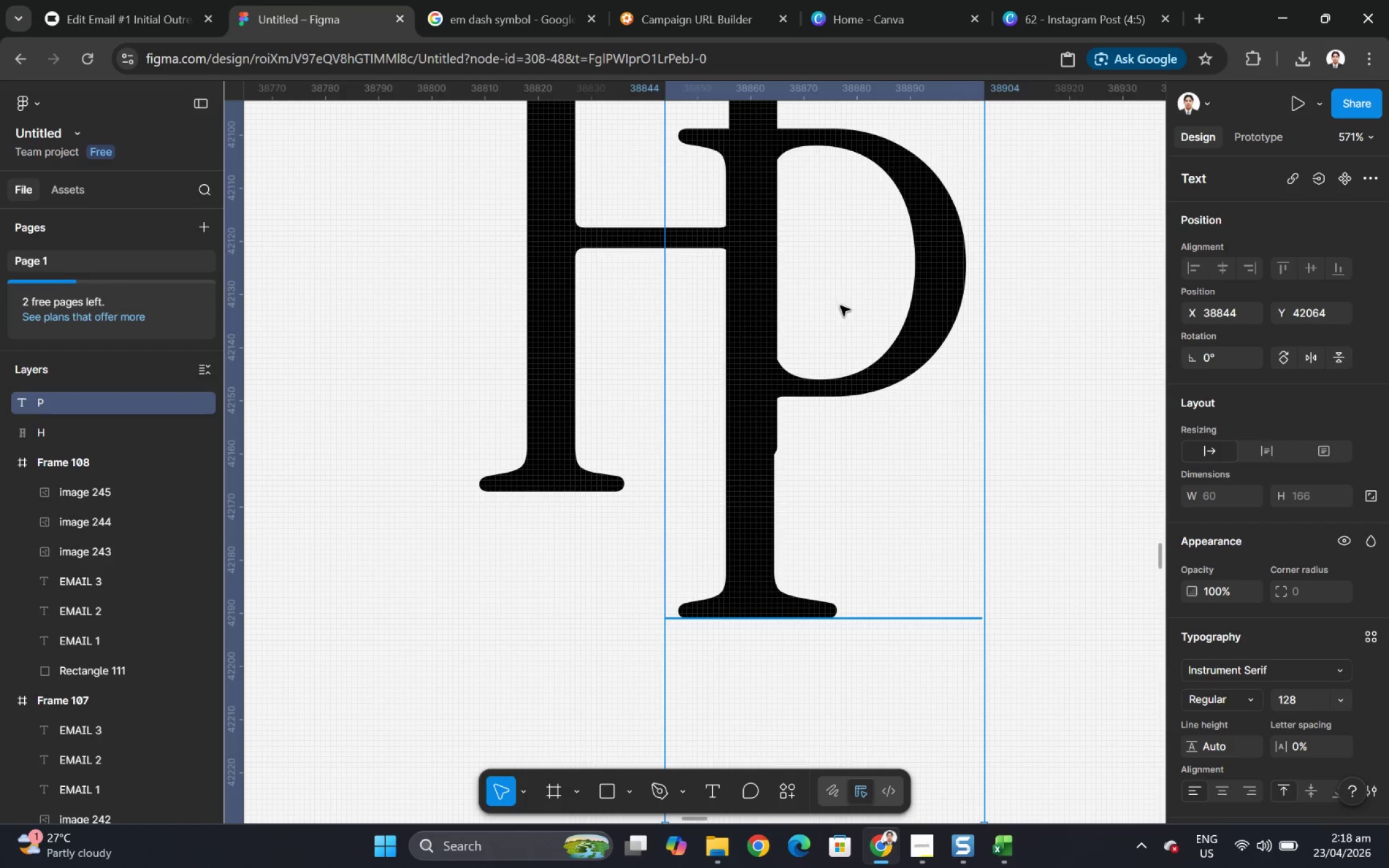 
left_click_drag(start_coordinate=[906, 346], to_coordinate=[910, 385])
 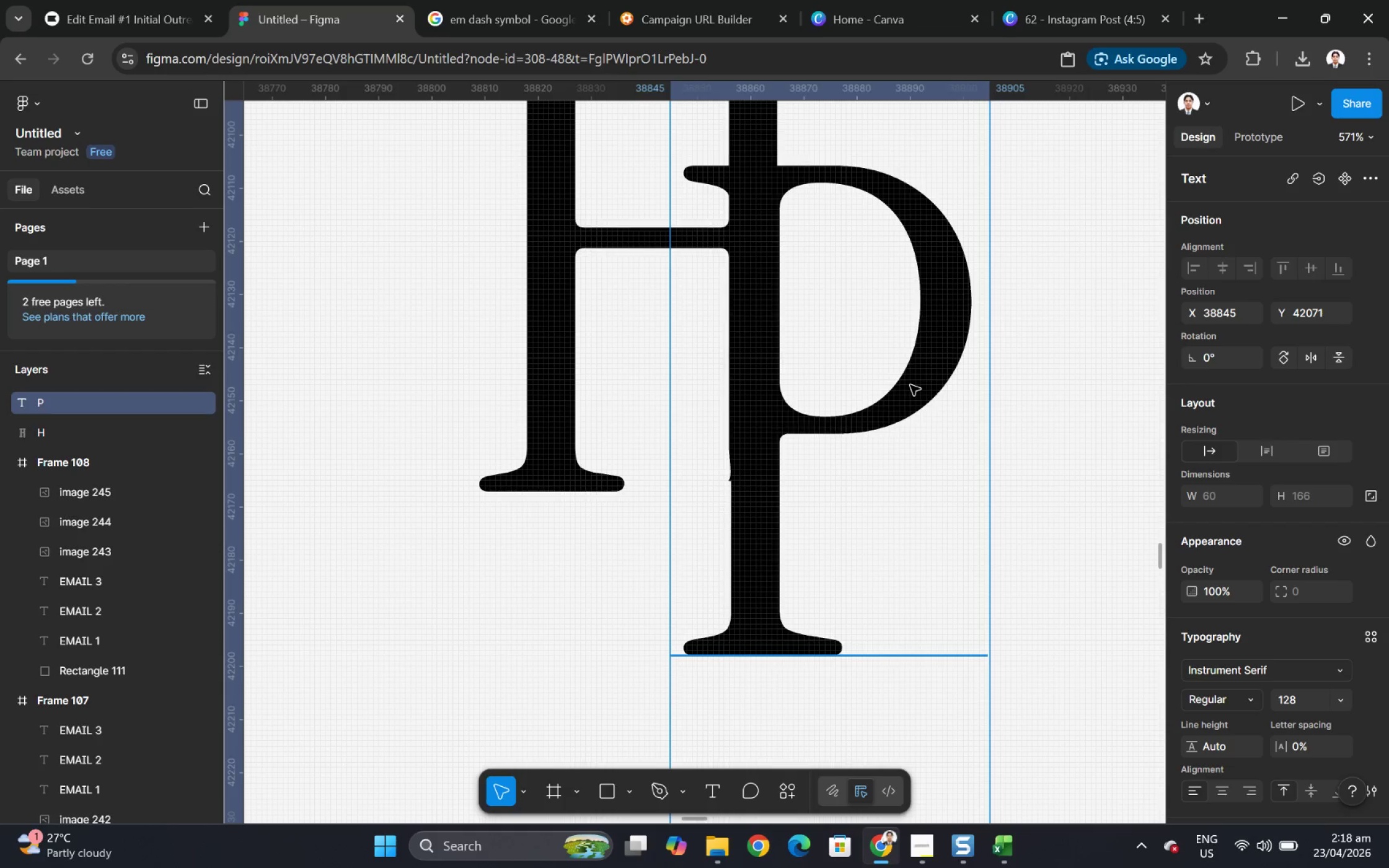 
hold_key(key=ControlLeft, duration=0.63)
scroll: coordinate [910, 387], scroll_direction: down, amount: 7.0
 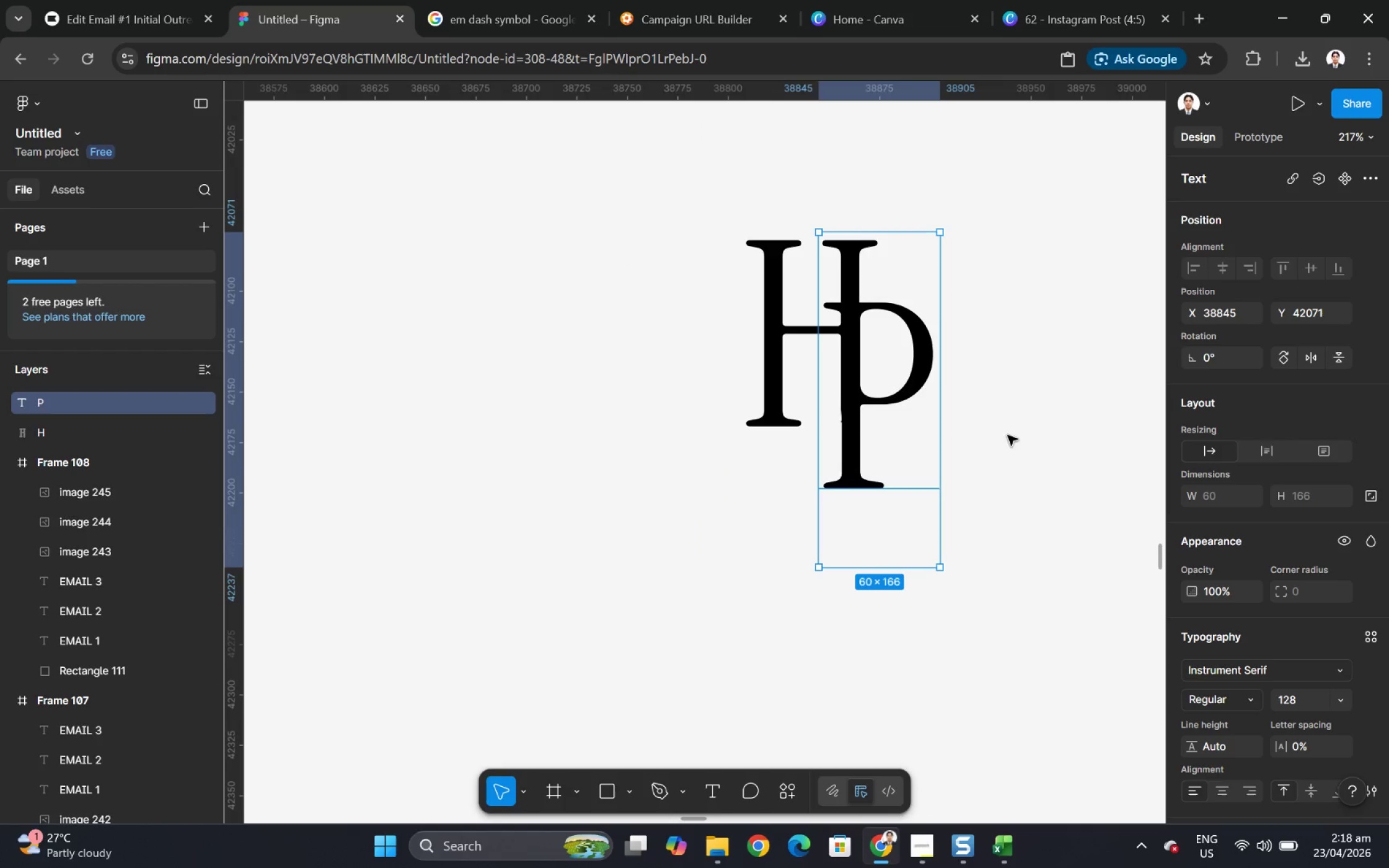 
left_click([1016, 437])
 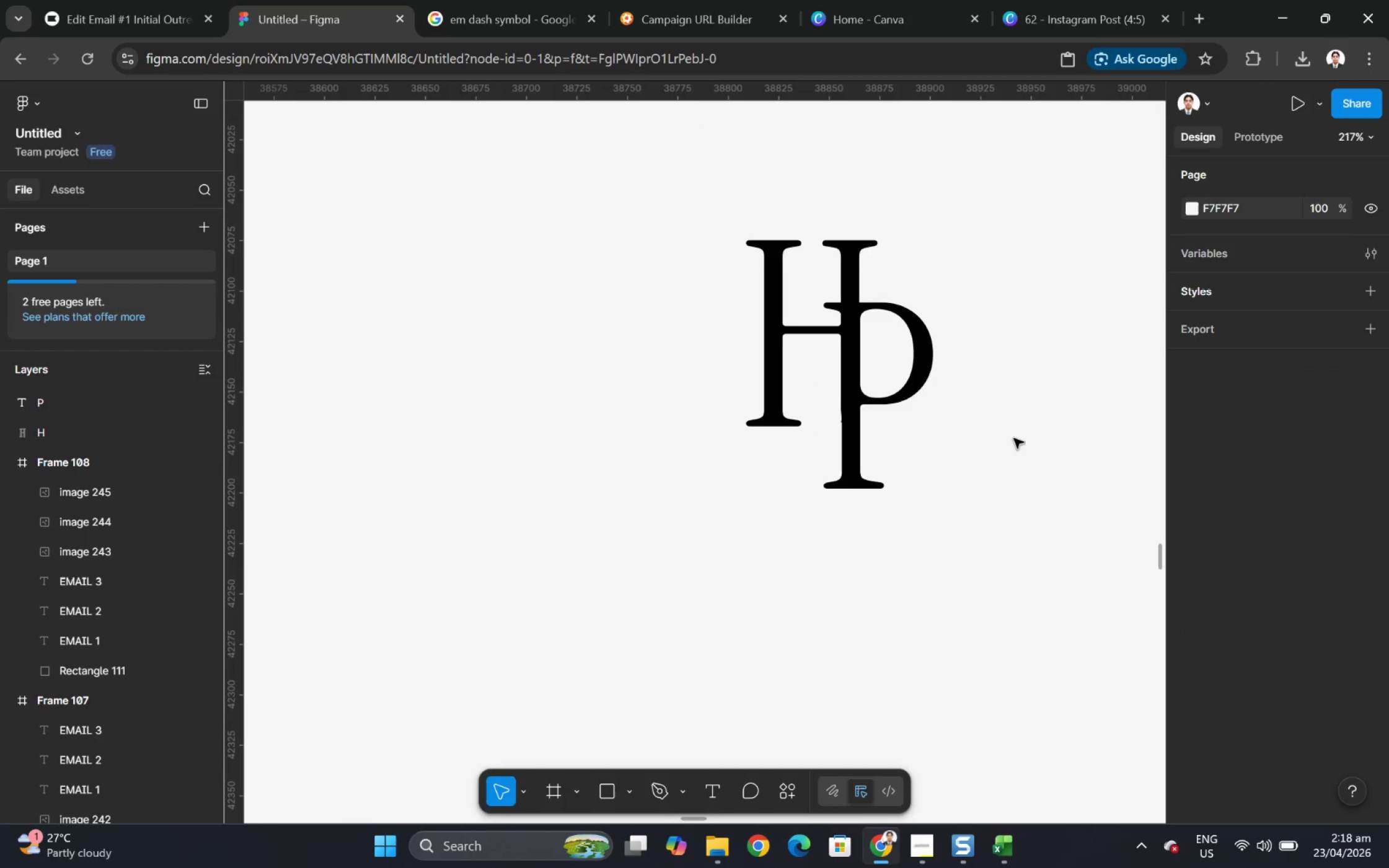 
hold_key(key=ControlLeft, duration=0.7)
scroll: coordinate [1012, 435], scroll_direction: up, amount: 6.0
 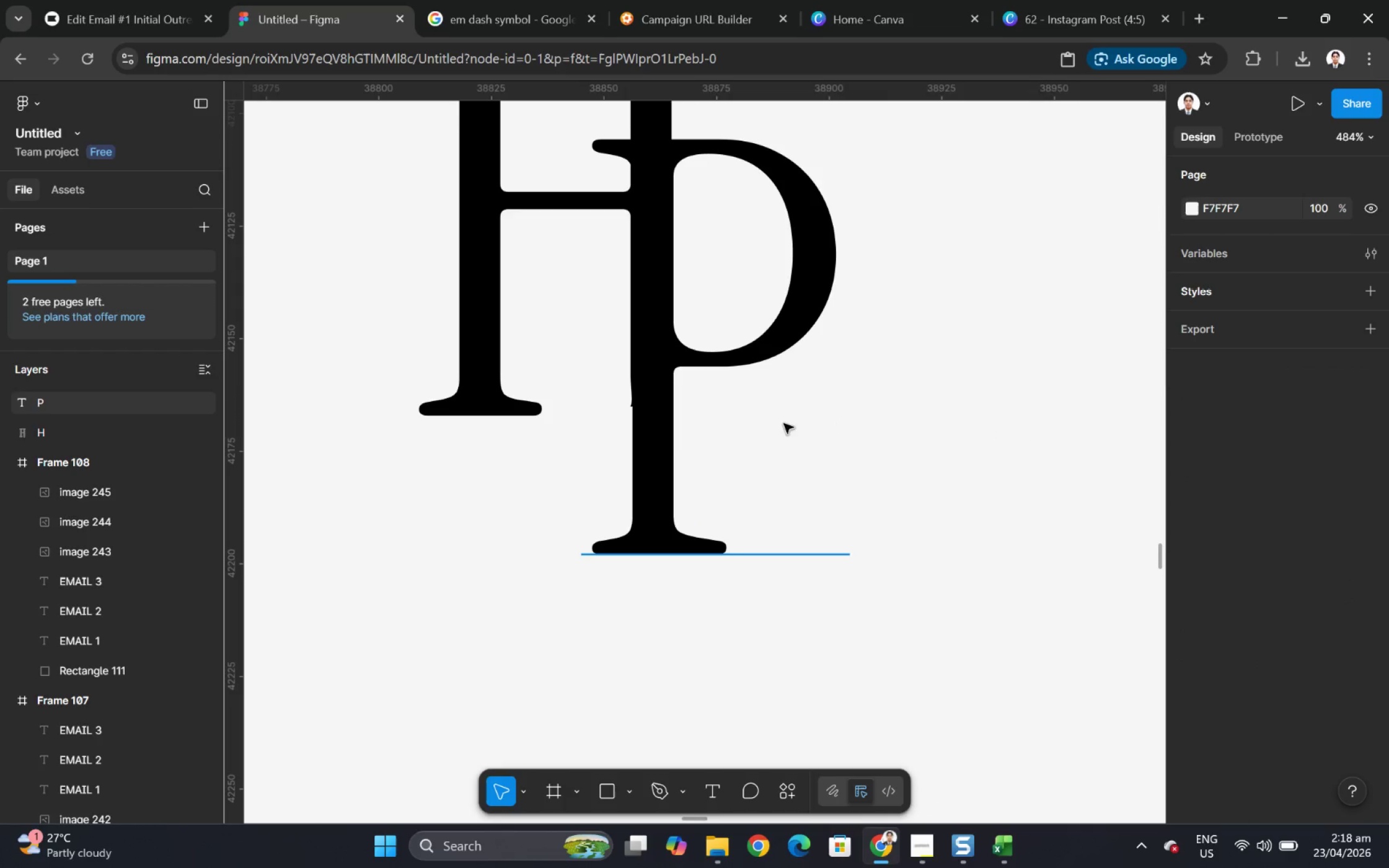 
hold_key(key=ControlLeft, duration=1.04)
scroll: coordinate [646, 388], scroll_direction: up, amount: 9.0
 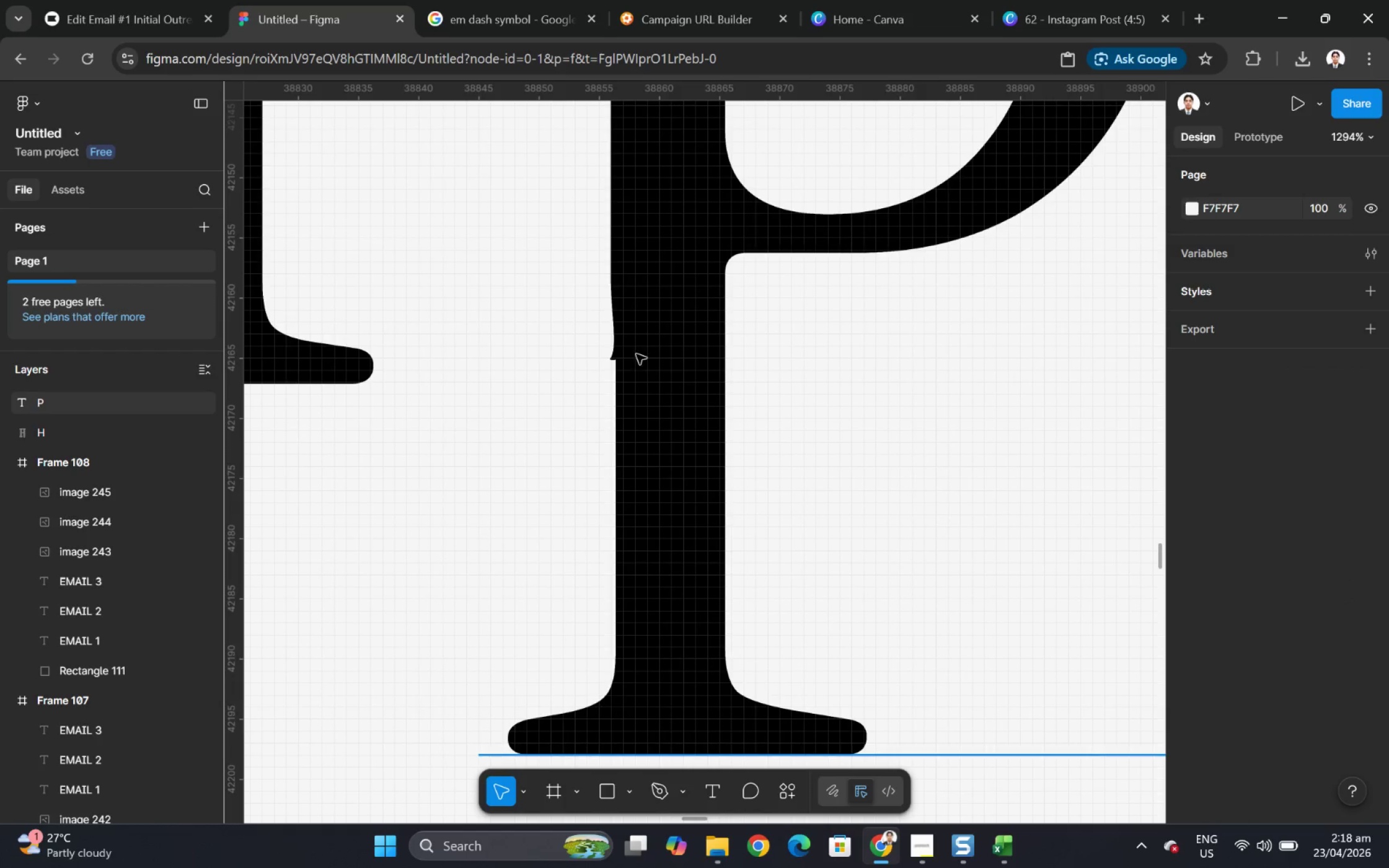 
left_click([633, 320])
 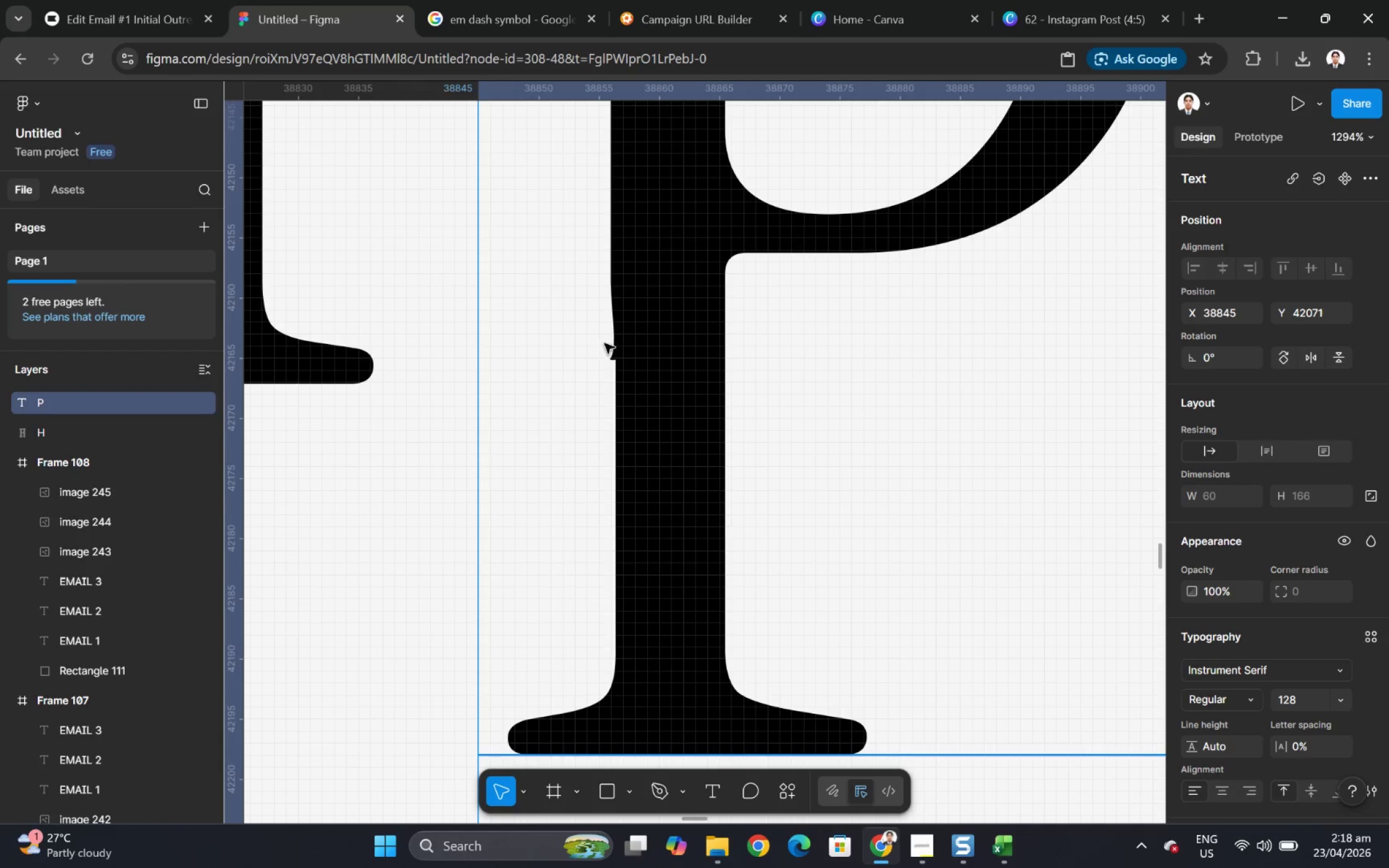 
left_click([609, 341])
 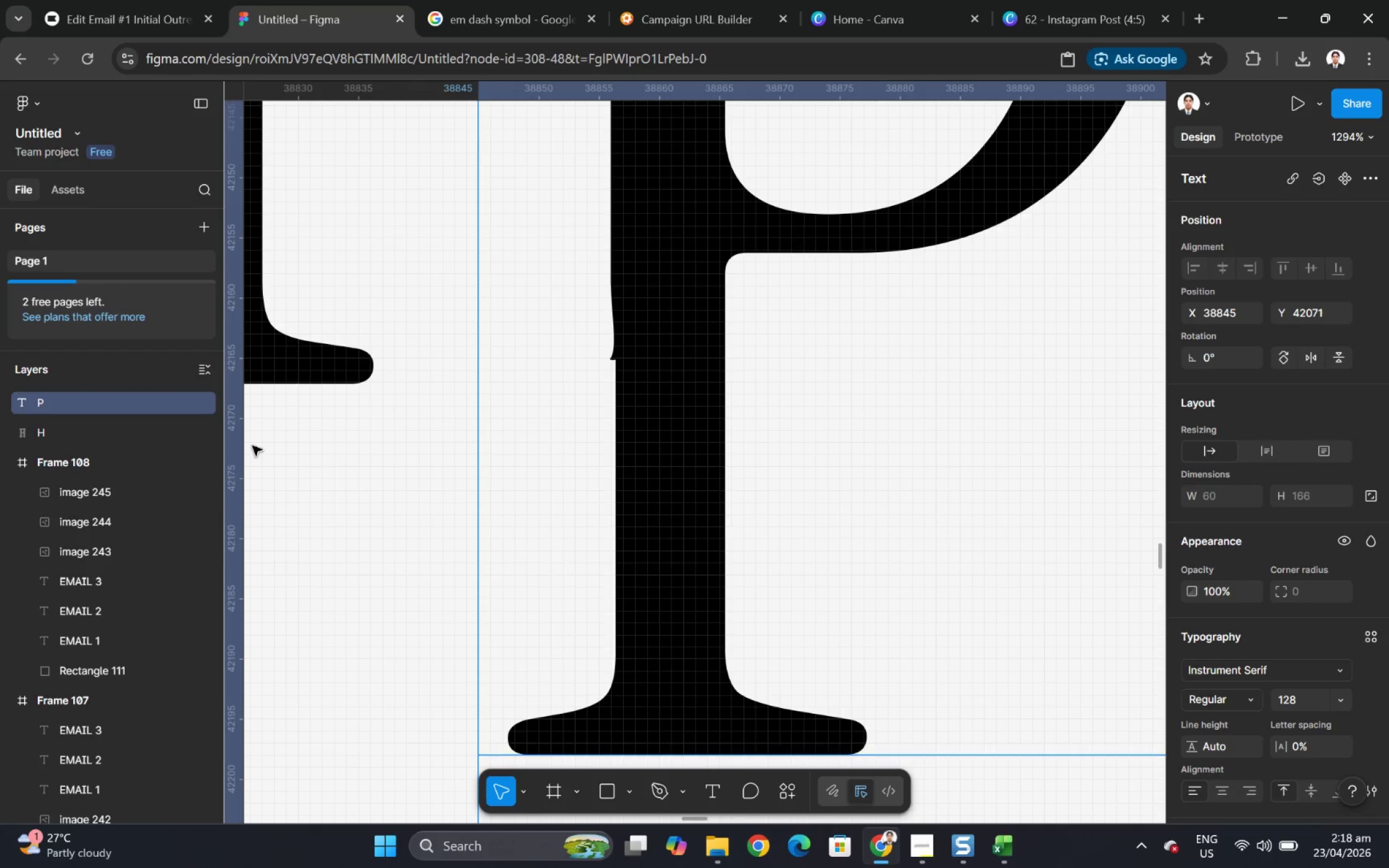 
left_click([71, 438])
 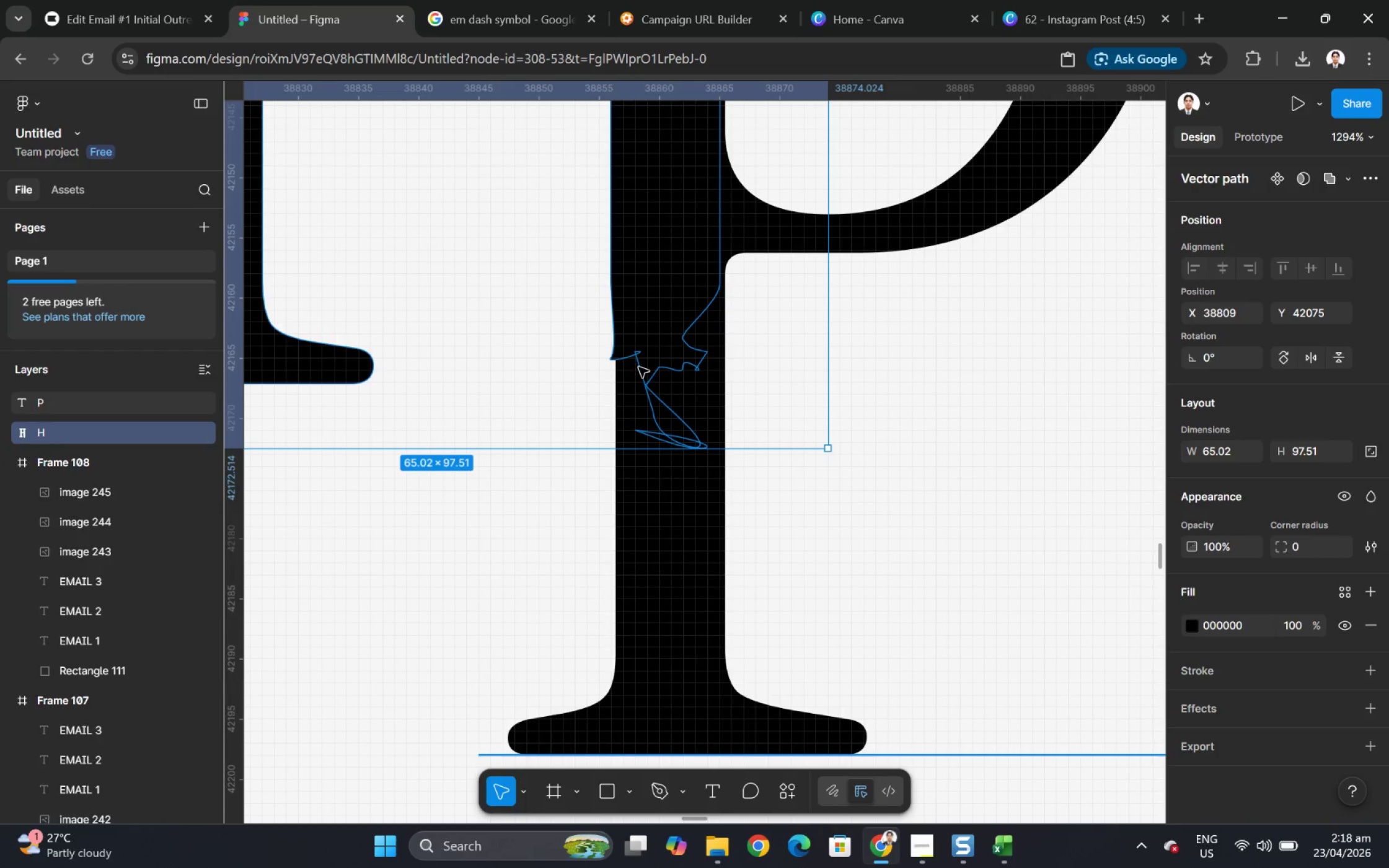 
double_click([632, 357])
 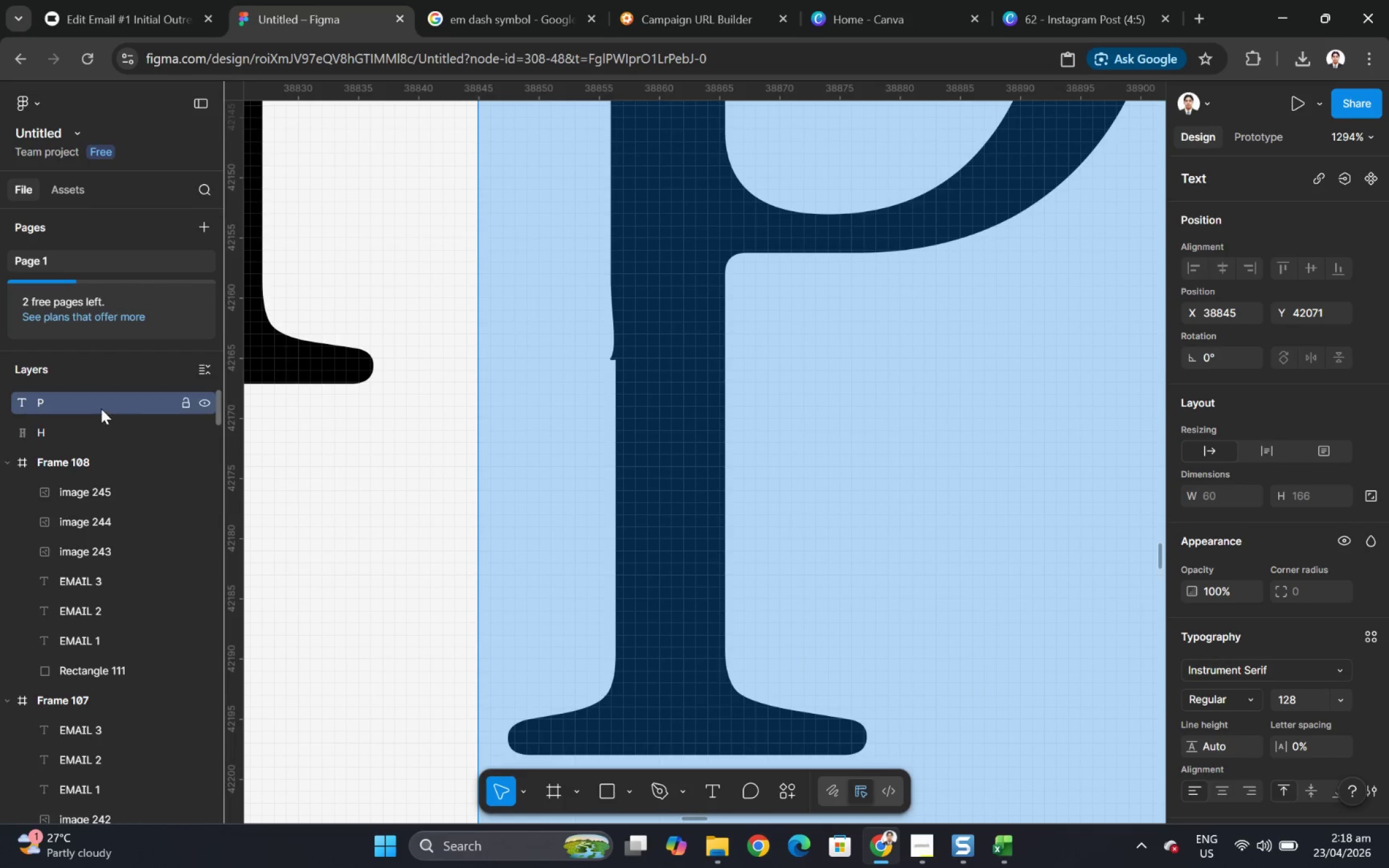 
double_click([68, 431])
 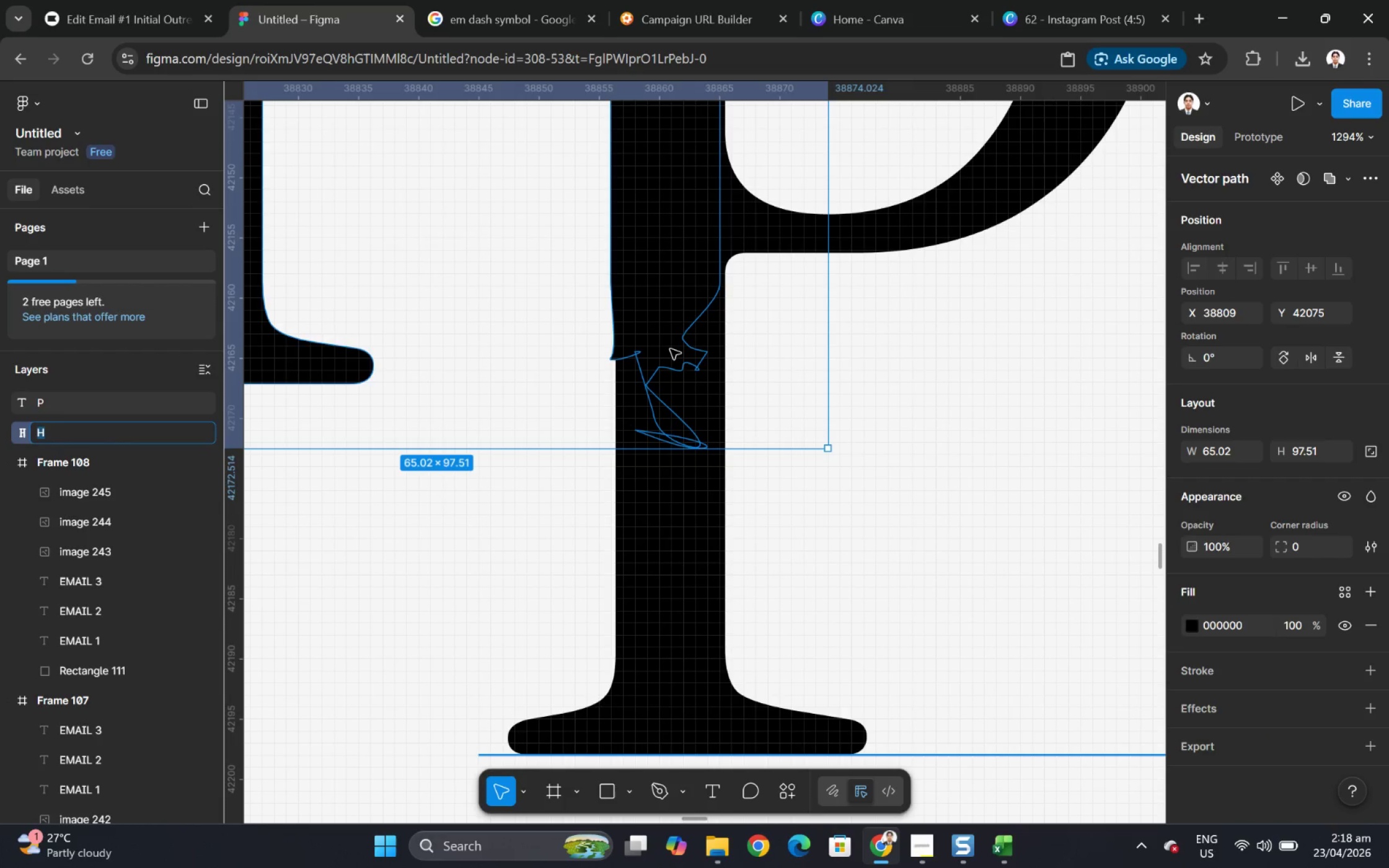 
left_click([664, 335])
 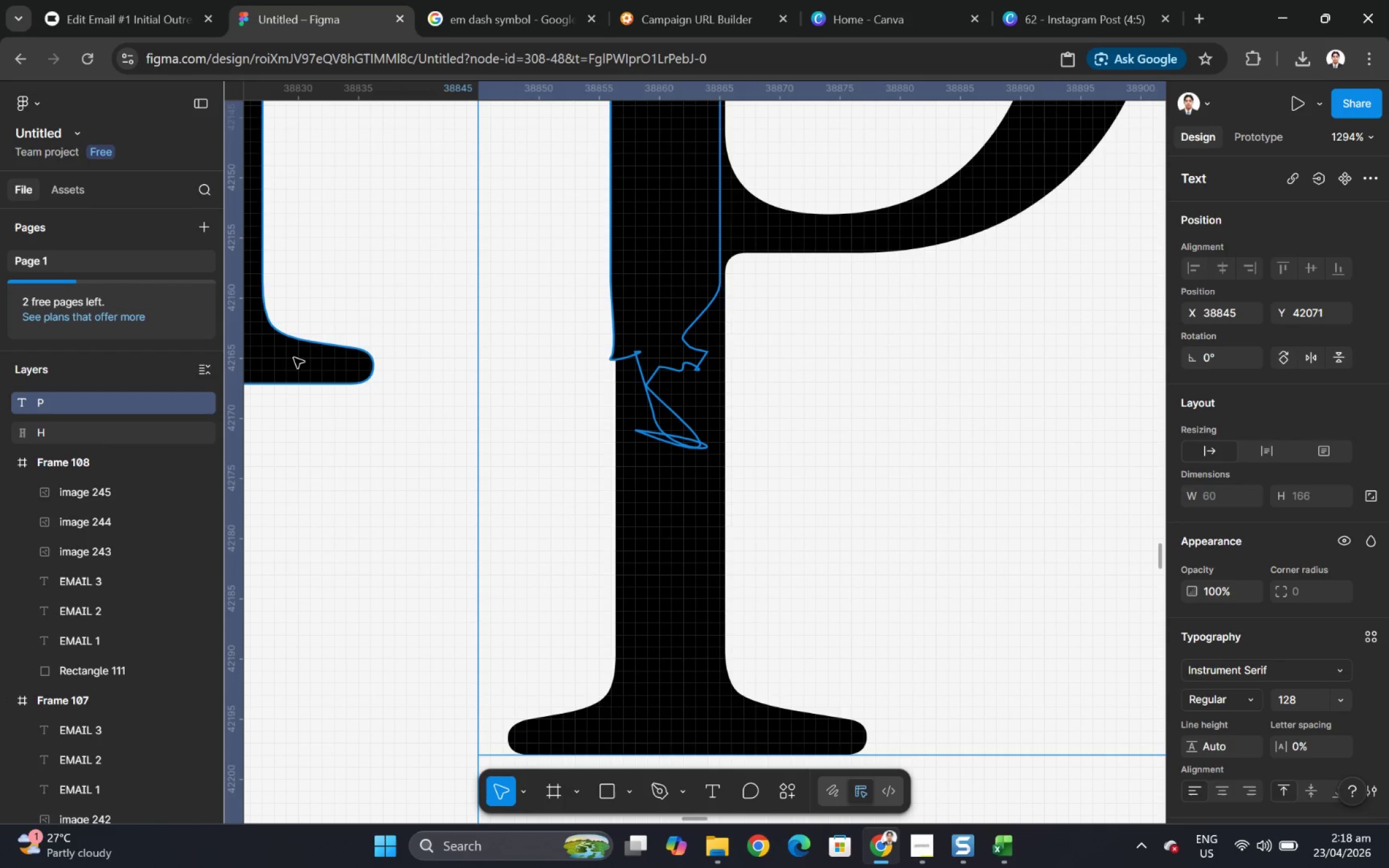 
double_click([294, 357])
 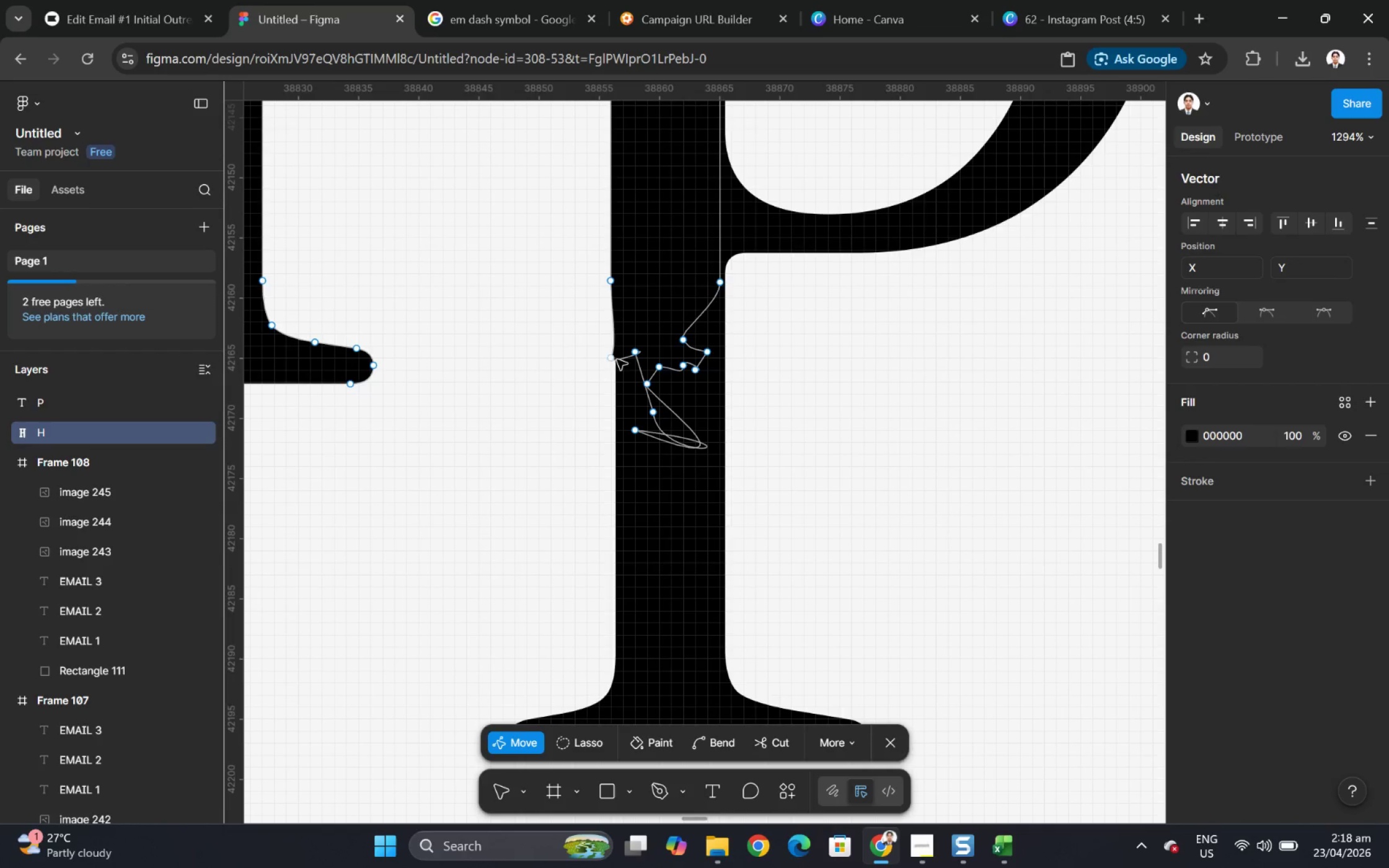 
left_click_drag(start_coordinate=[612, 359], to_coordinate=[609, 468])
 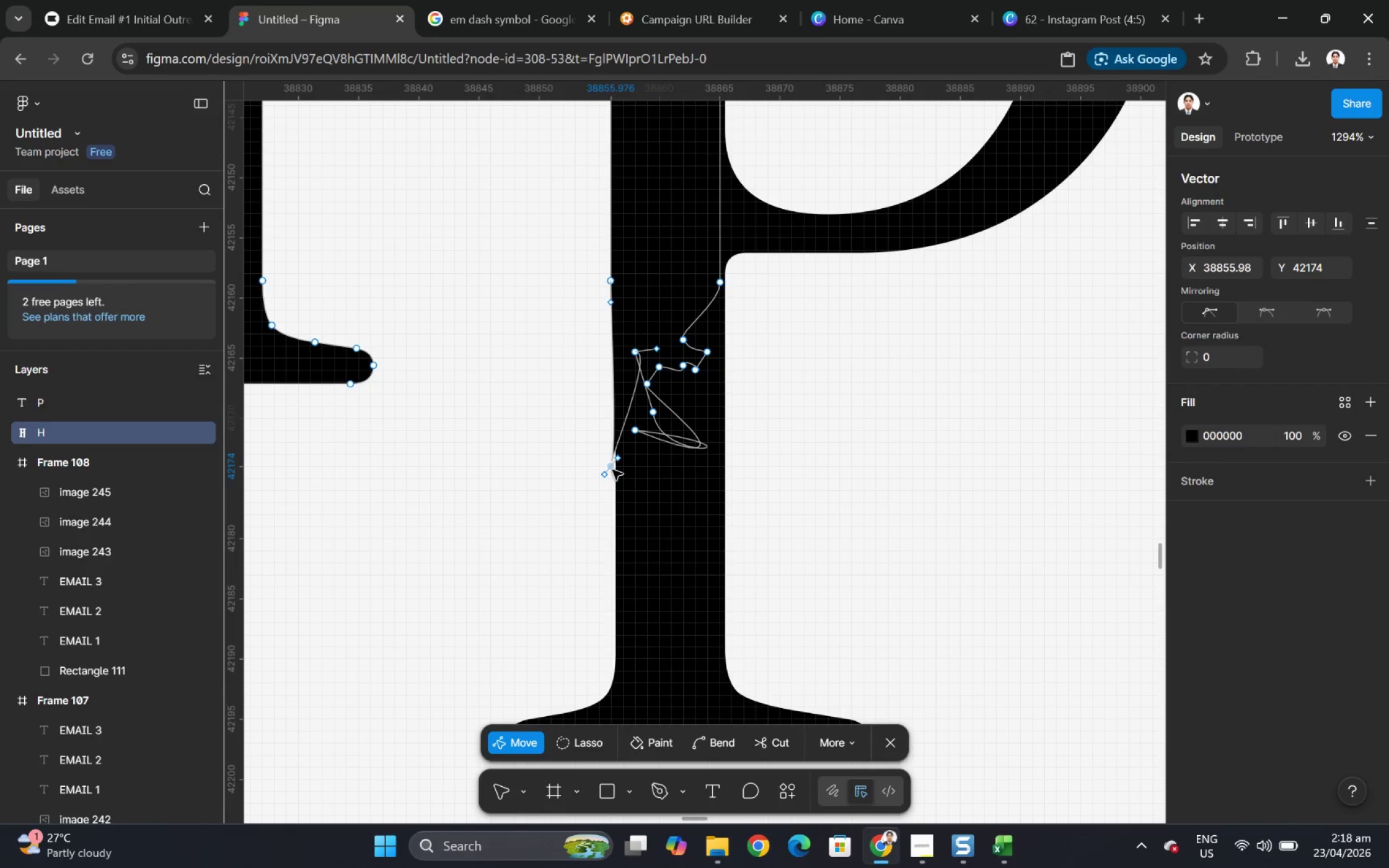 
left_click_drag(start_coordinate=[612, 467], to_coordinate=[611, 708])
 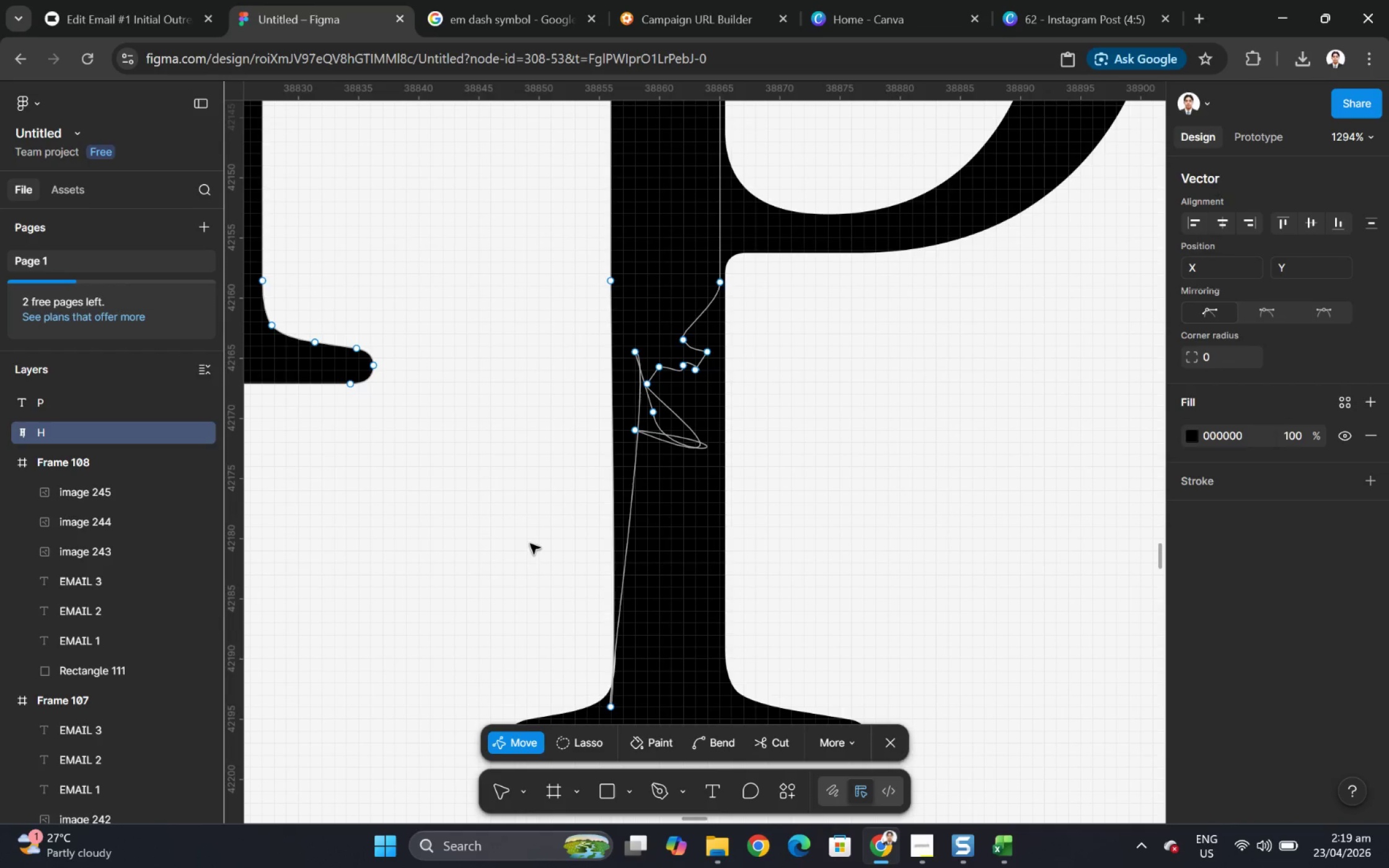 
left_click([522, 528])
 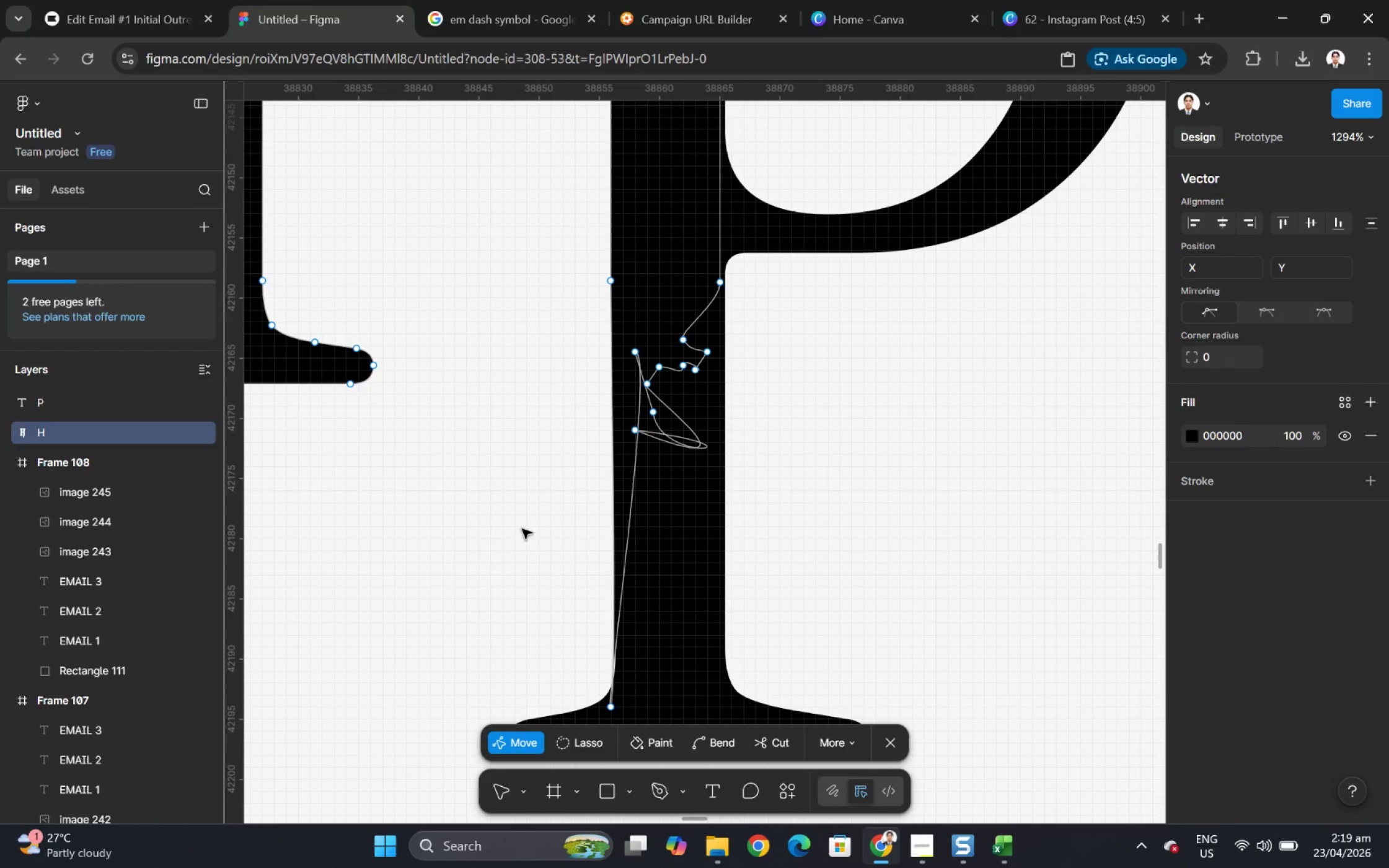 
scroll: coordinate [522, 528], scroll_direction: down, amount: 3.0
 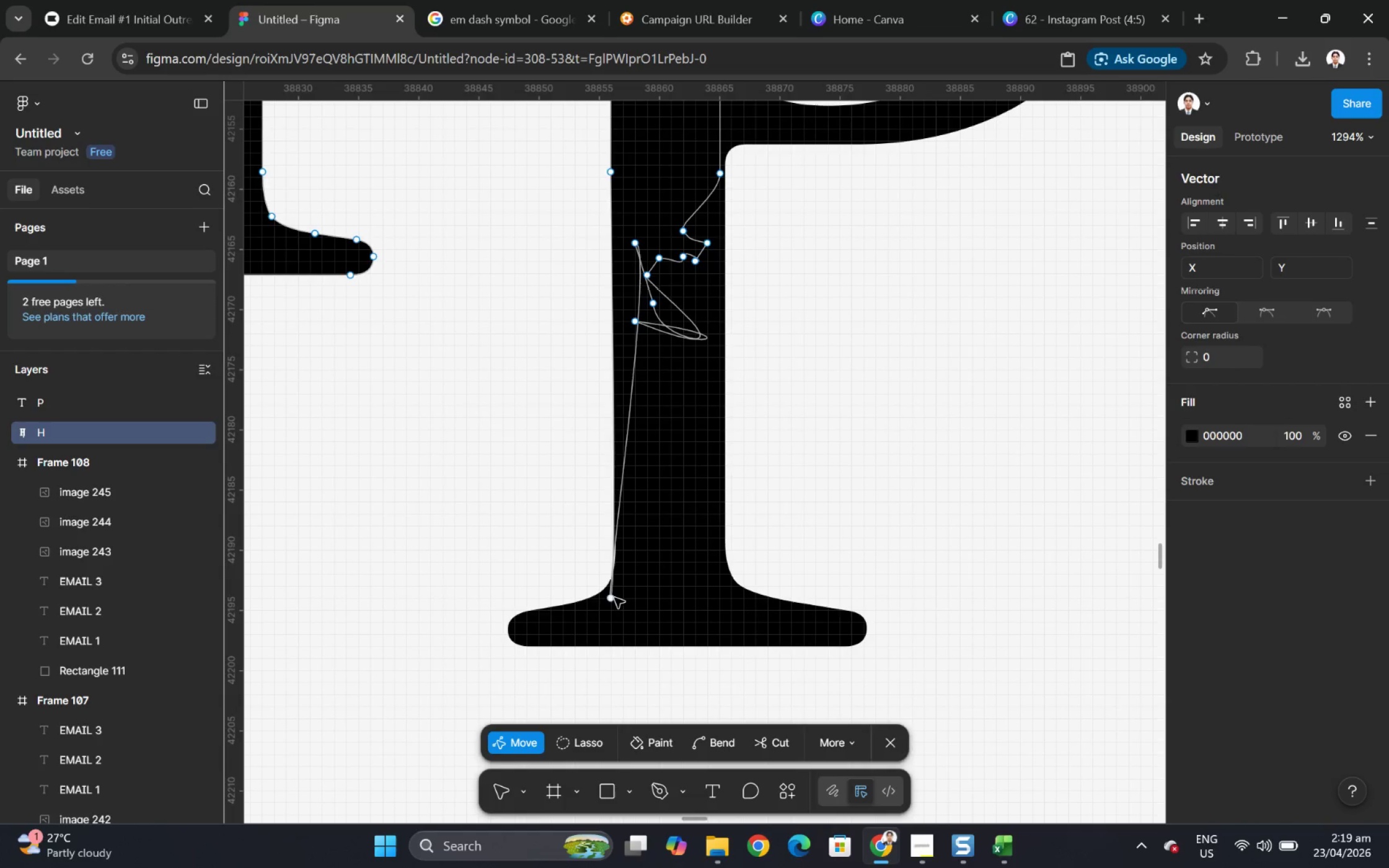 
left_click_drag(start_coordinate=[612, 599], to_coordinate=[614, 643])
 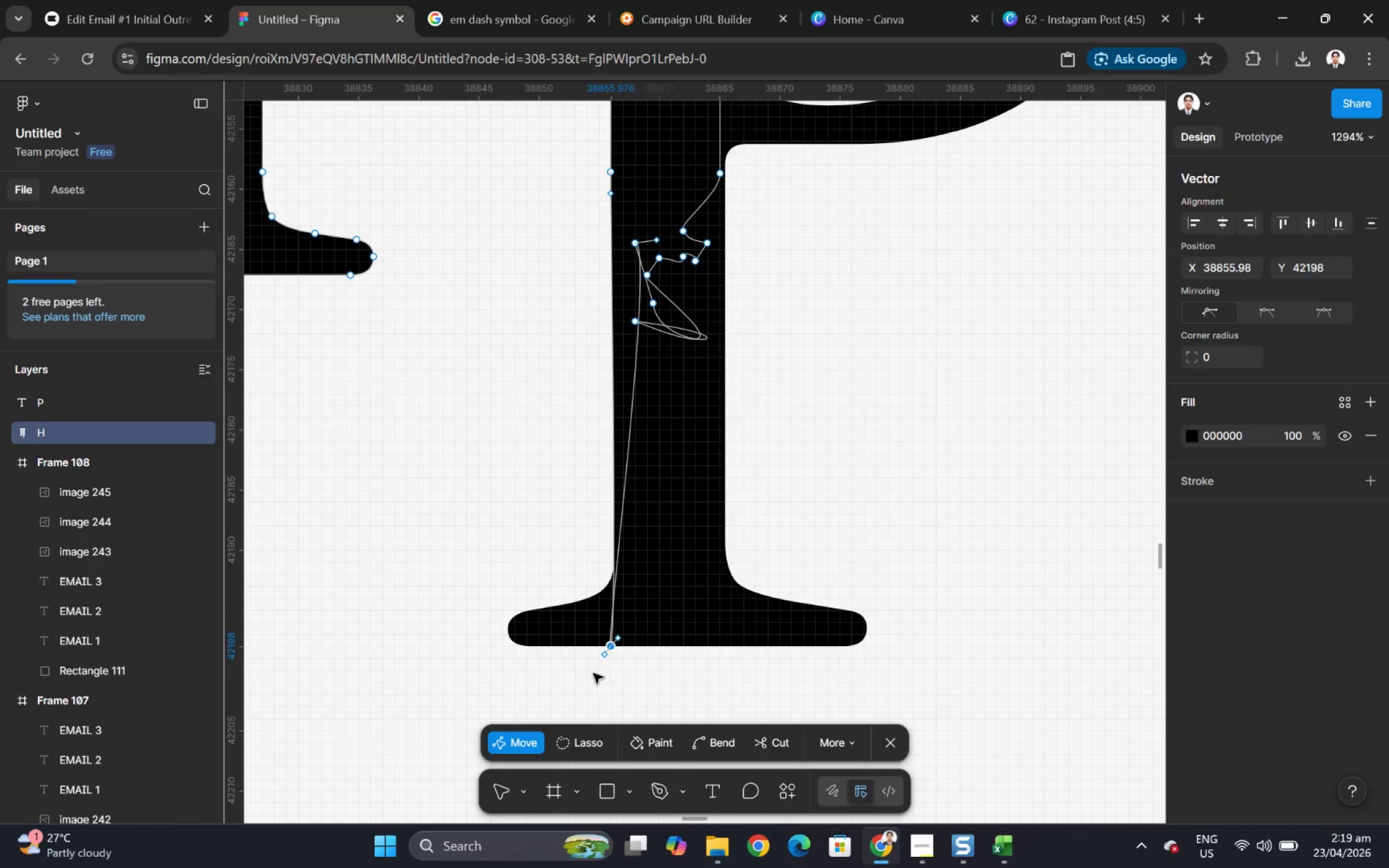 
left_click_drag(start_coordinate=[586, 673], to_coordinate=[573, 675])
 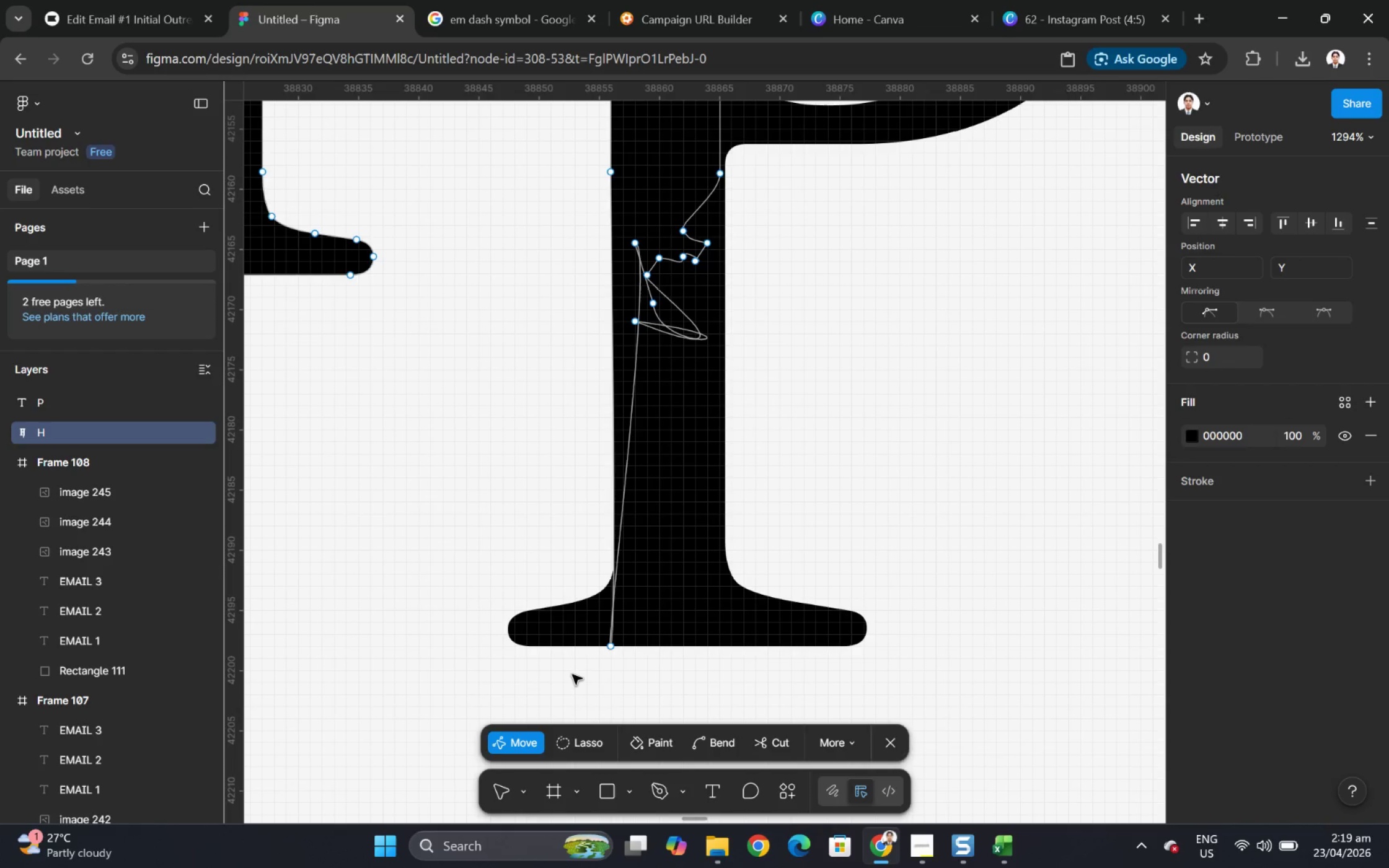 
double_click([567, 677])
 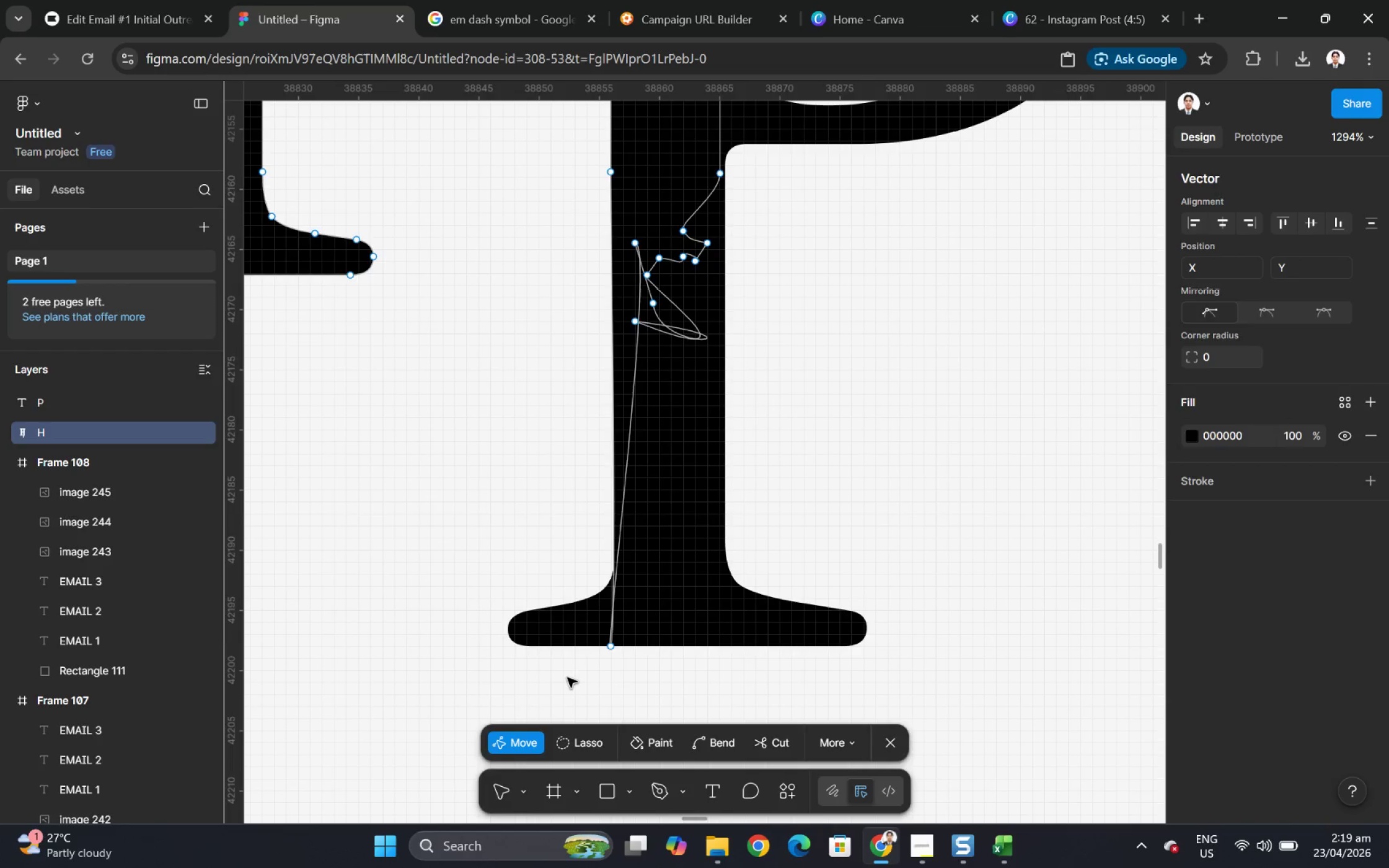 
triple_click([567, 677])
 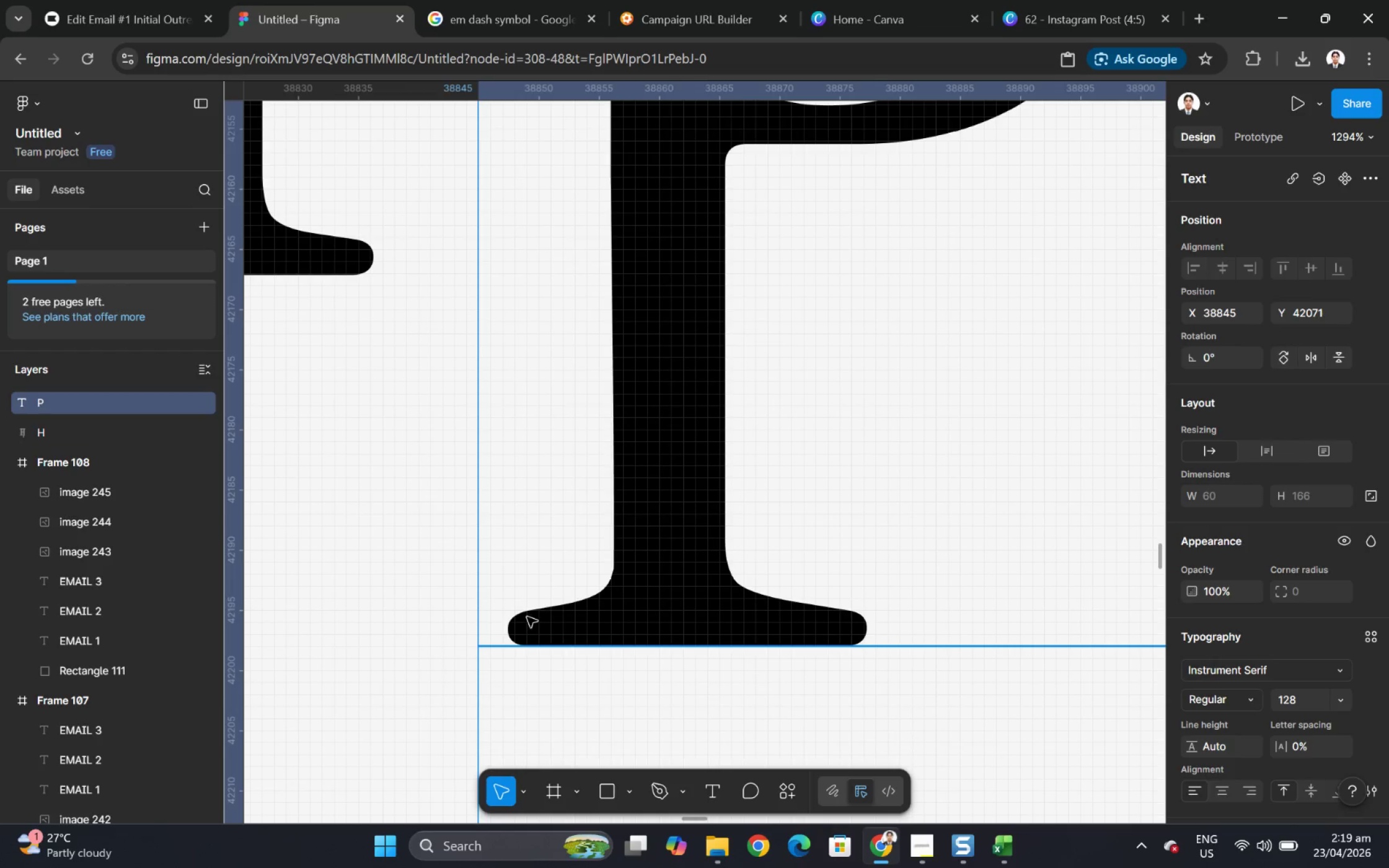 
hold_key(key=ControlLeft, duration=1.34)
scroll: coordinate [805, 401], scroll_direction: down, amount: 12.0
 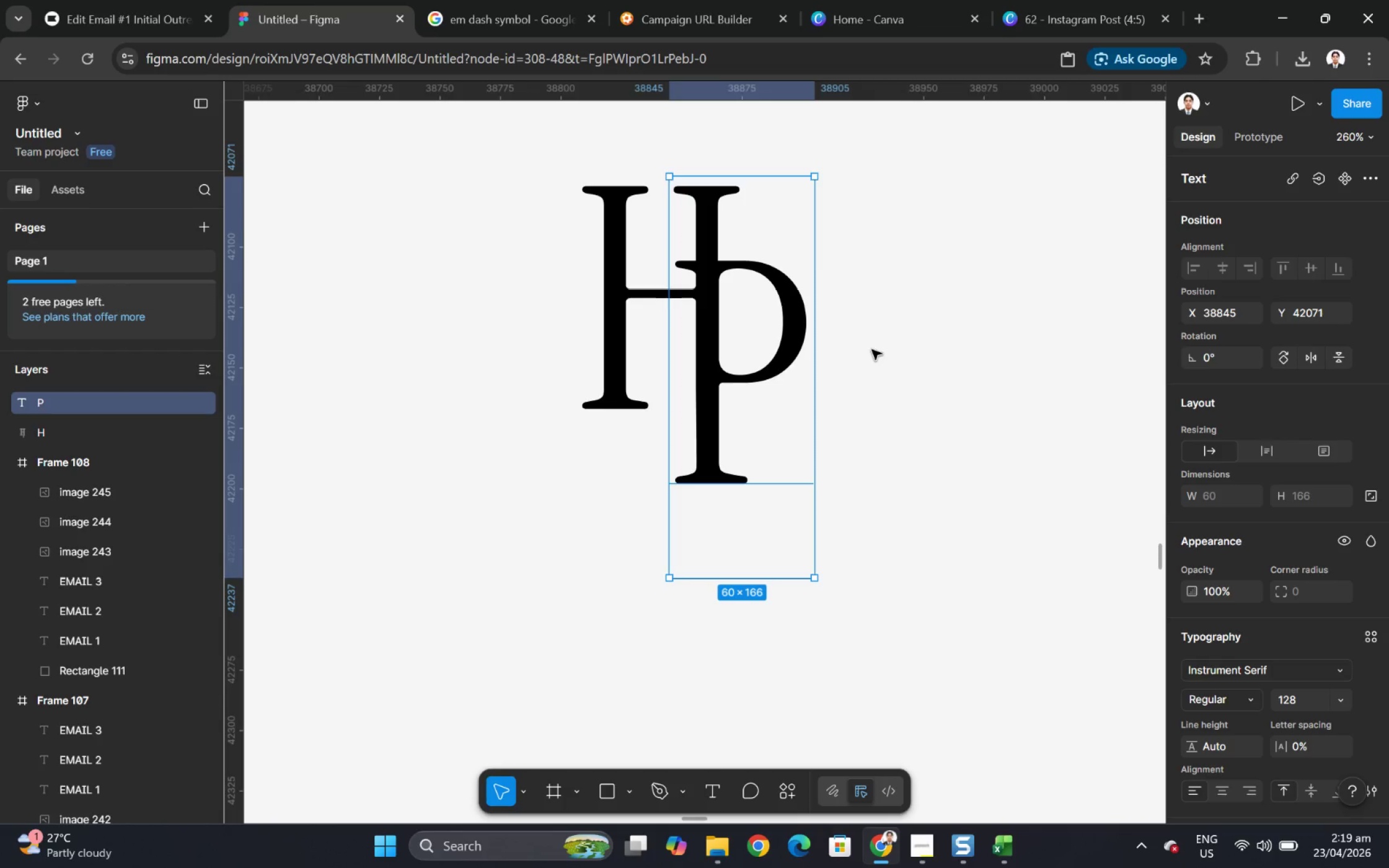 
wait(7.21)
 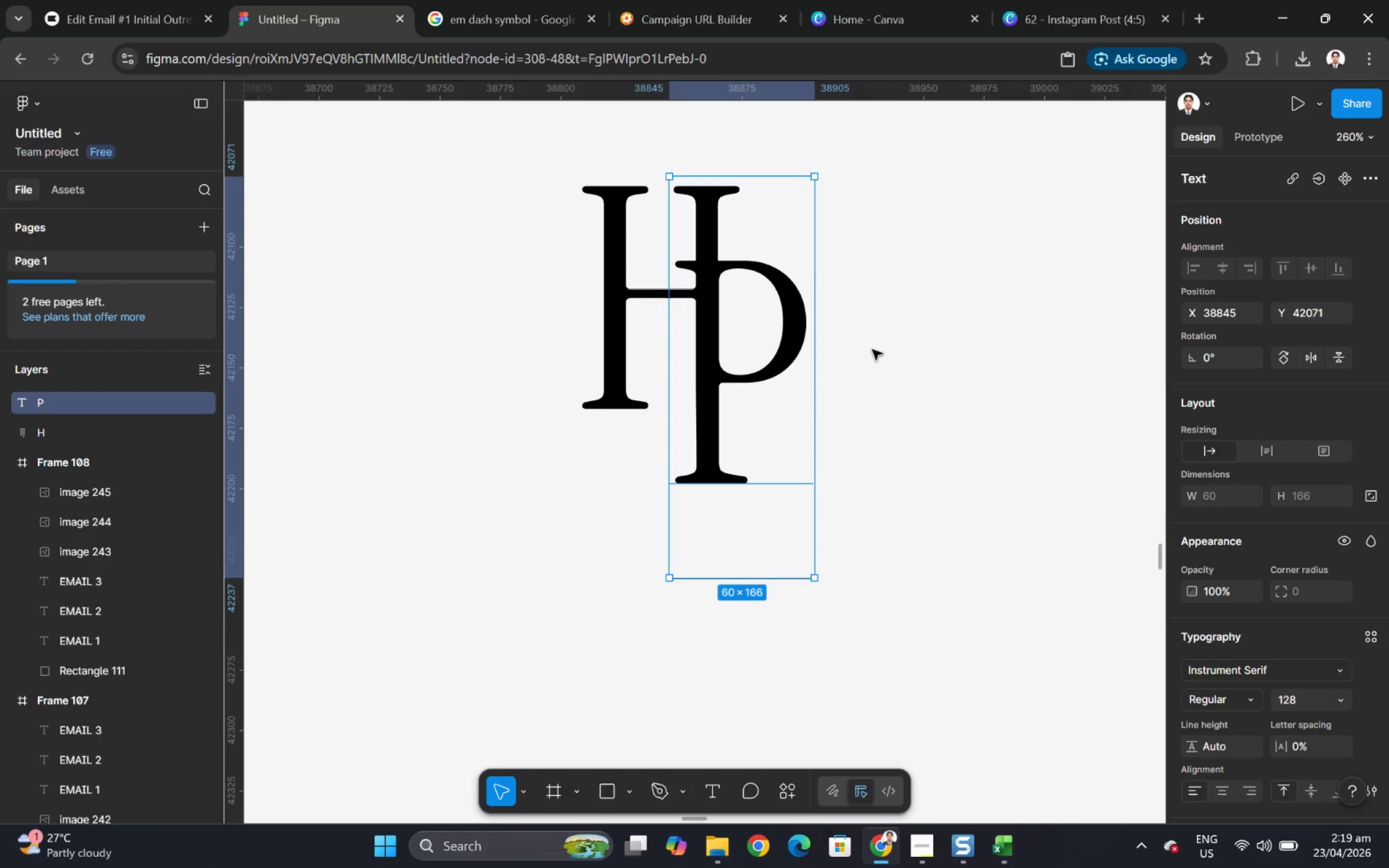 
left_click([612, 251])
 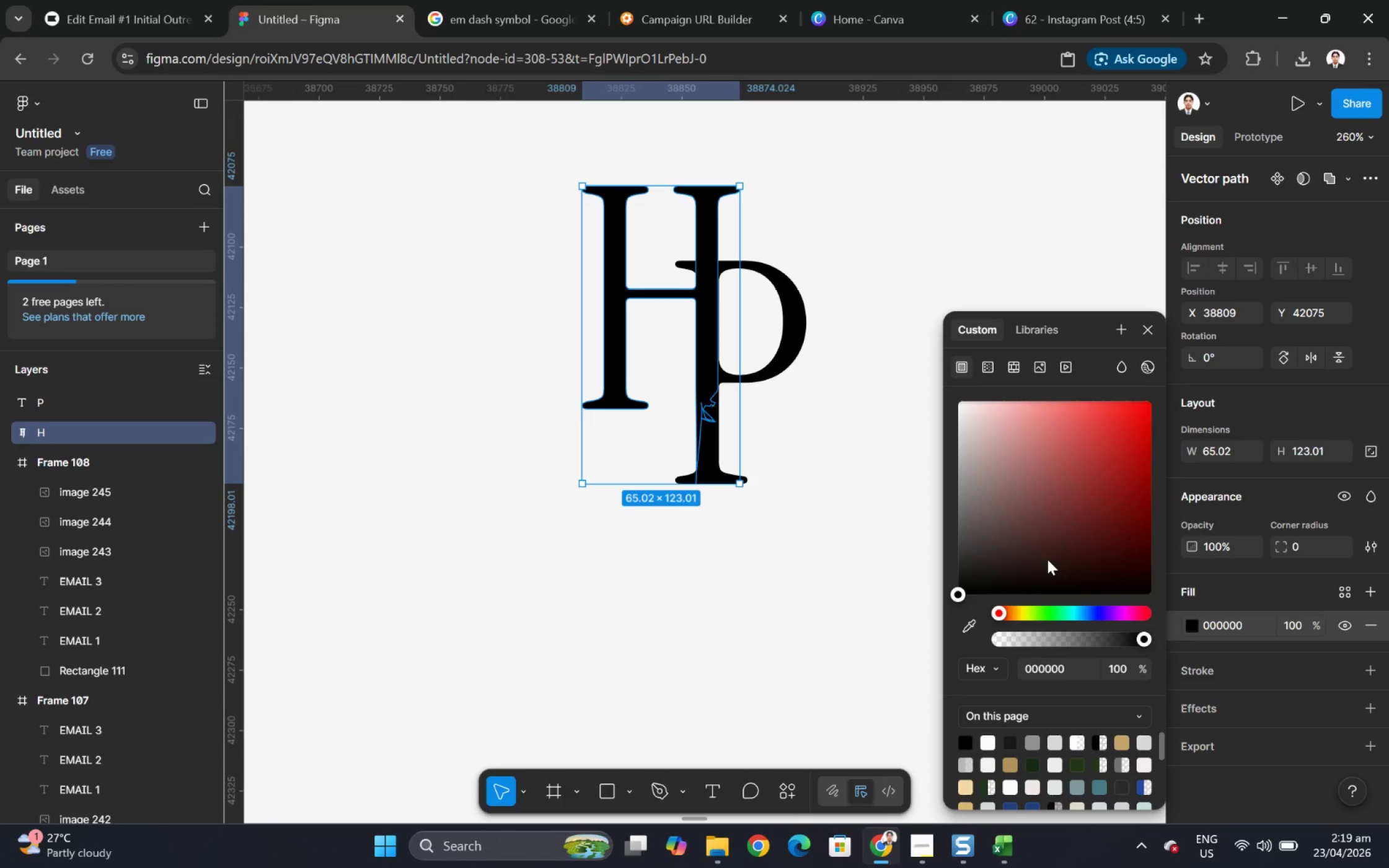 
wait(10.85)
 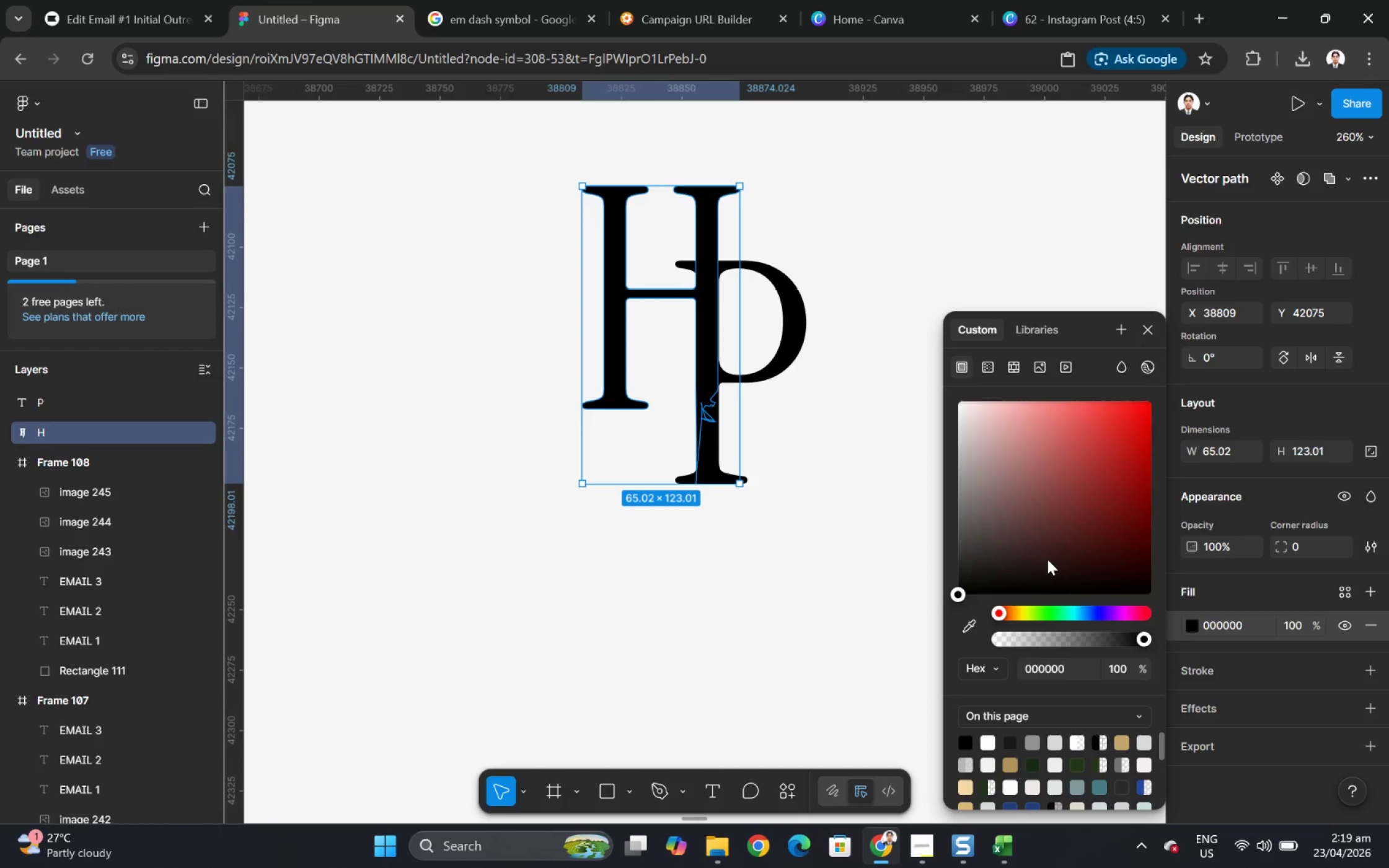 
left_click([1122, 745])
 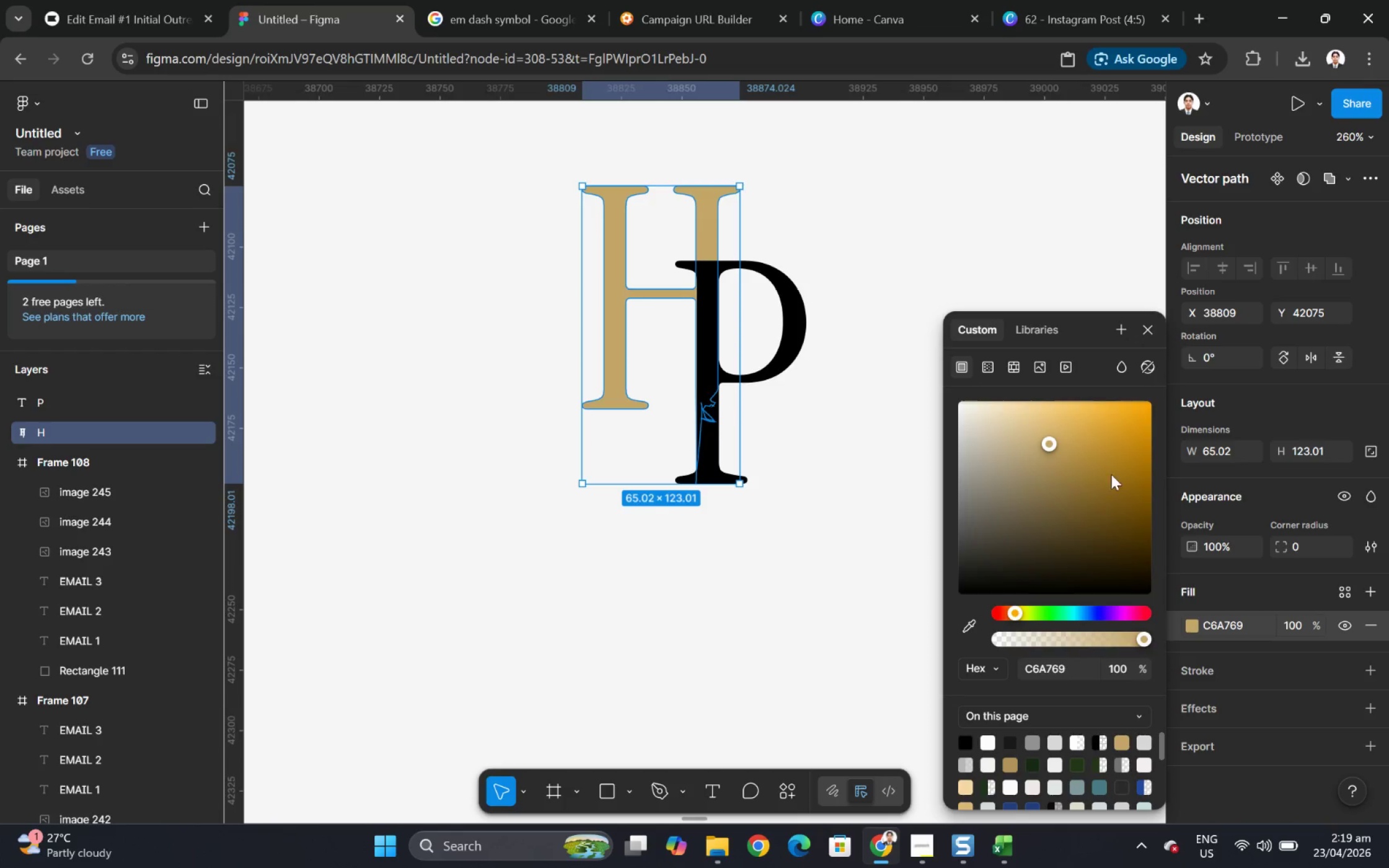 
left_click([1127, 484])
 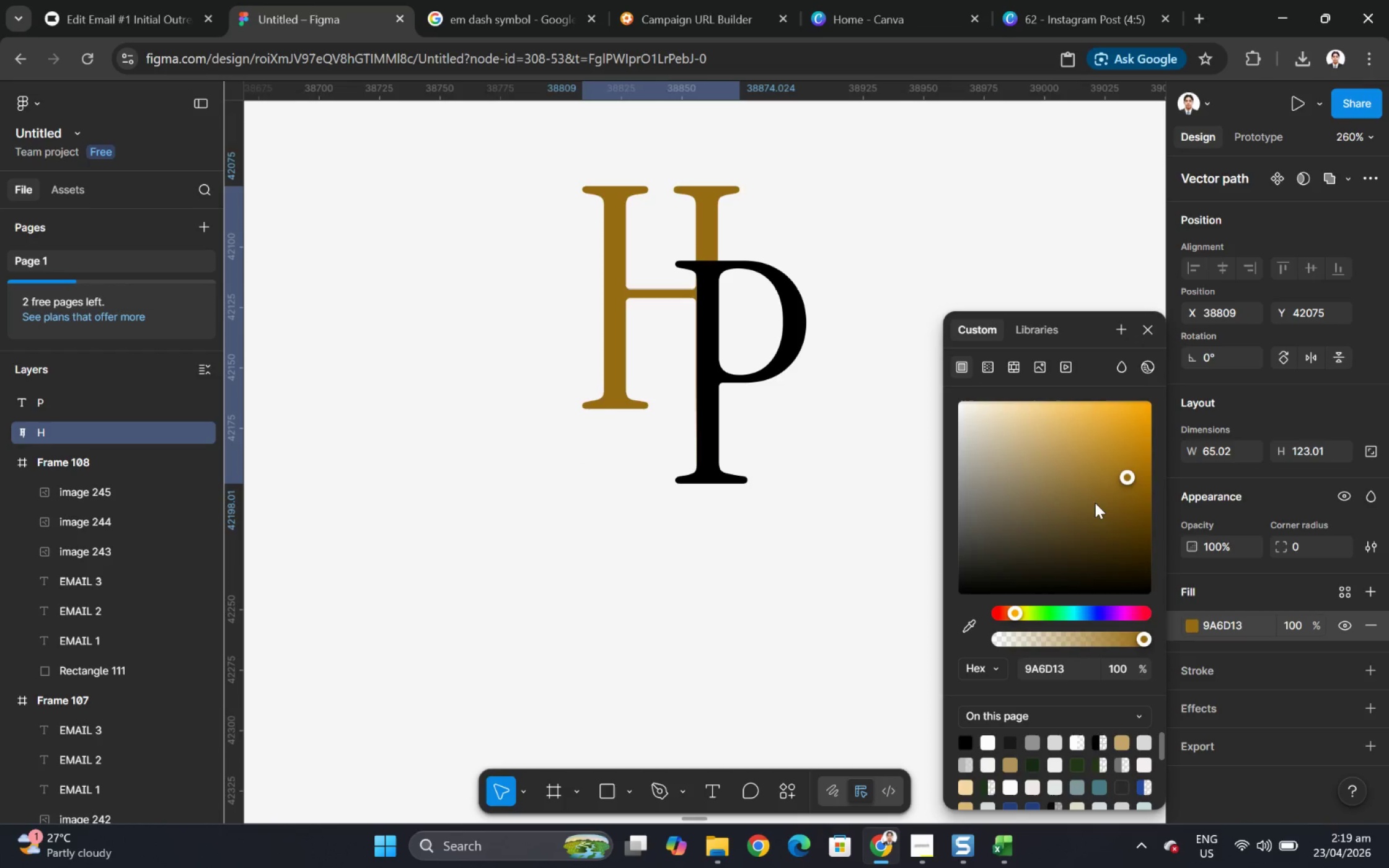 
left_click([1089, 478])
 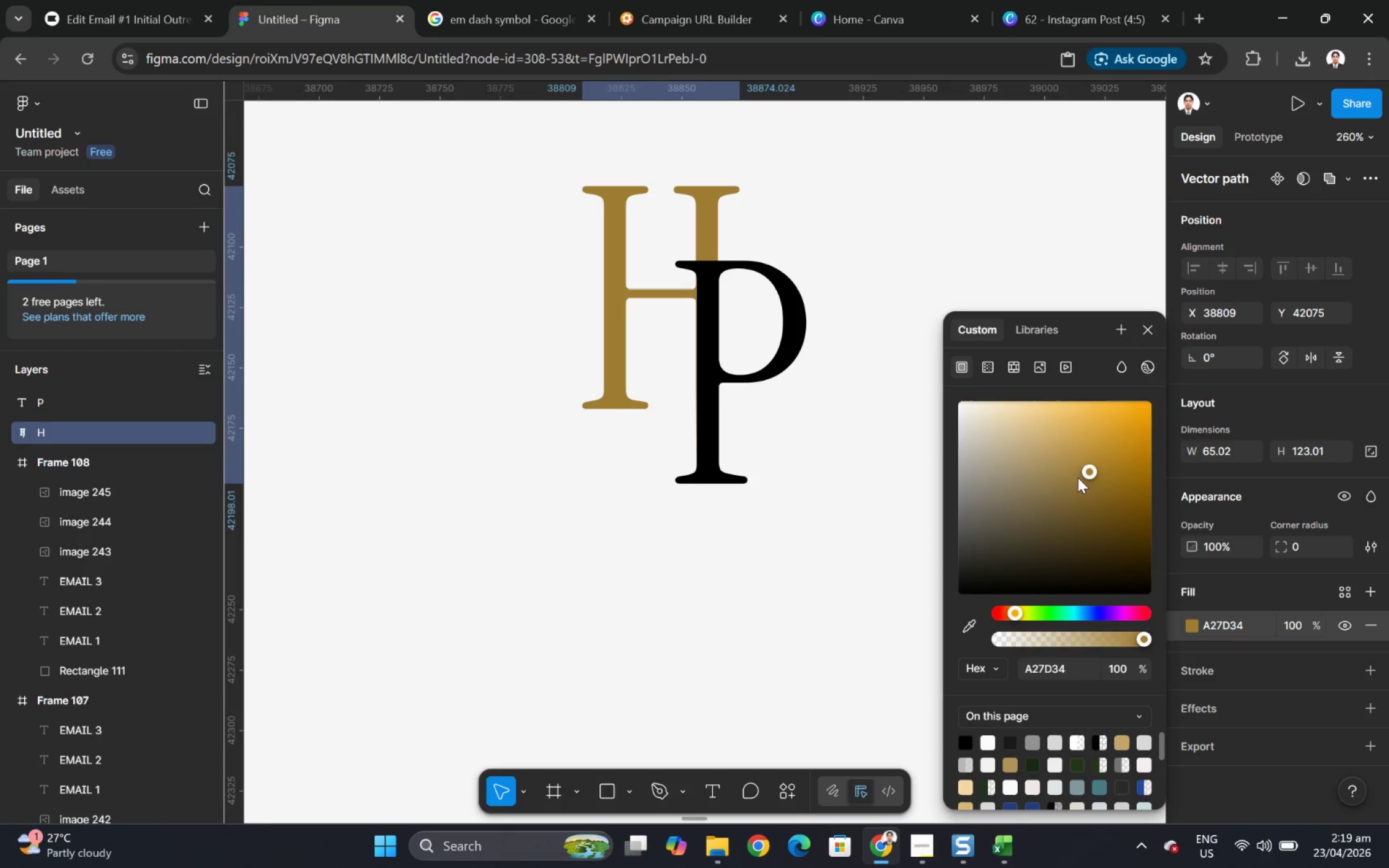 
left_click([1075, 476])
 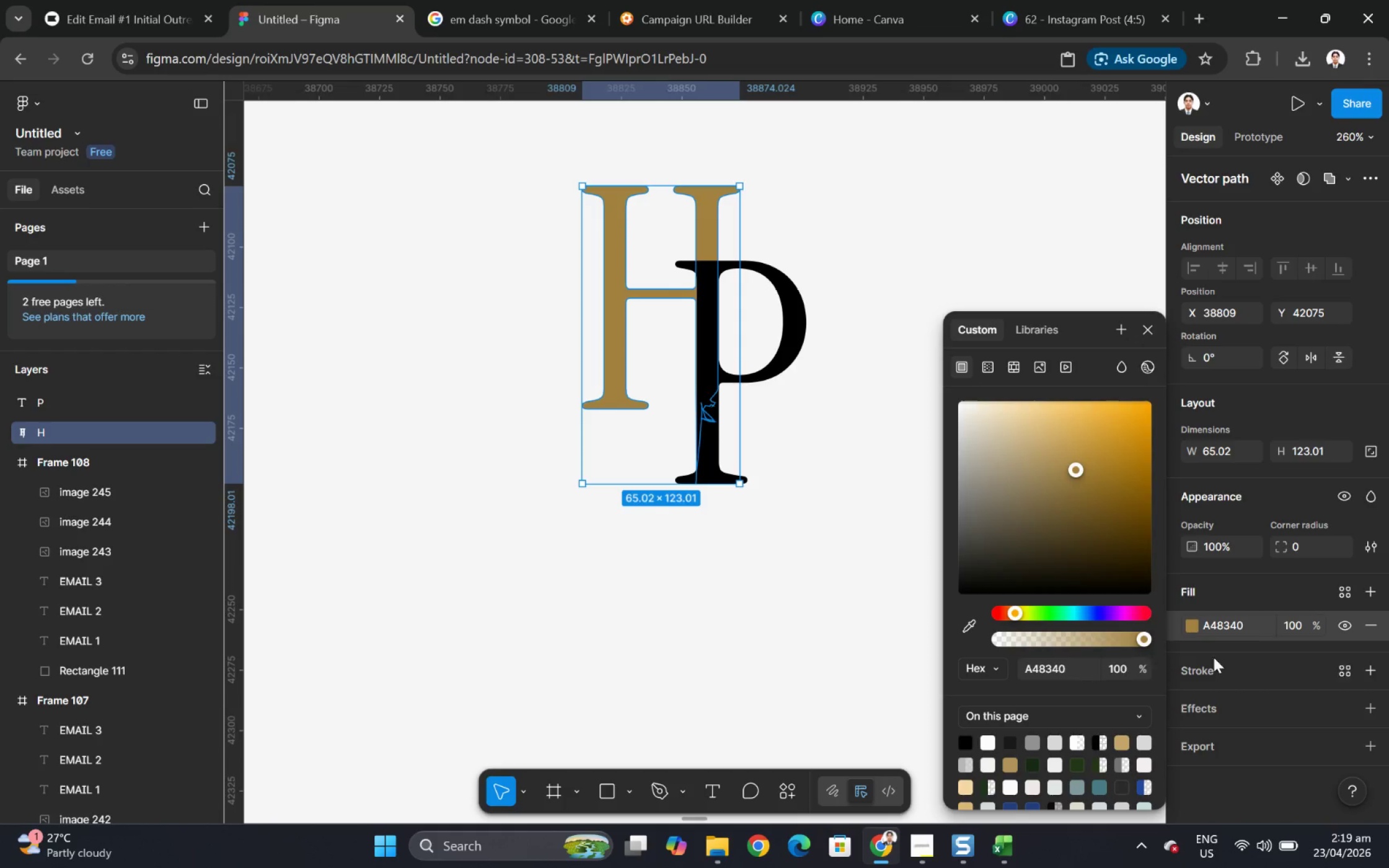 
left_click([1233, 623])
 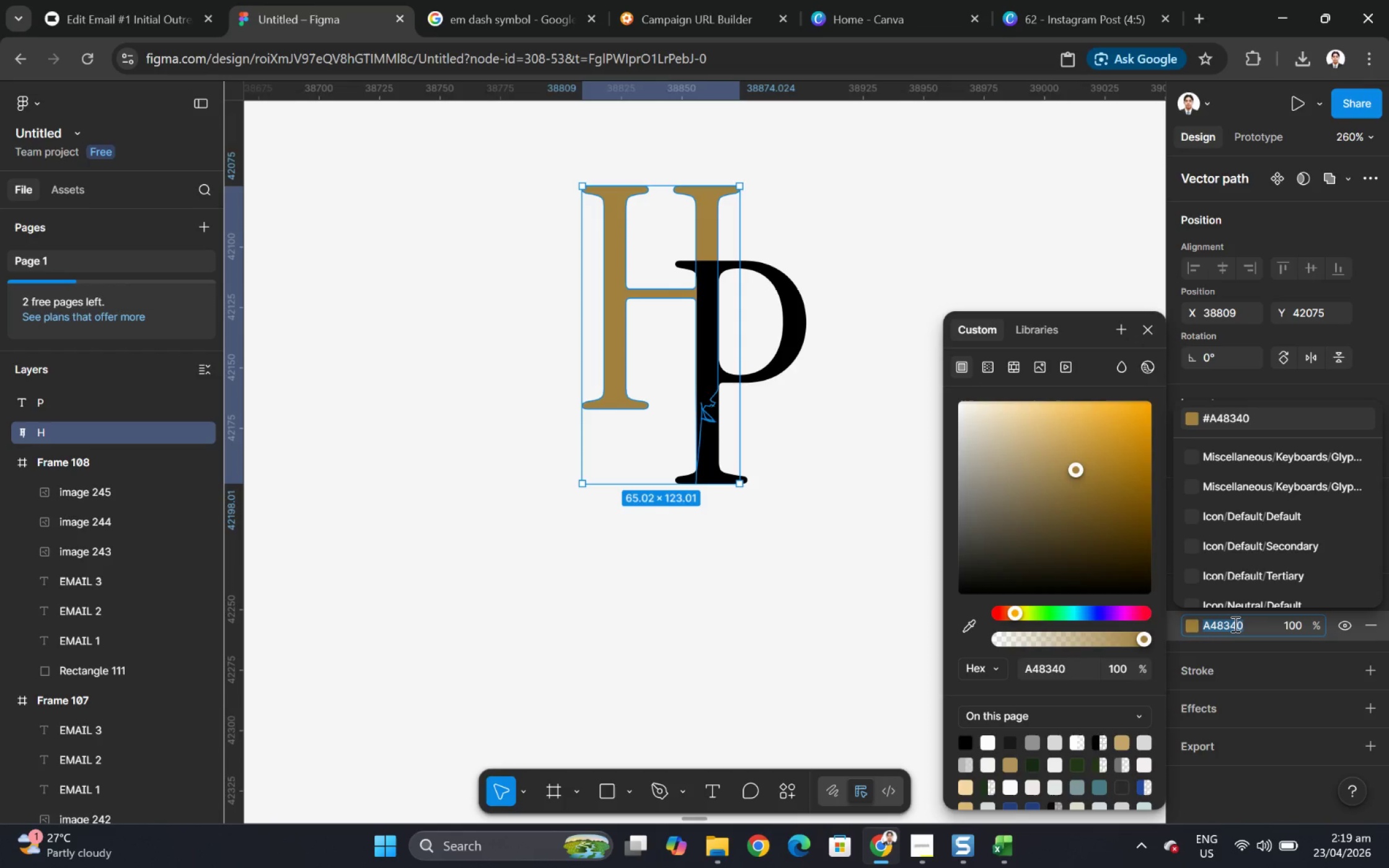 
left_click([1233, 623])
 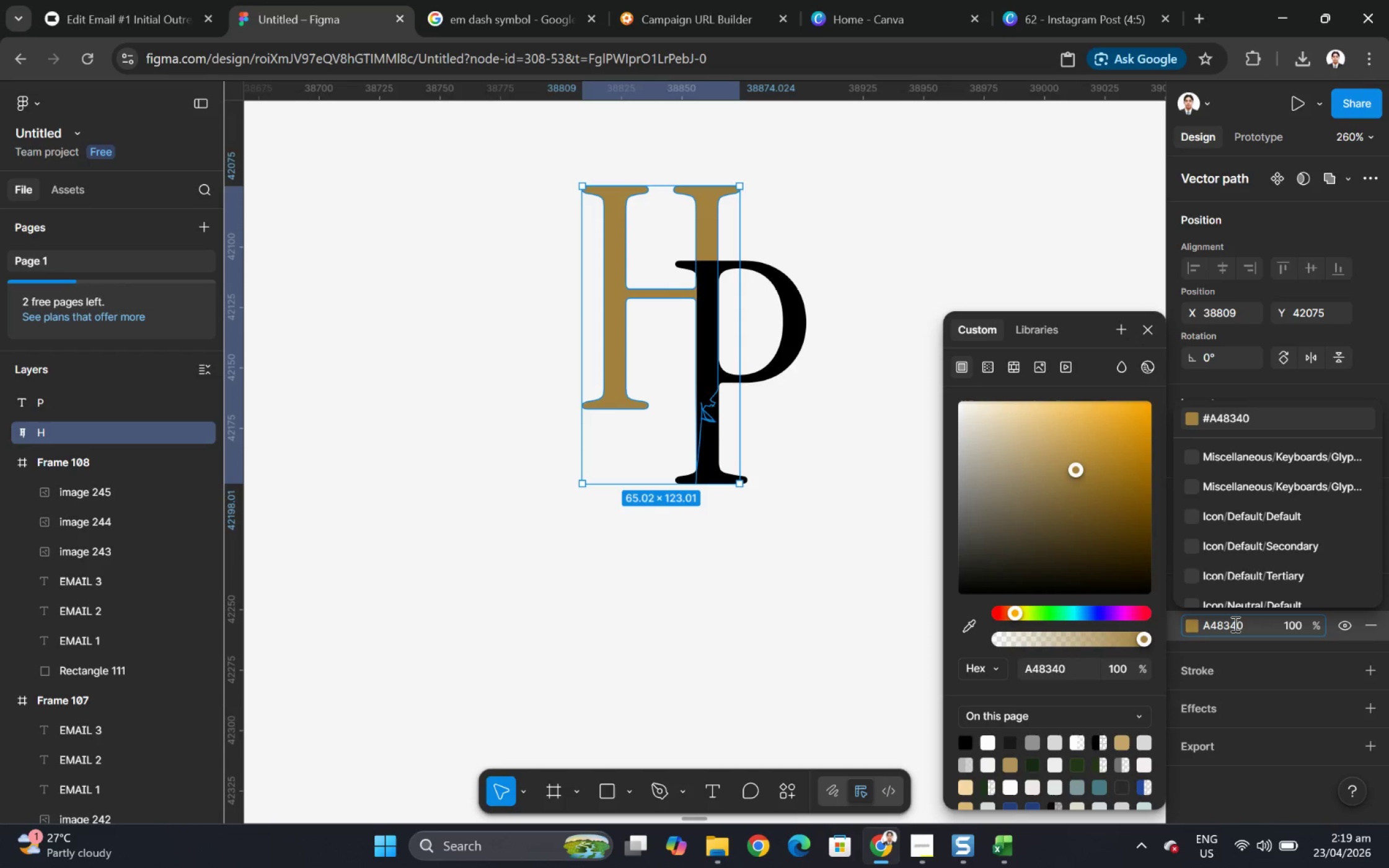 
left_click([1233, 623])
 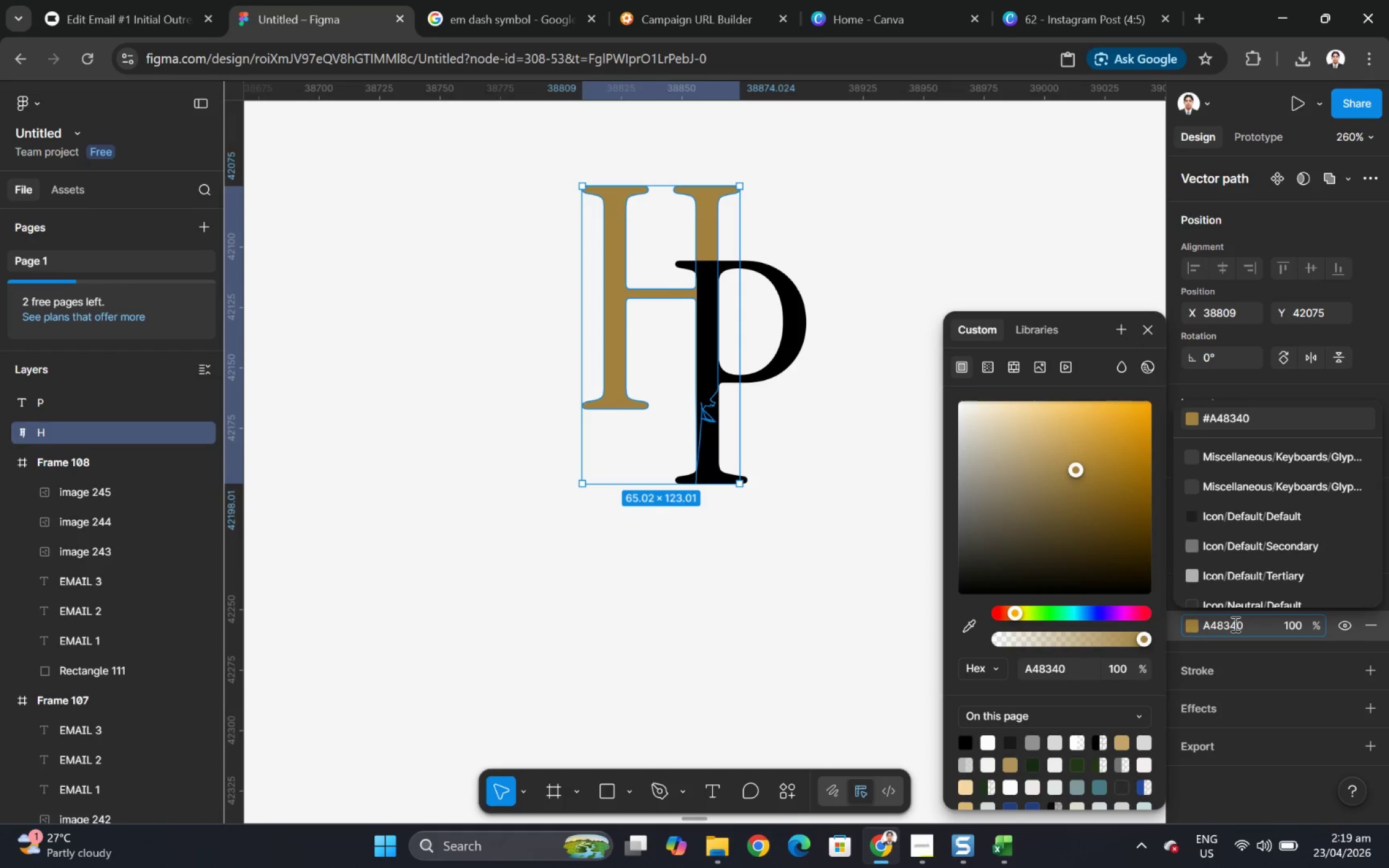 
key(Control+A)
 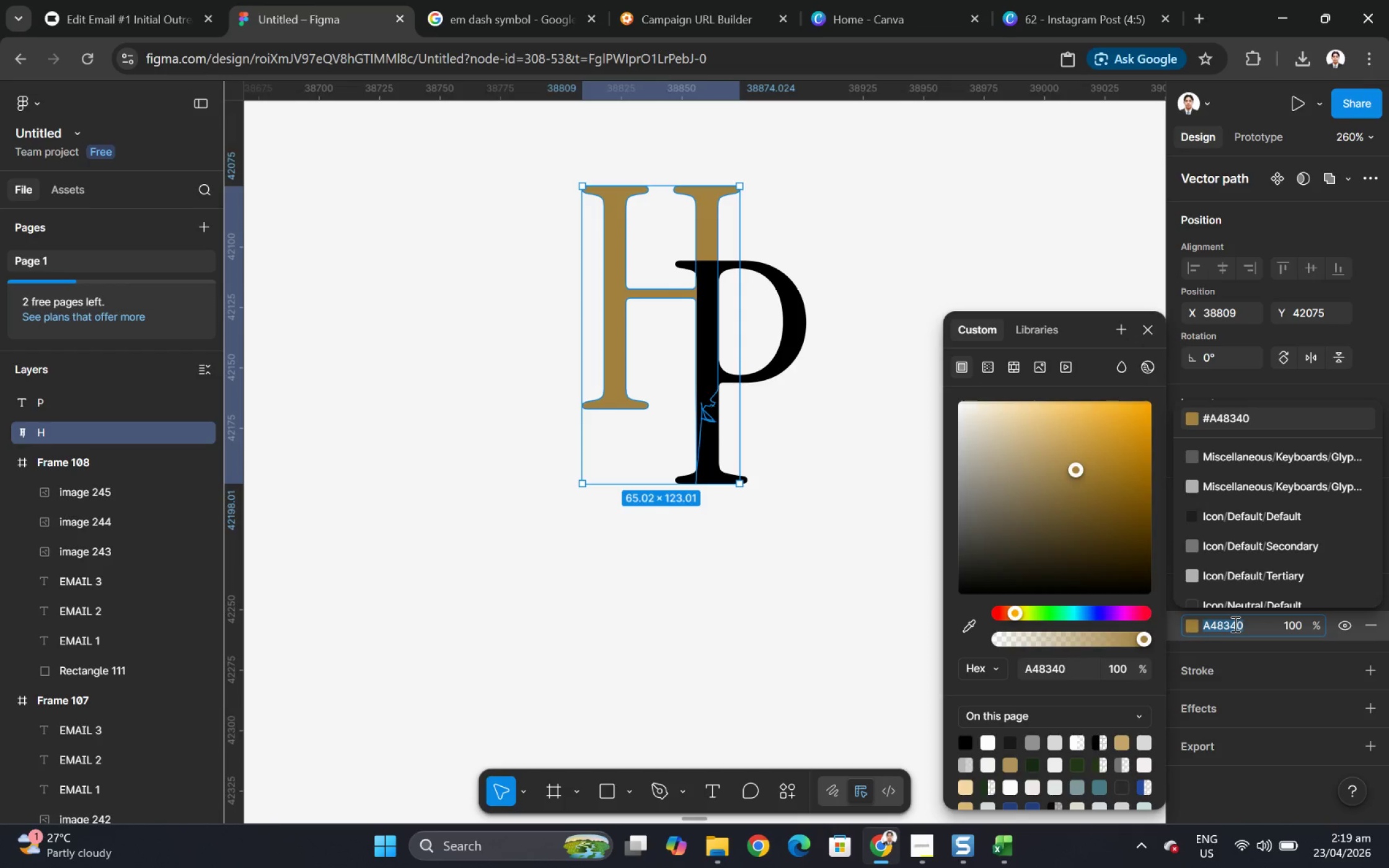 
key(Control+C)
 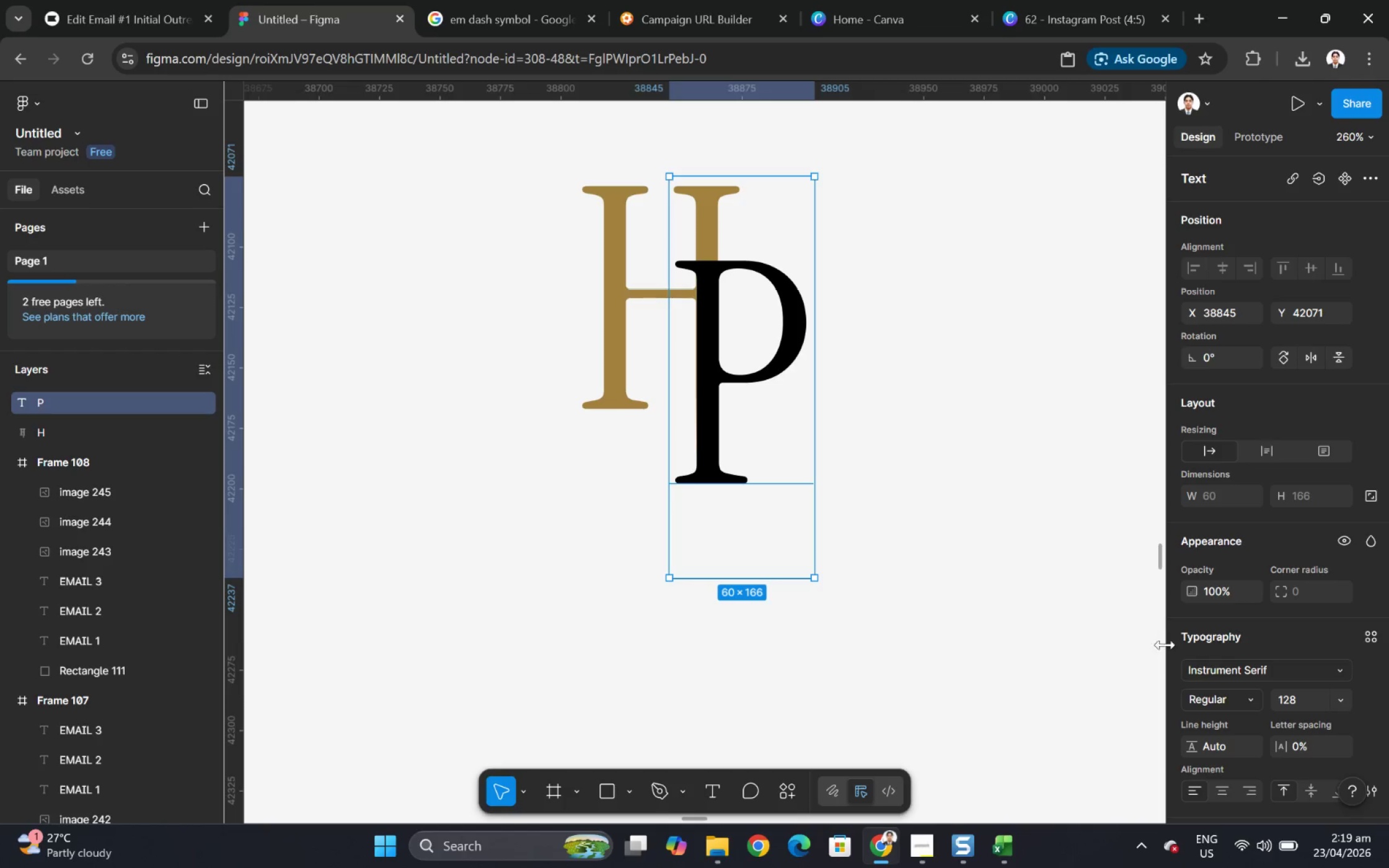 
scroll: coordinate [1243, 683], scroll_direction: down, amount: 2.0
 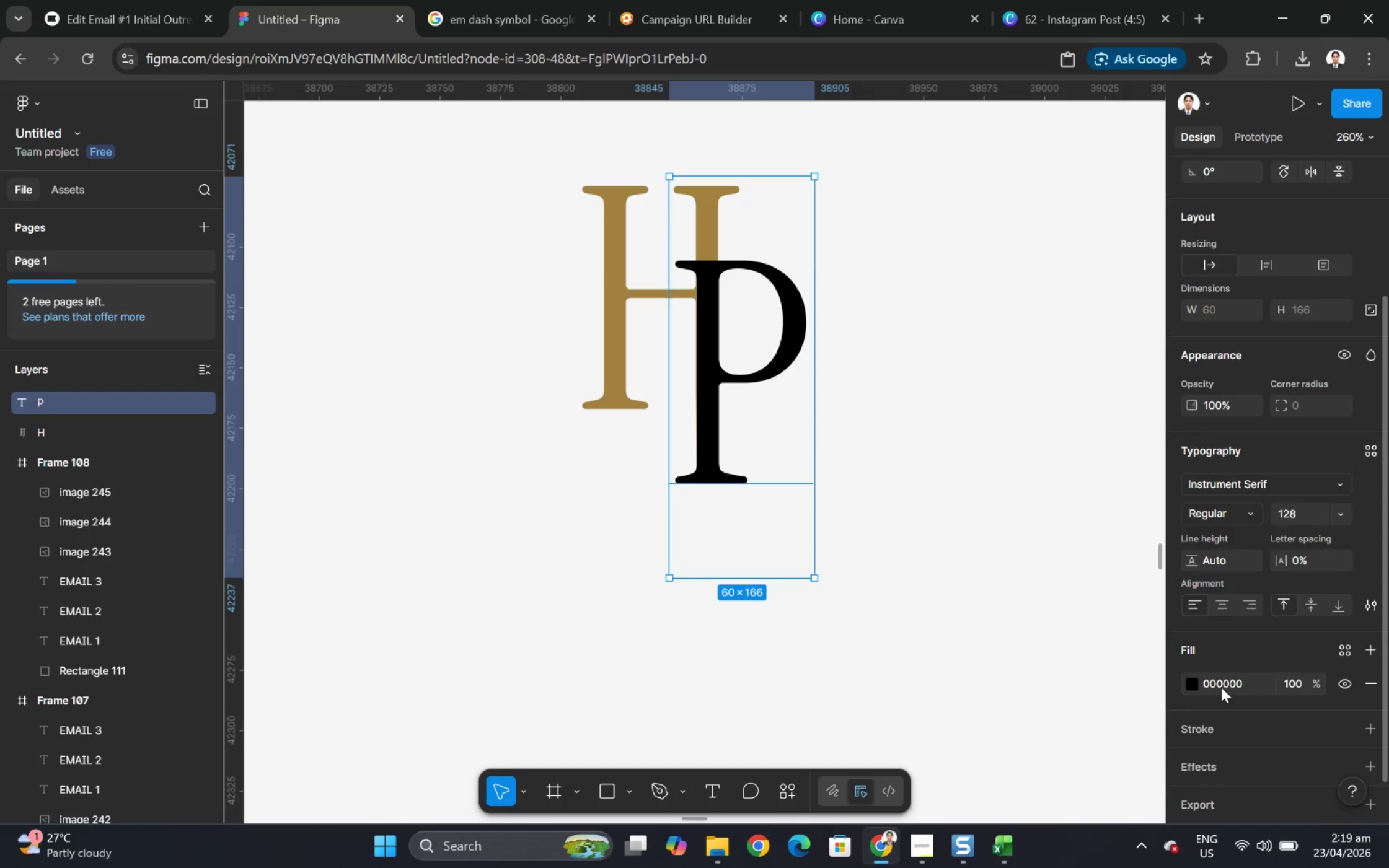 
left_click([1219, 687])
 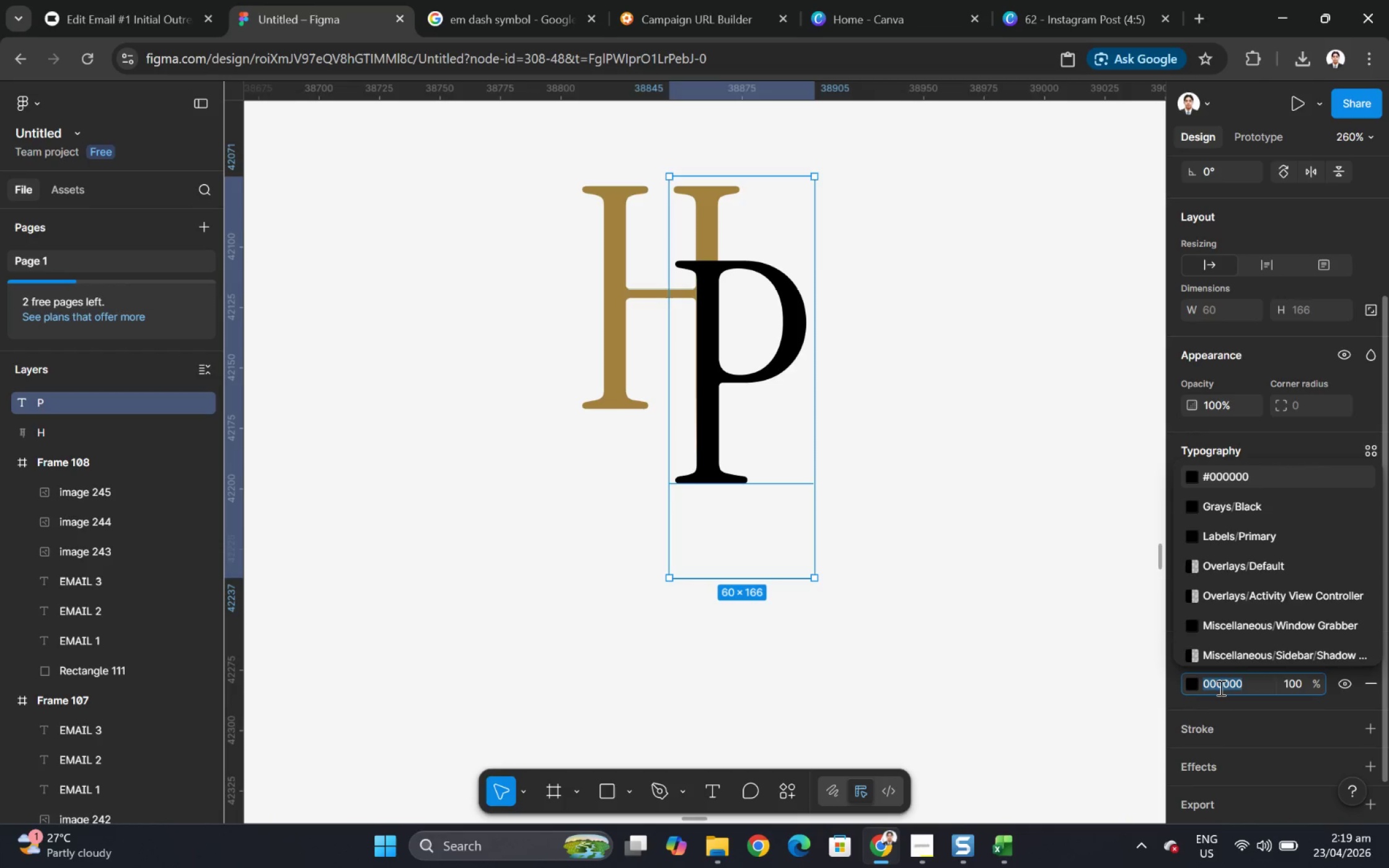 
key(Control+ControlLeft)
 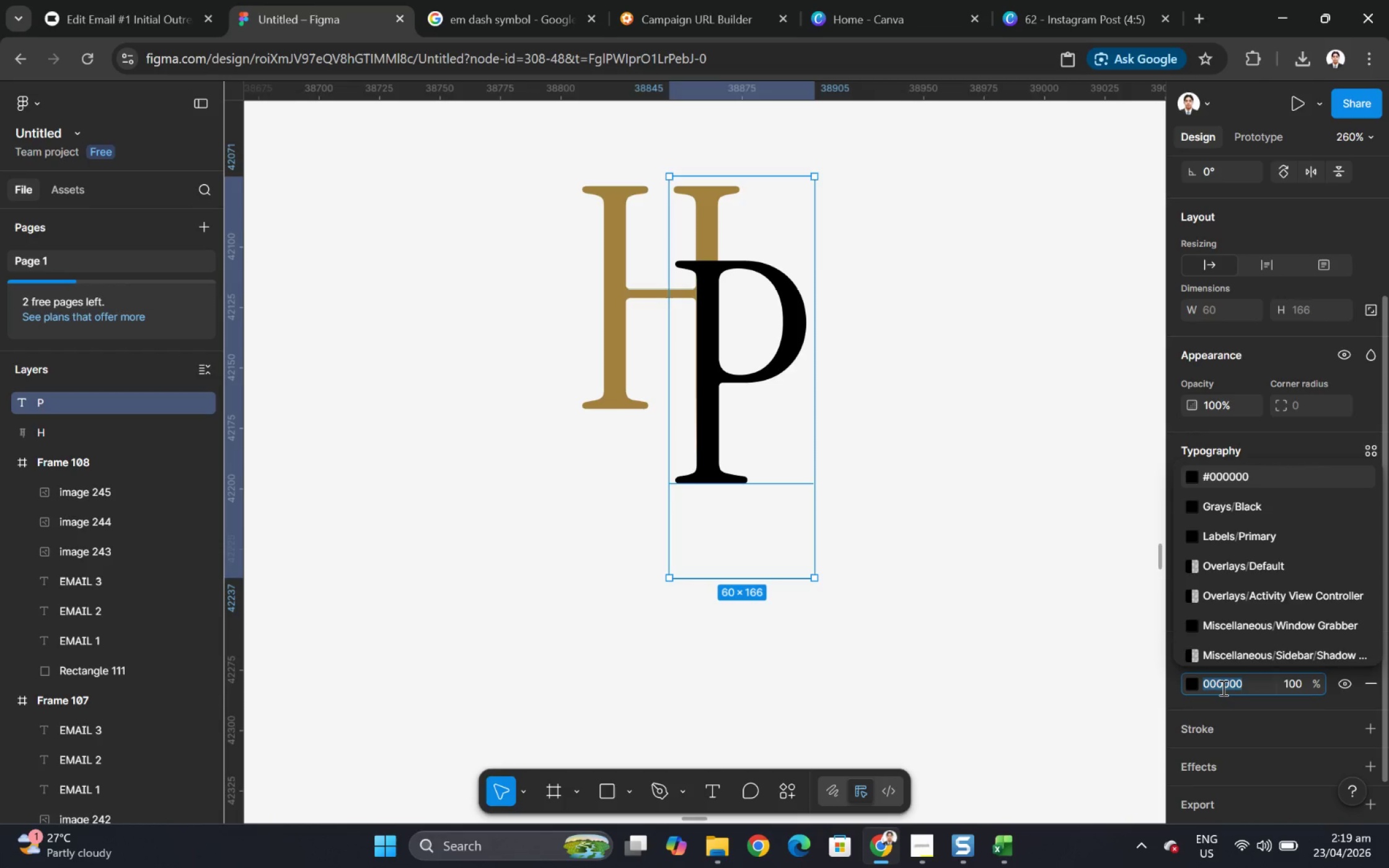 
key(Control+ControlLeft)
 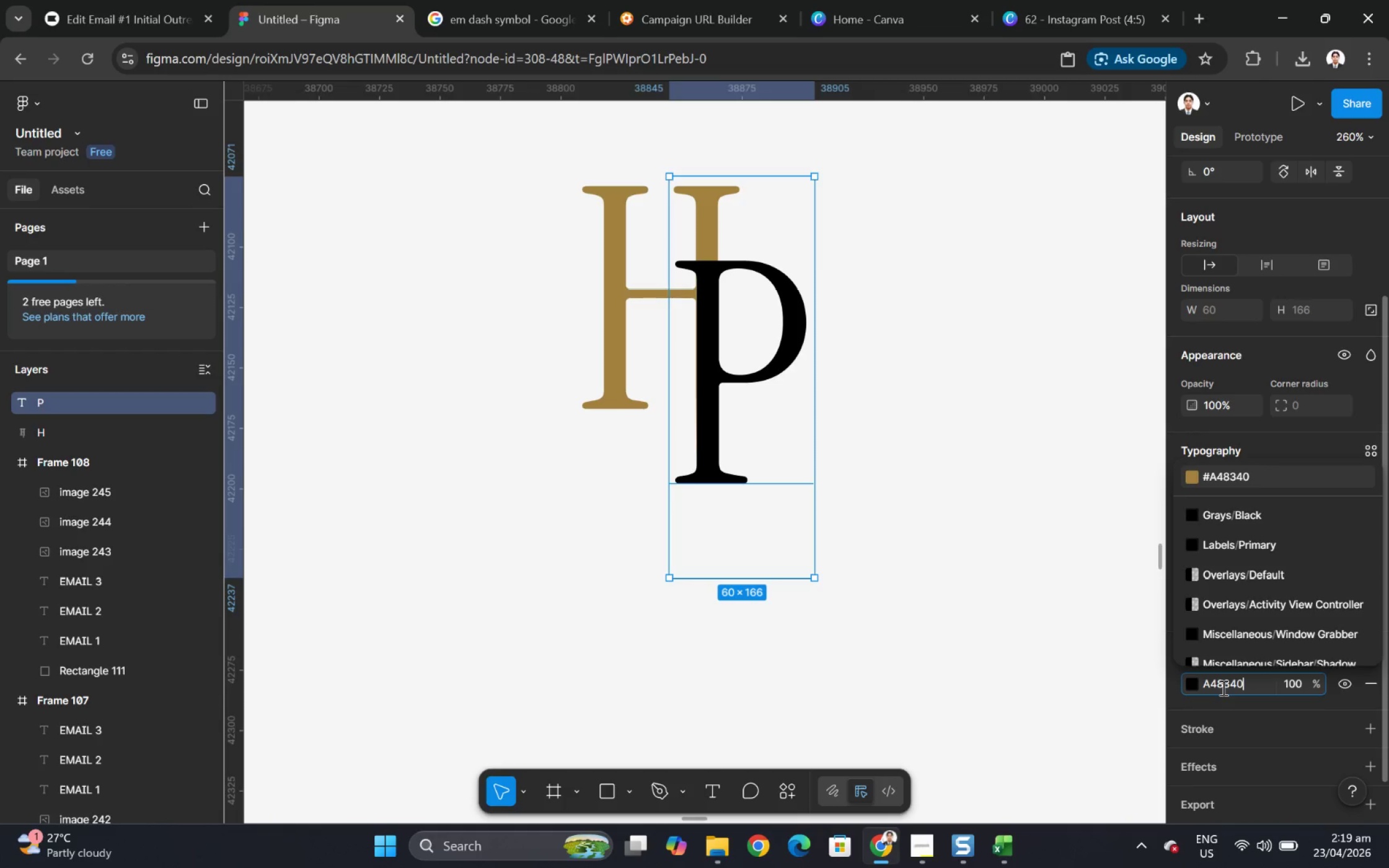 
key(Control+V)
 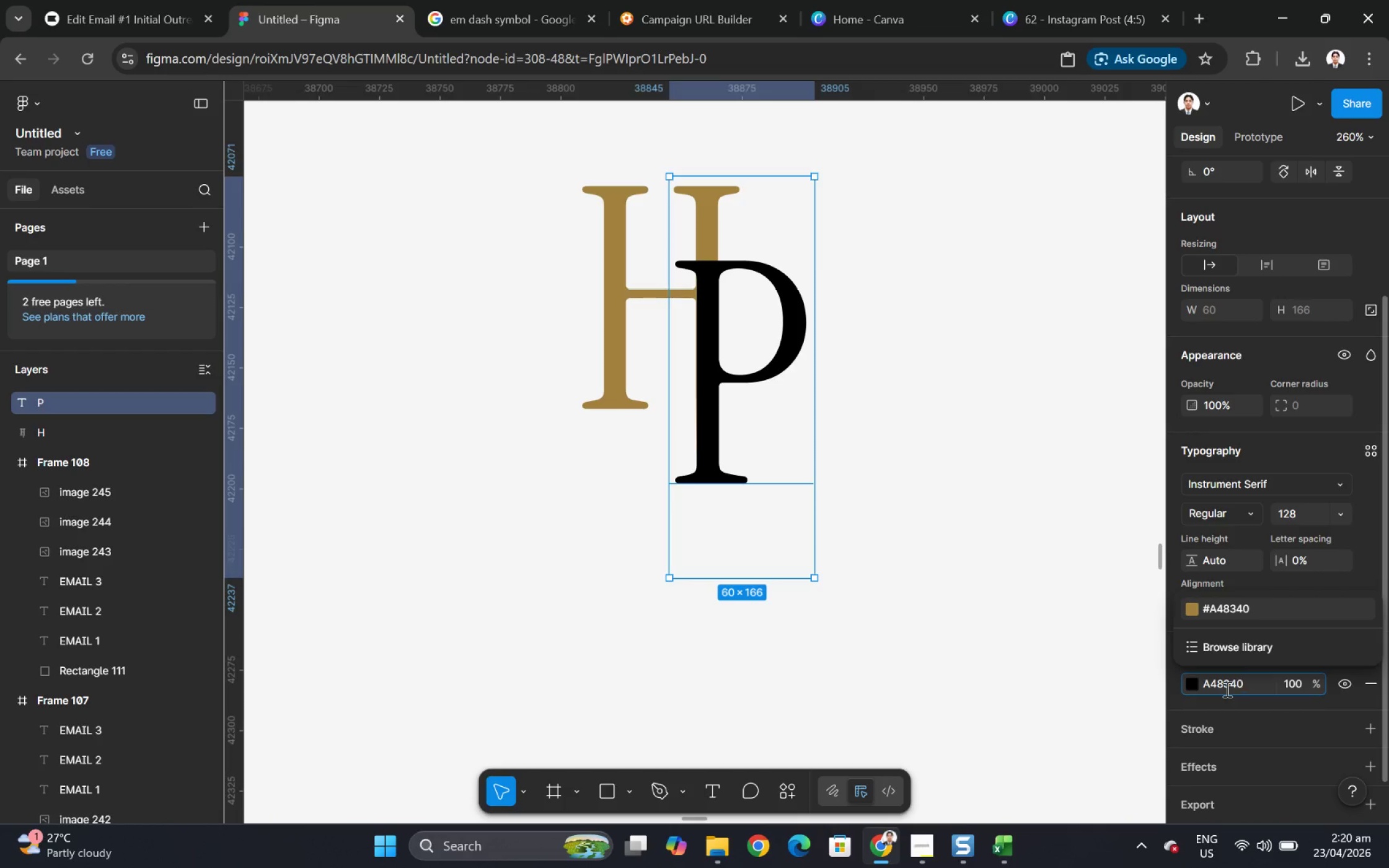 
key(Enter)
 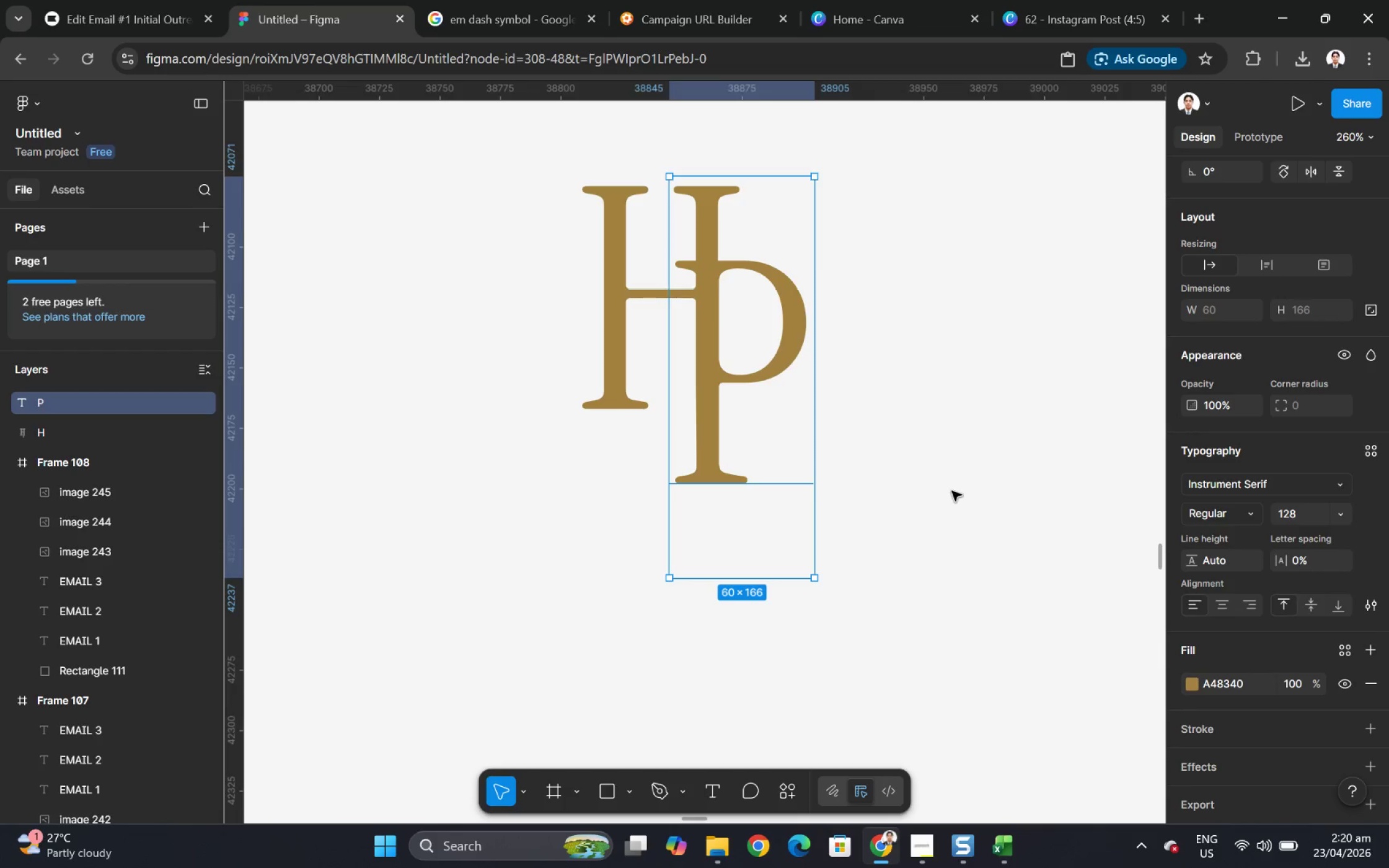 
left_click([951, 491])
 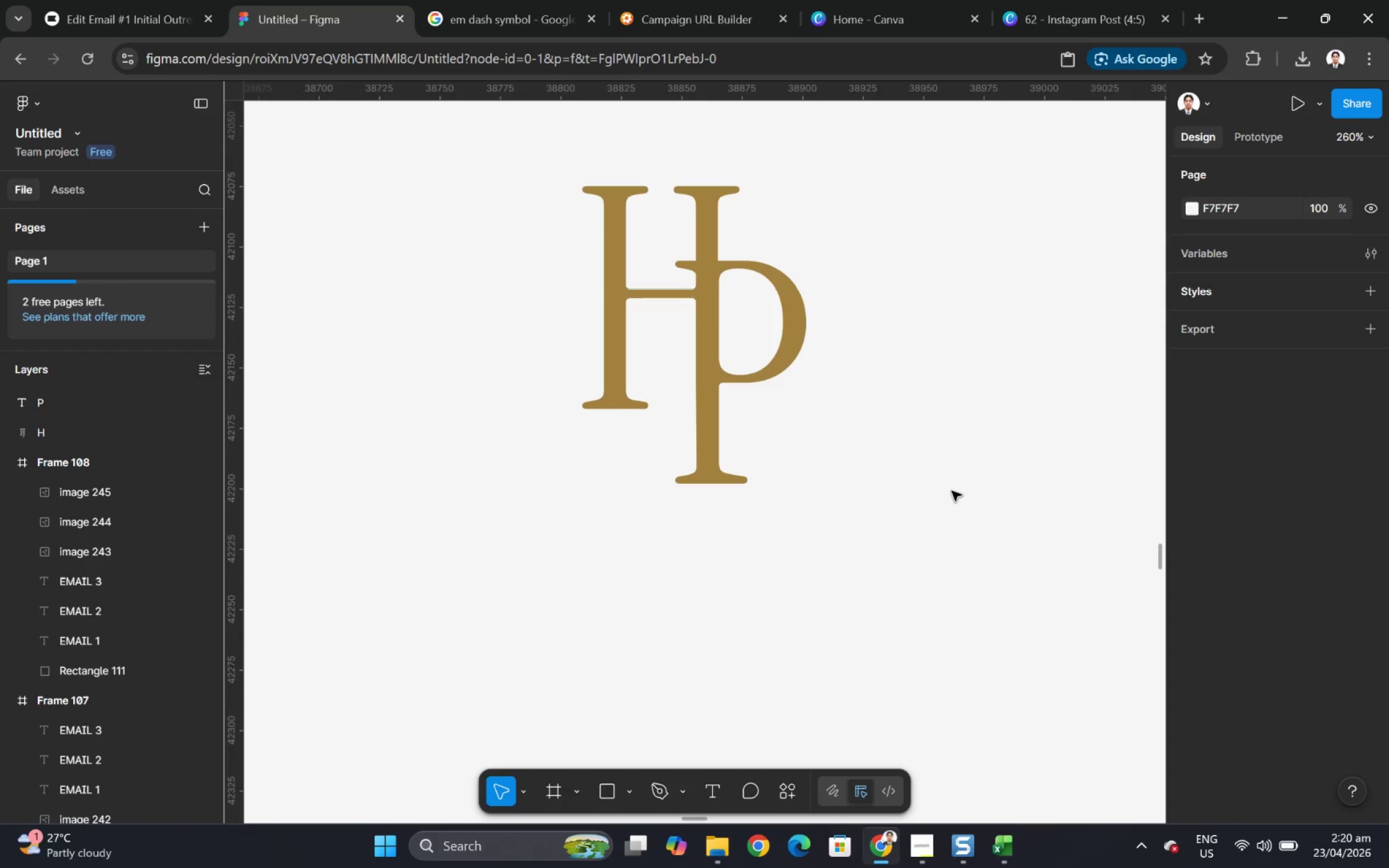 
hold_key(key=ControlLeft, duration=2.36)
scroll: coordinate [951, 491], scroll_direction: down, amount: 12.0
 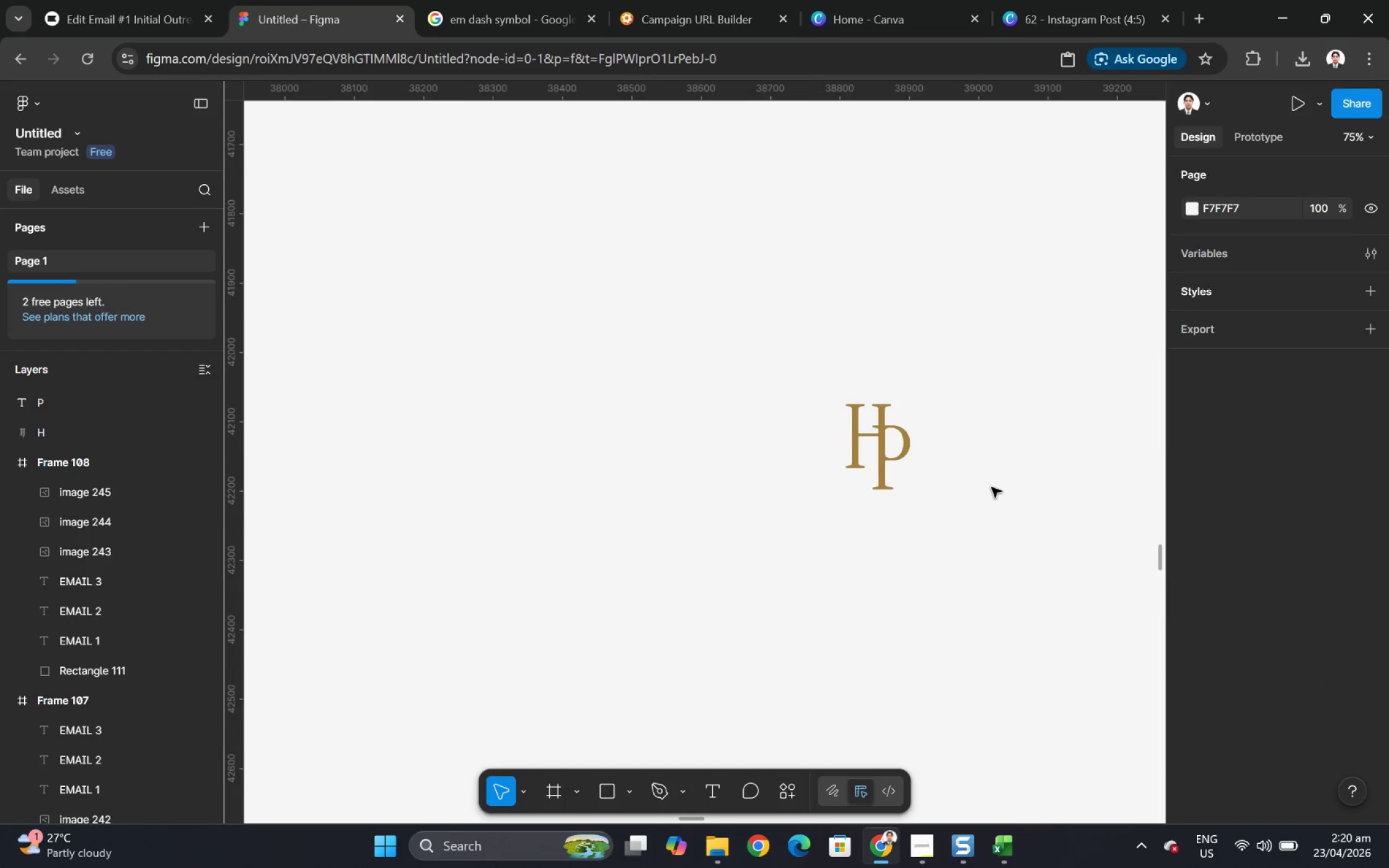 
hold_key(key=ControlLeft, duration=0.4)
 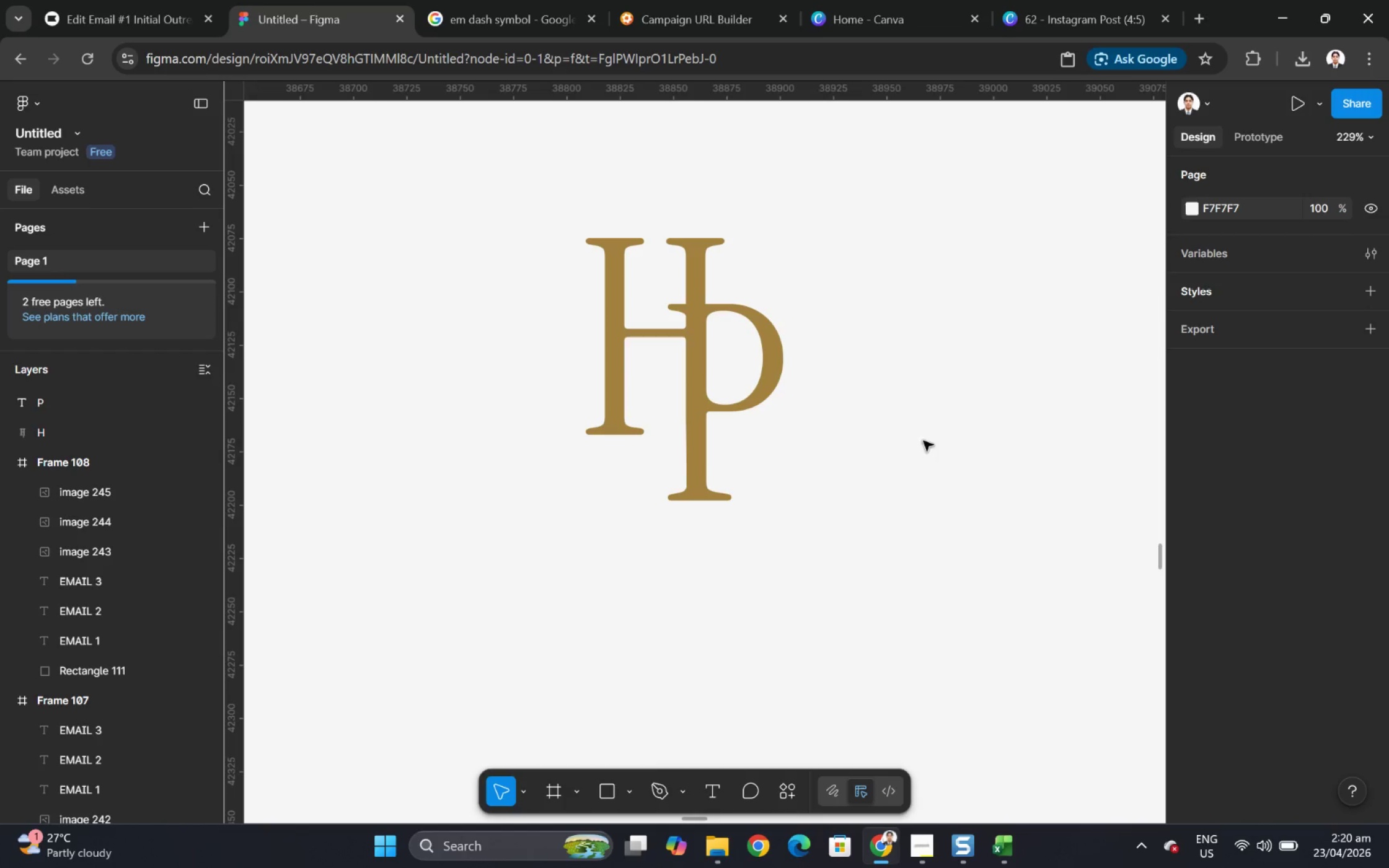 
scroll: coordinate [761, 463], scroll_direction: up, amount: 11.0
 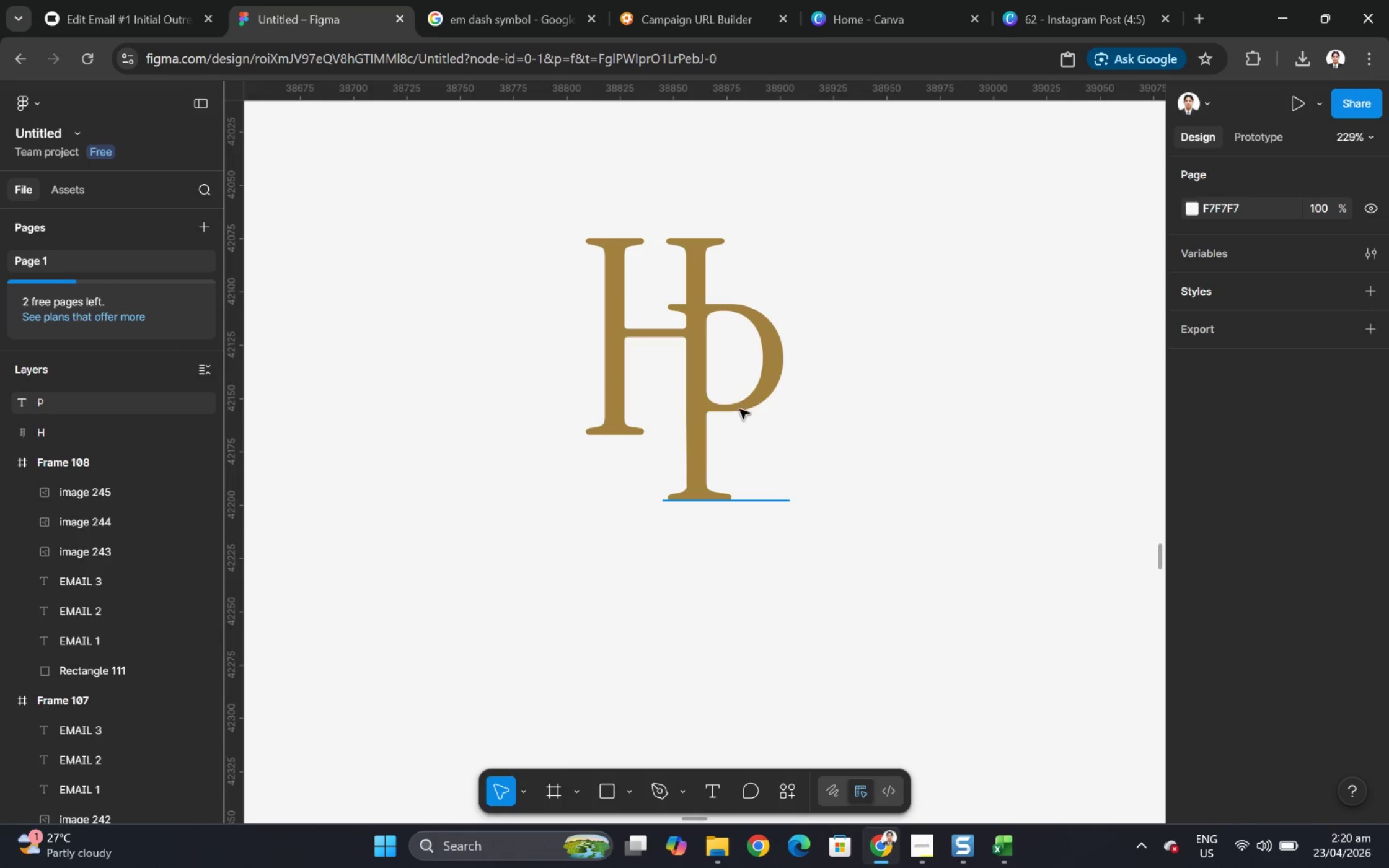 
wait(6.57)
 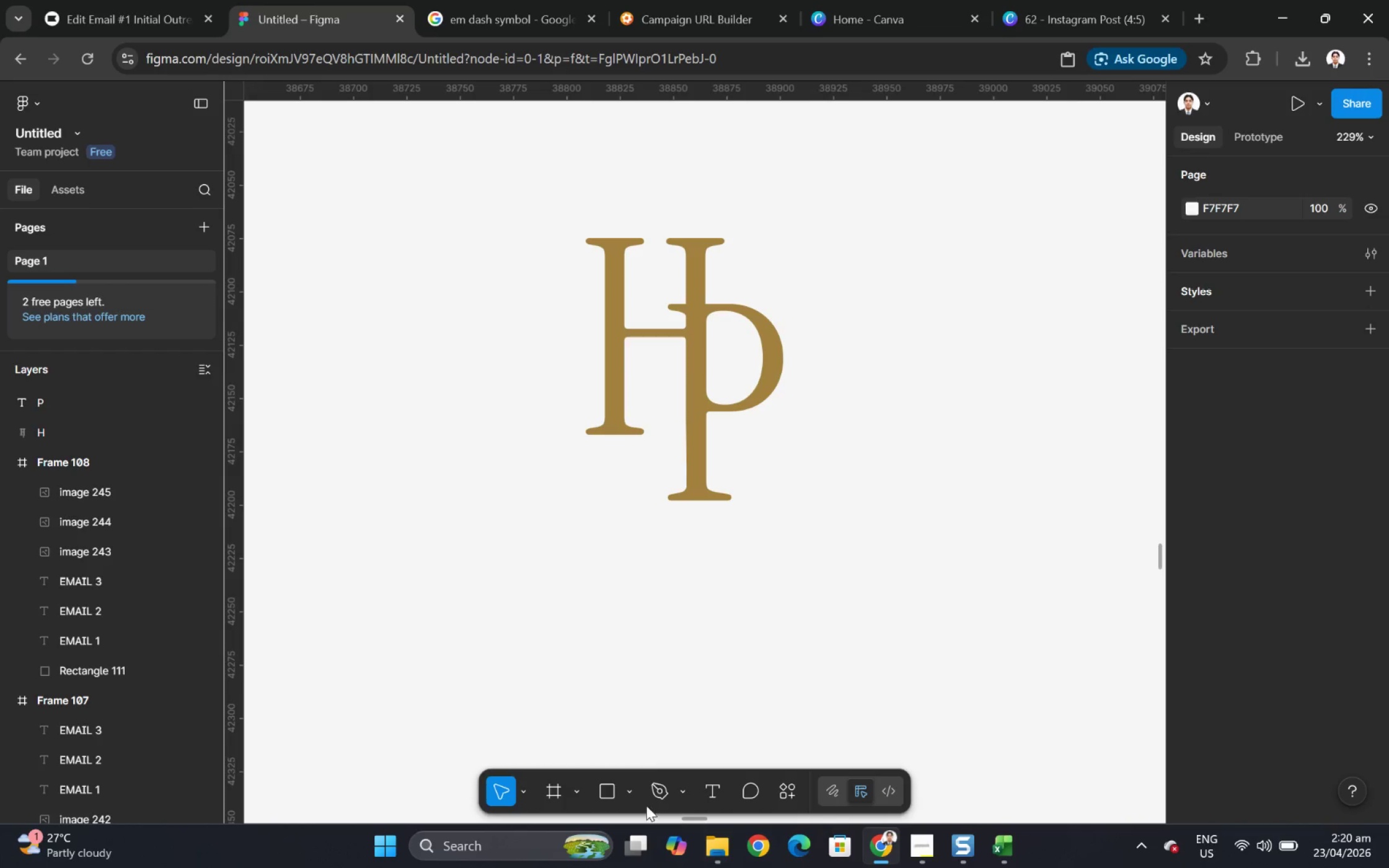 
left_click([720, 789])
 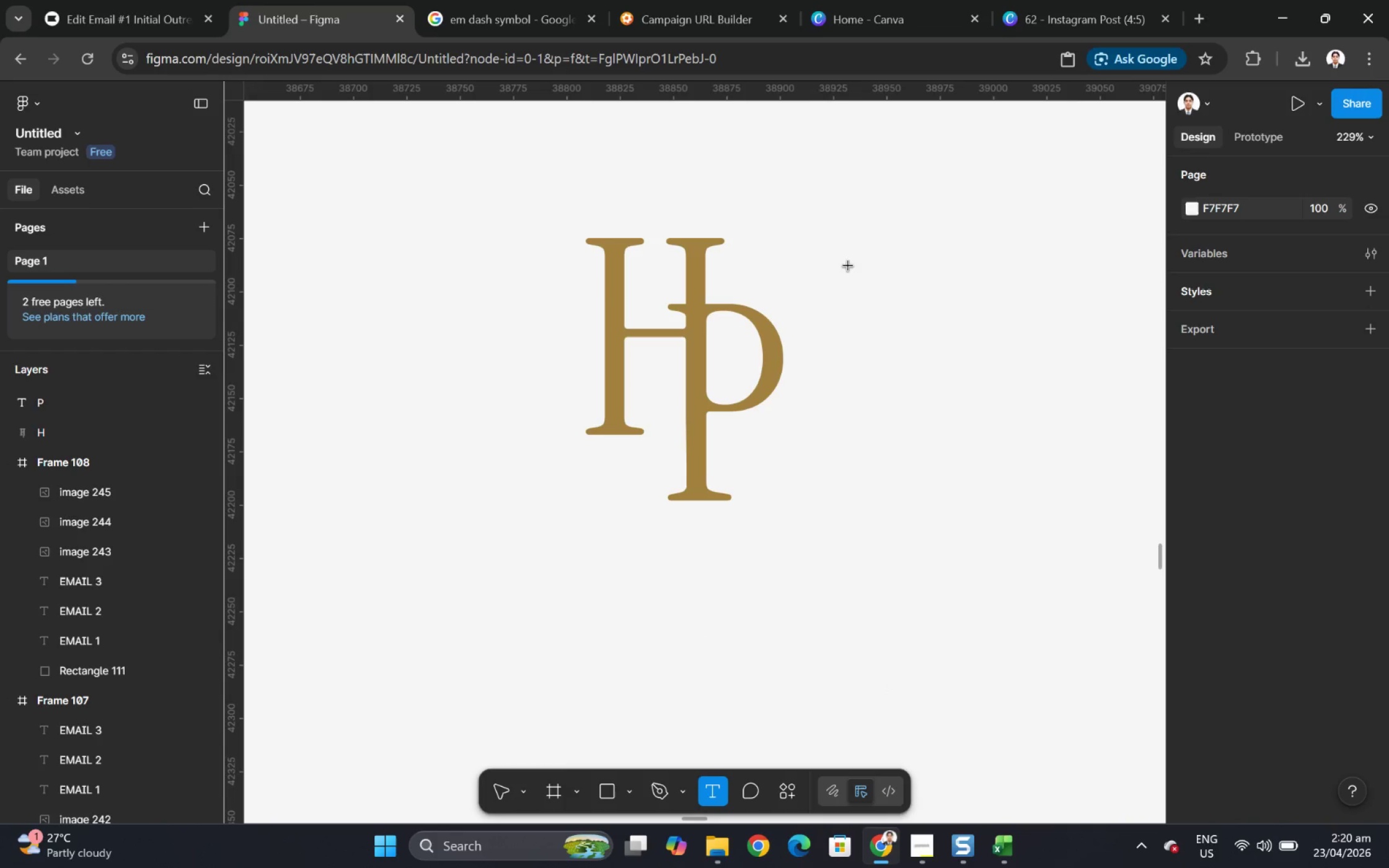 
left_click([818, 268])
 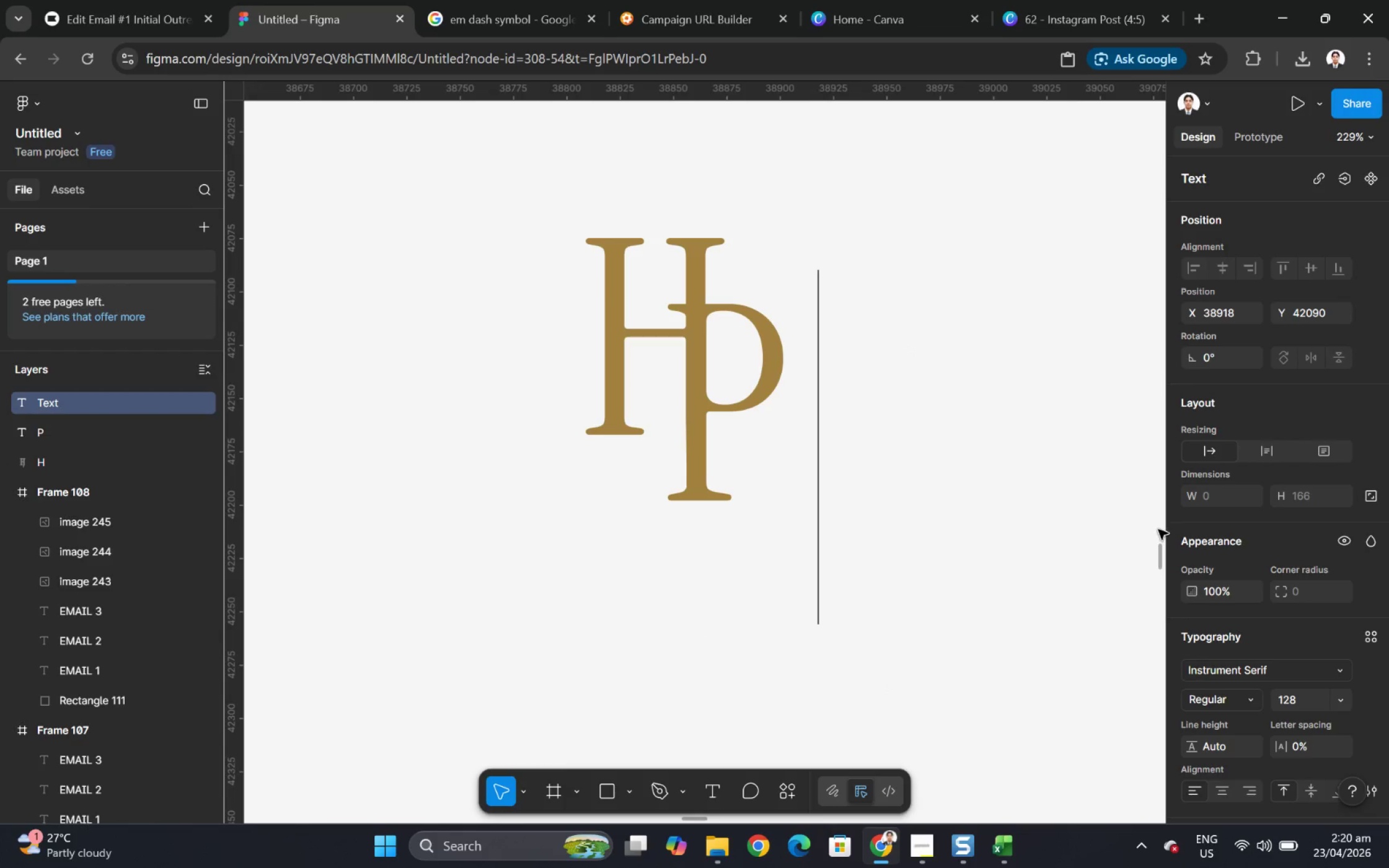 
type(g)
key(Backspace)
type(HERITAGE)
 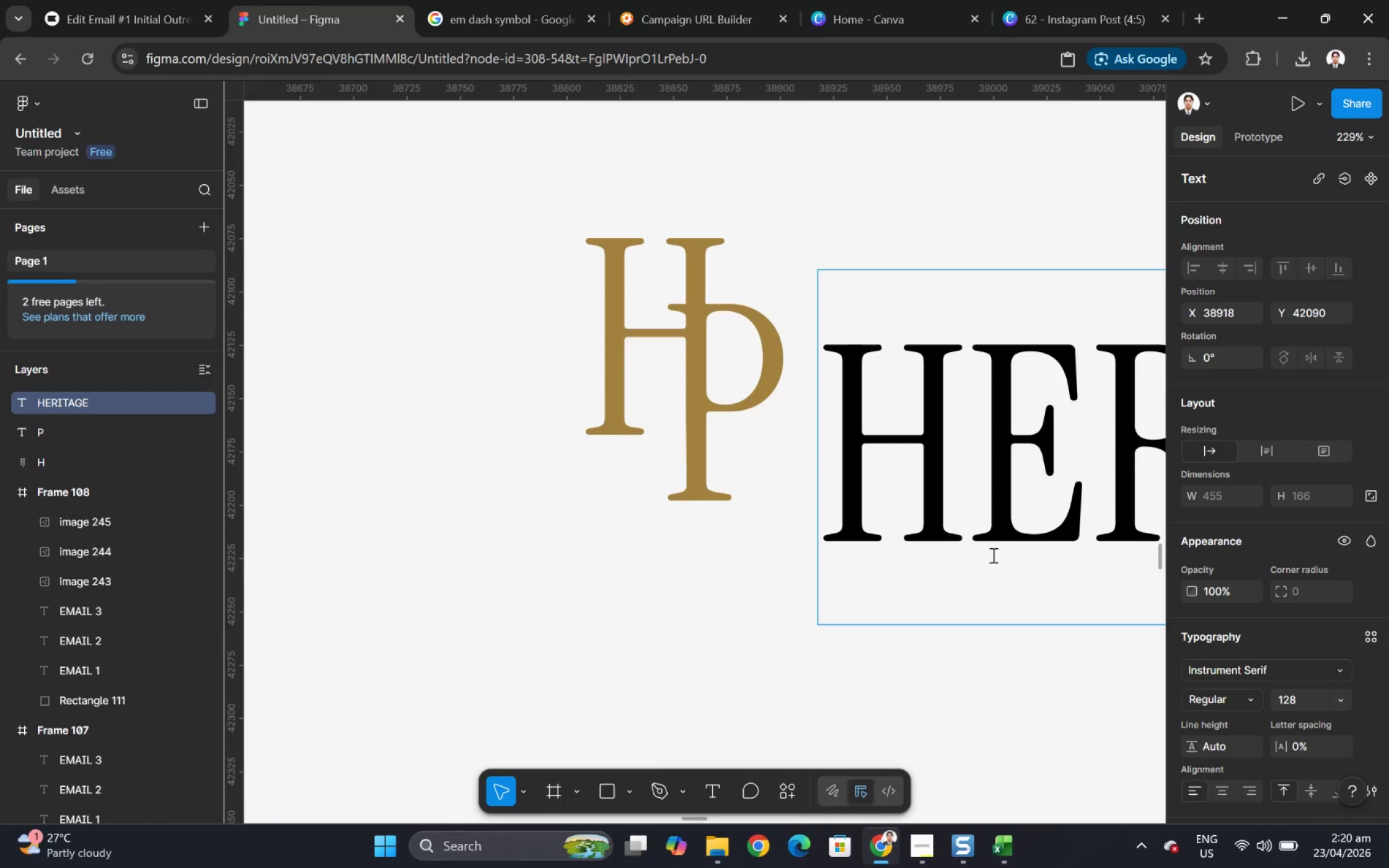 
type( PATH)
 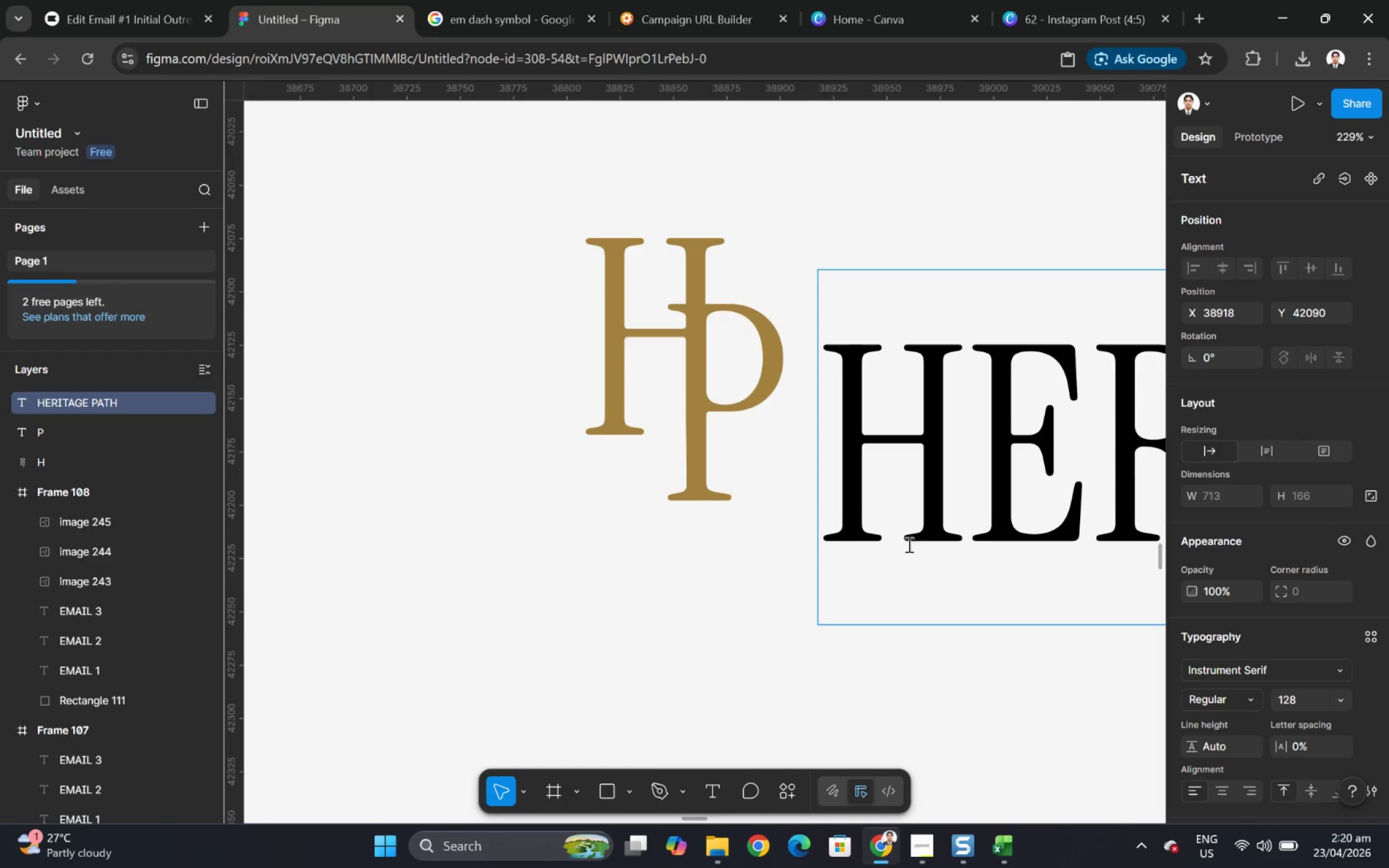 
hold_key(key=ControlLeft, duration=1.34)
 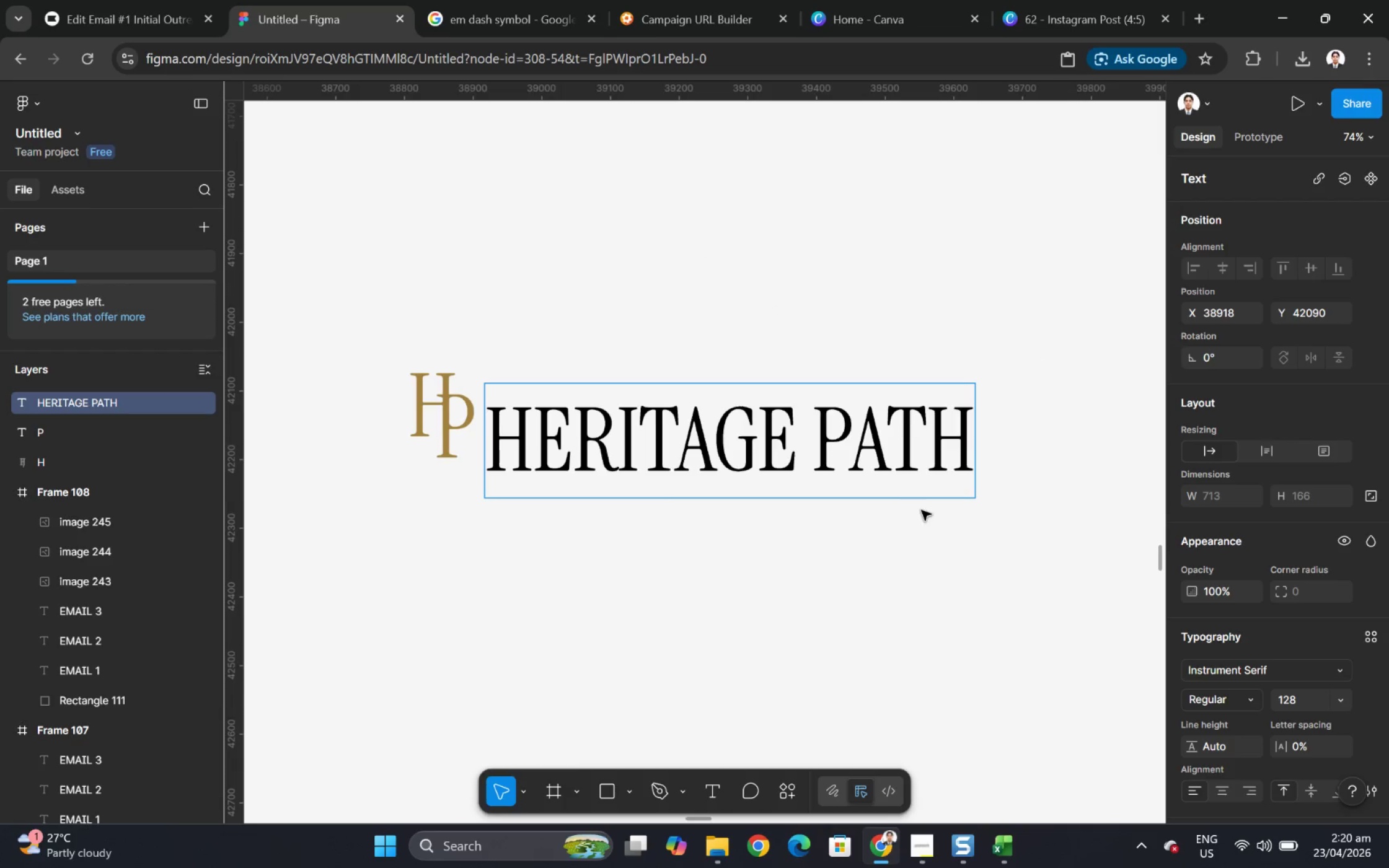 
hold_key(key=ControlLeft, duration=0.69)
 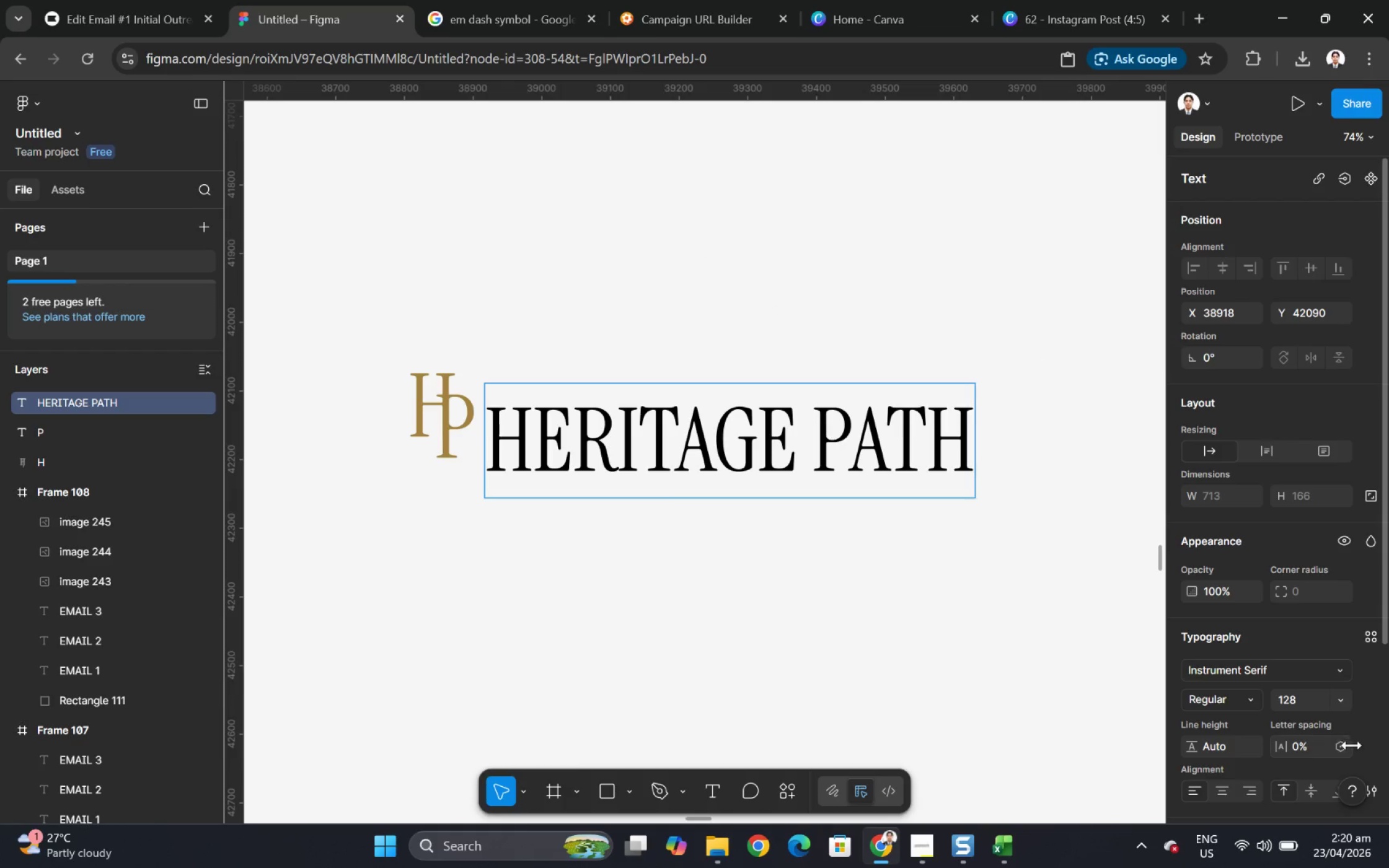 
scroll: coordinate [669, 507], scroll_direction: down, amount: 14.0
 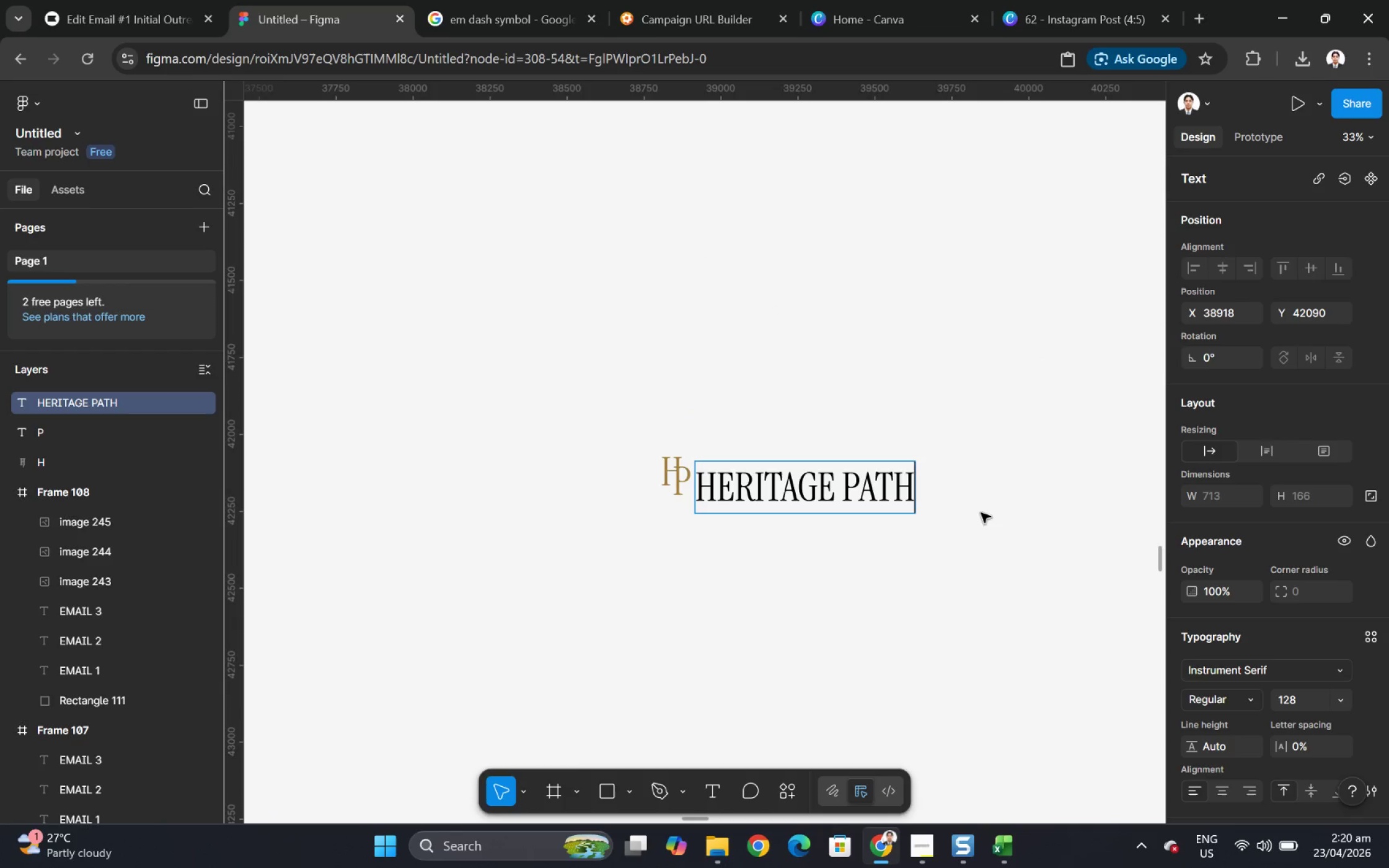 
scroll: coordinate [876, 522], scroll_direction: up, amount: 6.0
 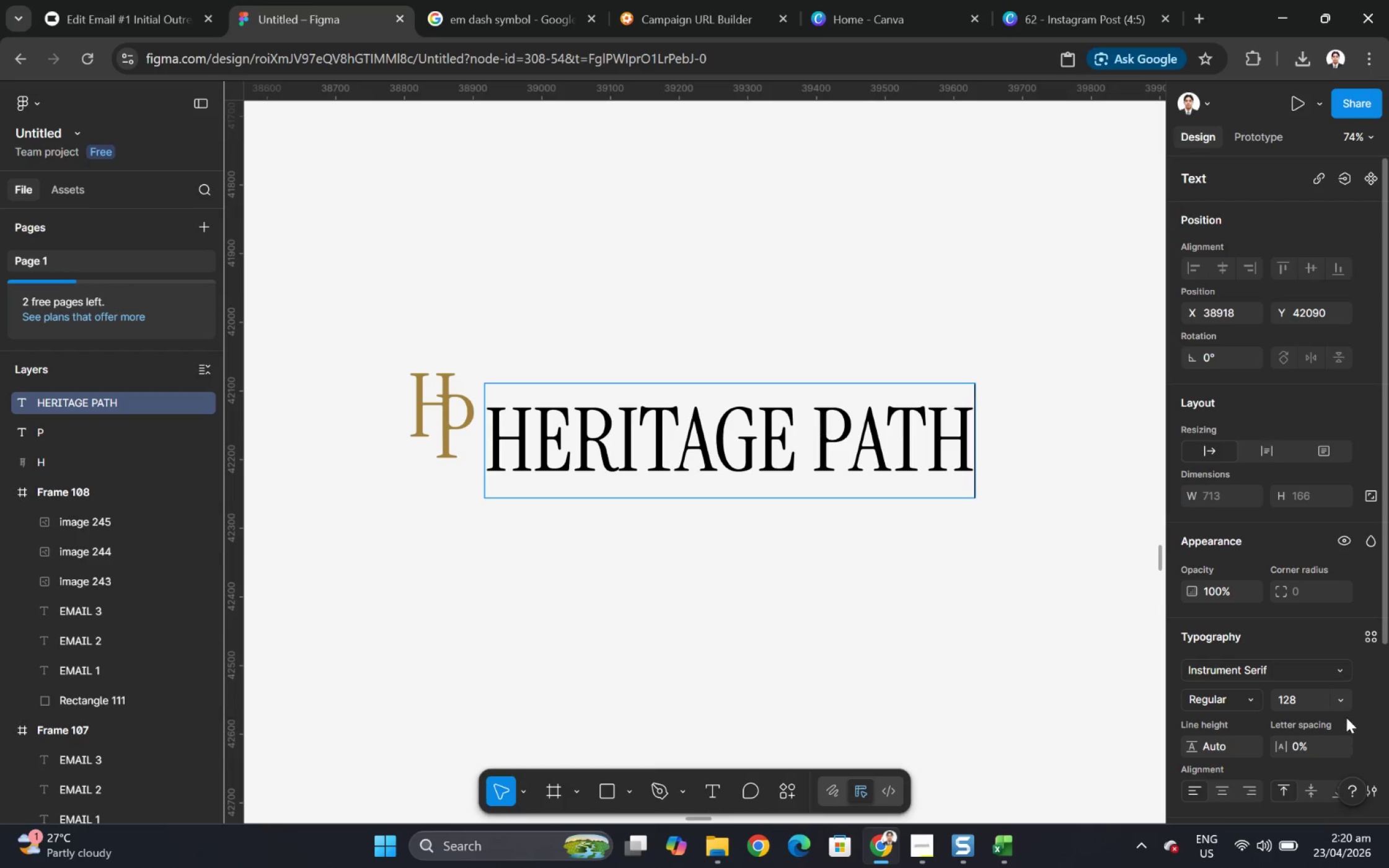 
left_click([1350, 700])
 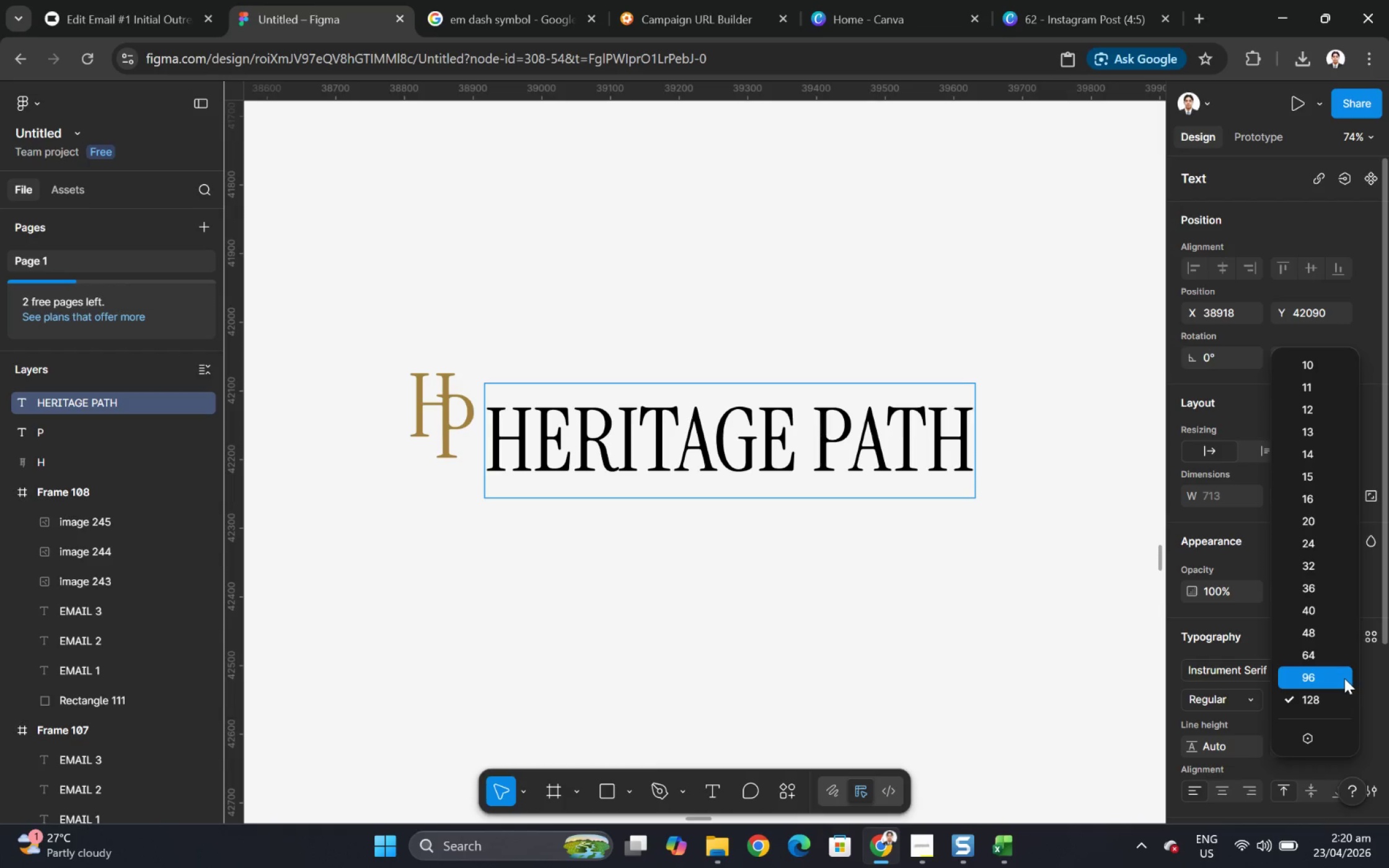 
left_click([1341, 673])
 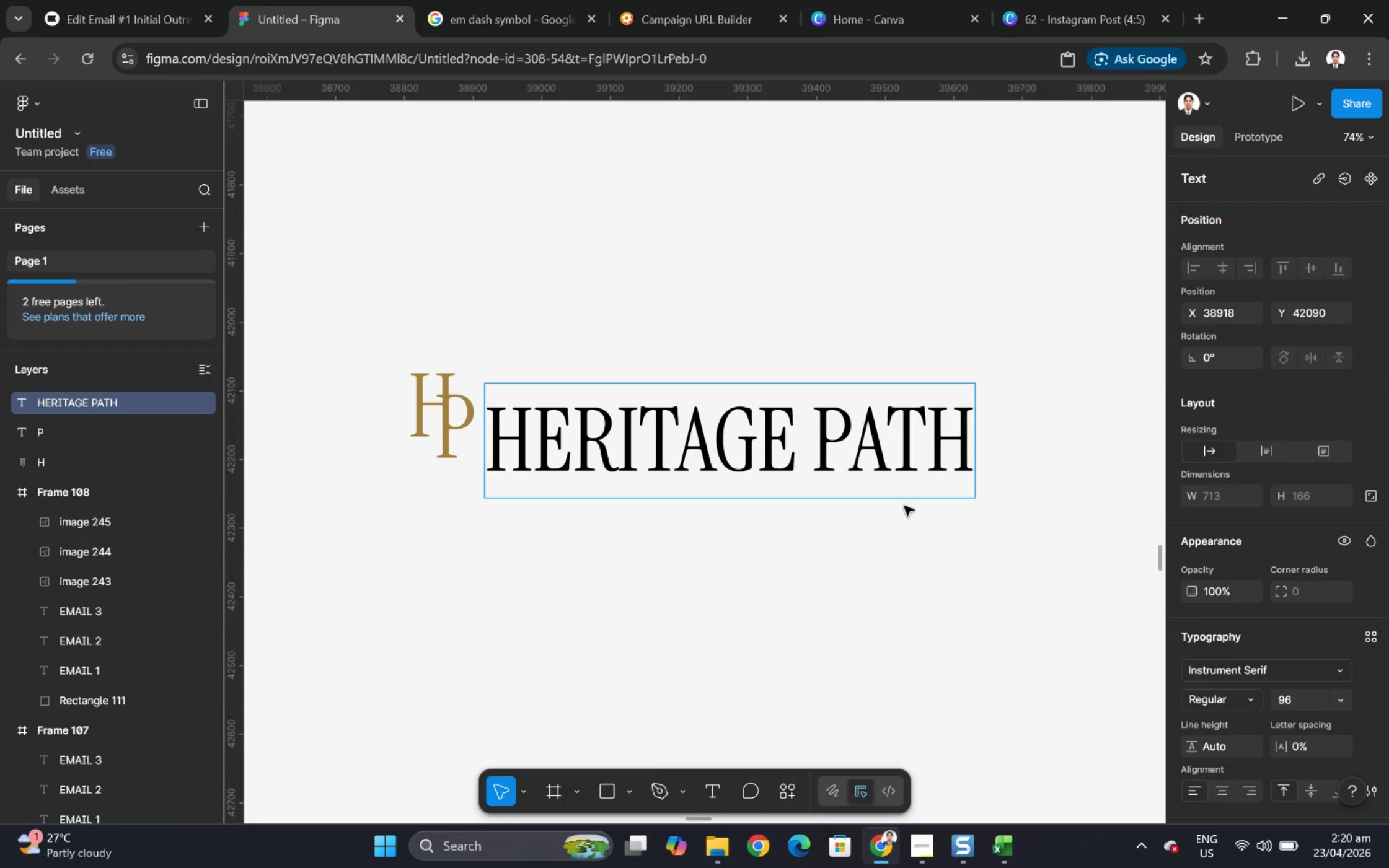 
left_click([807, 429])
 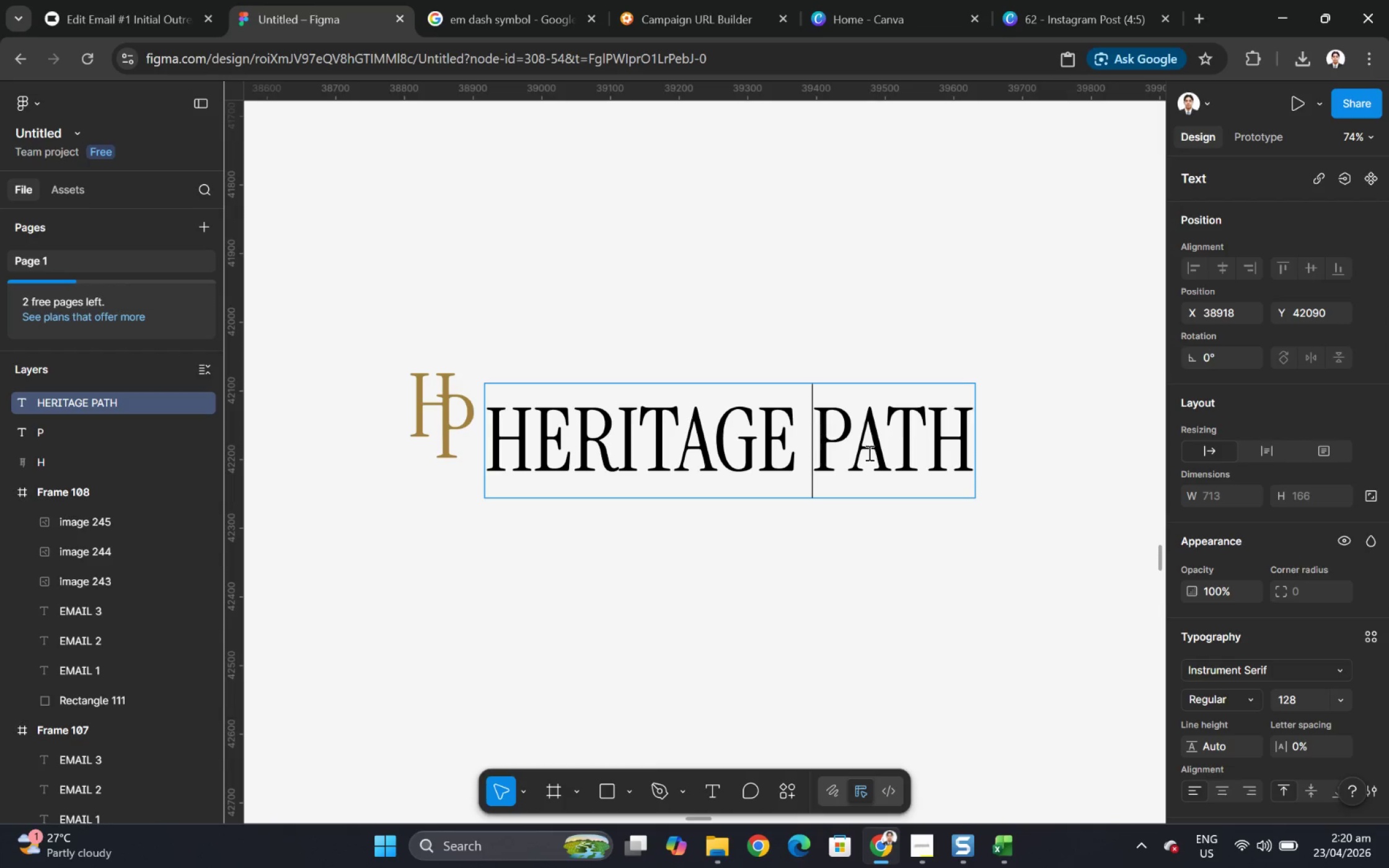 
key(Control+A)
 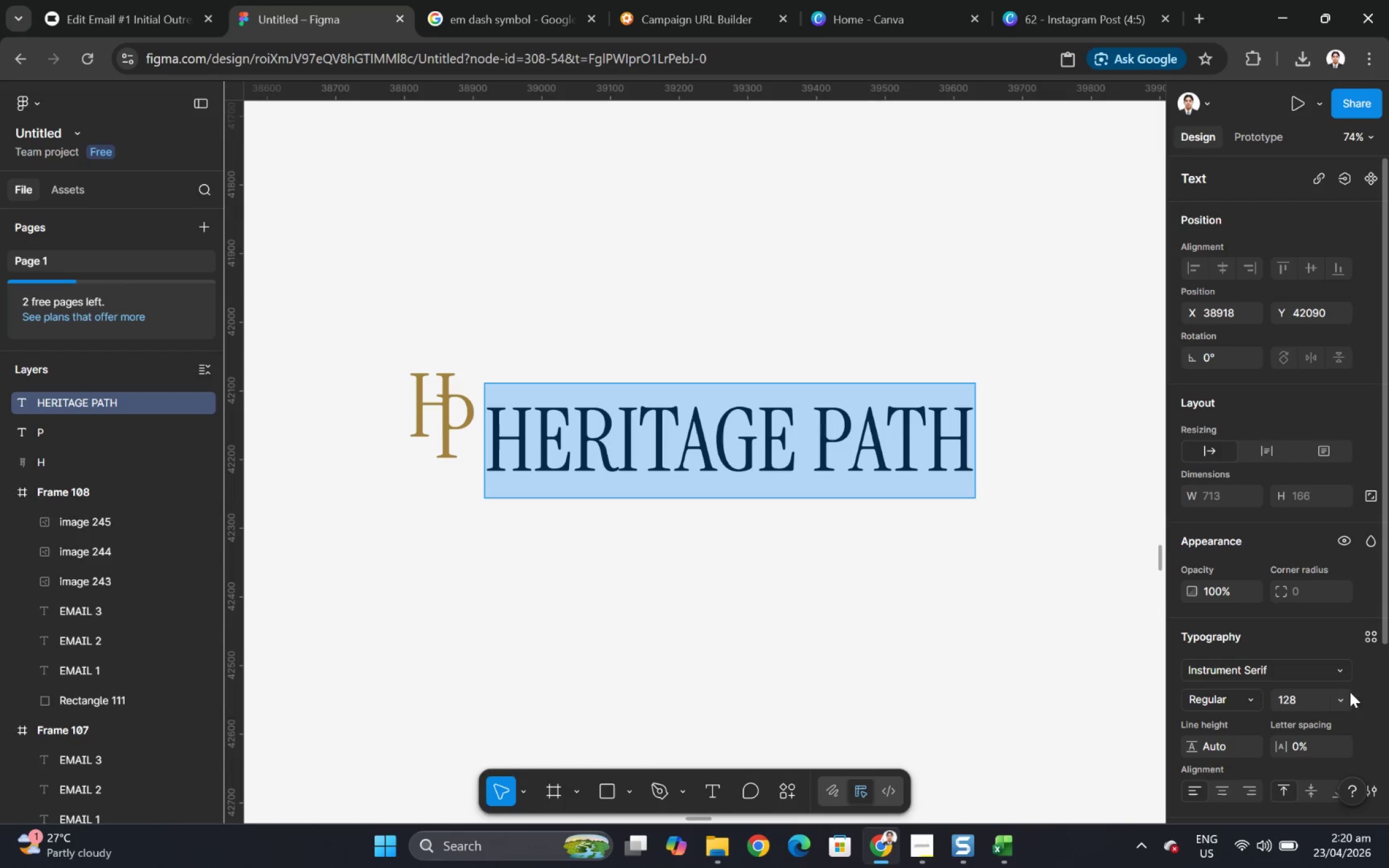 
left_click([1344, 691])
 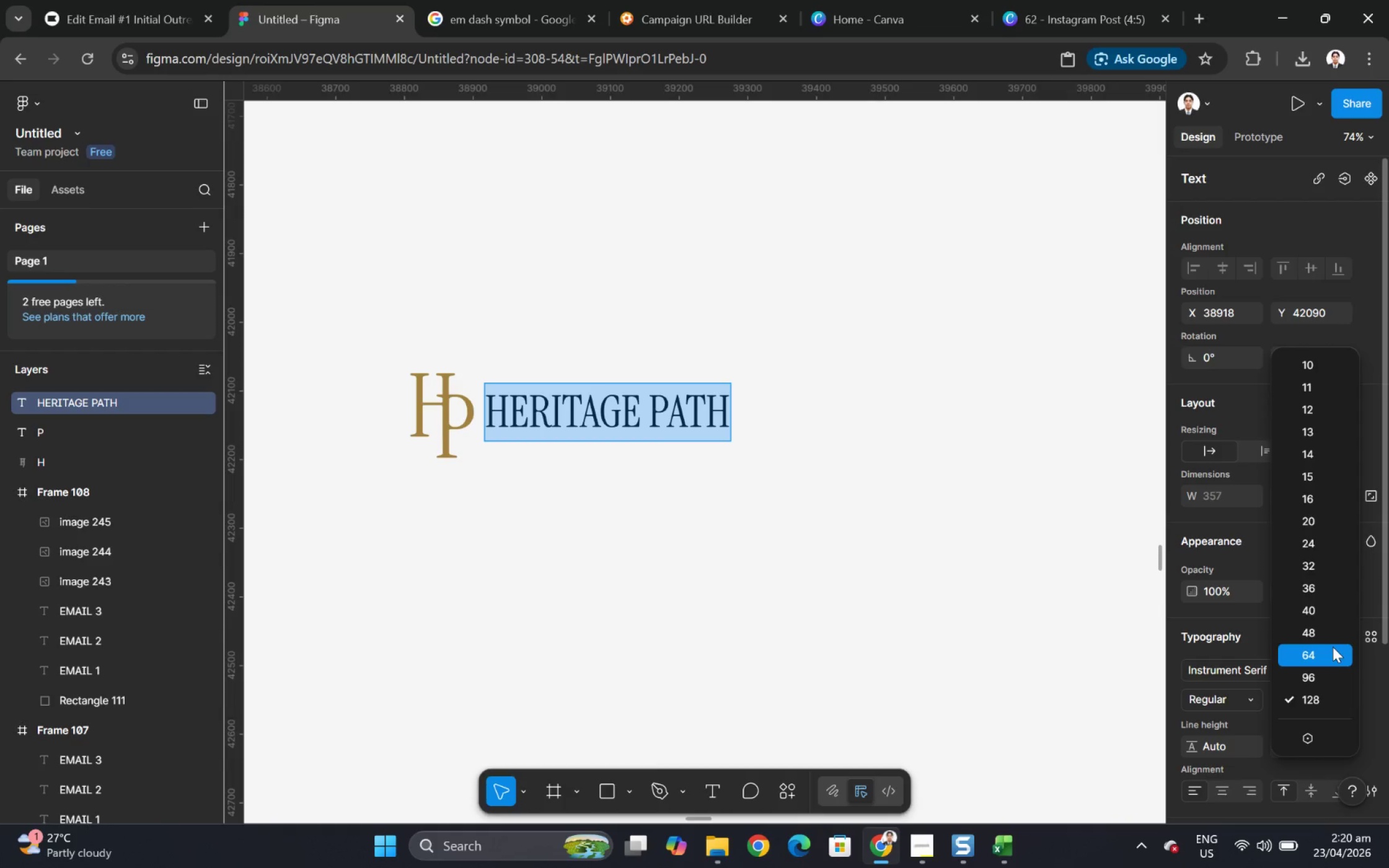 
left_click([1332, 646])
 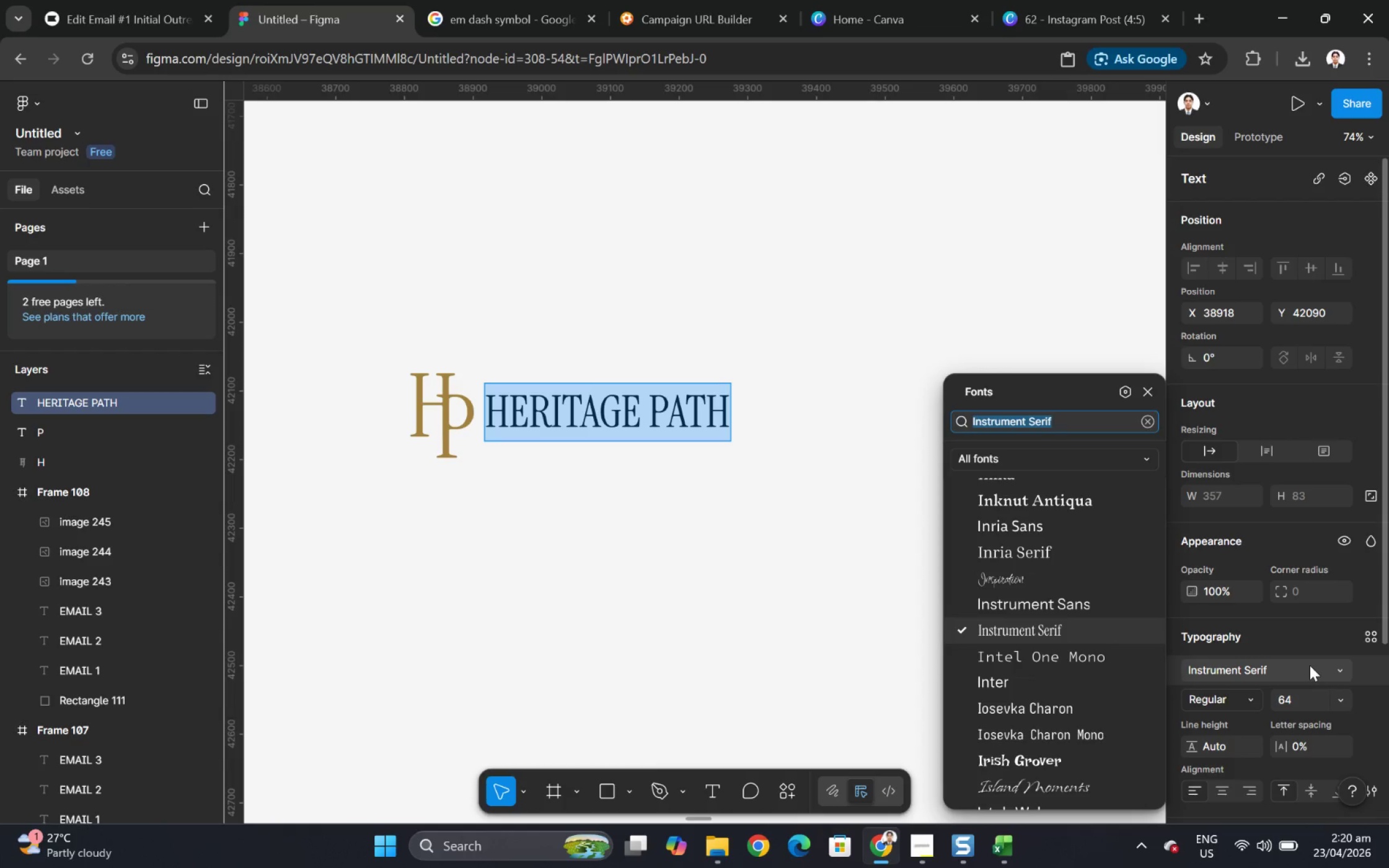 
wait(7.82)
 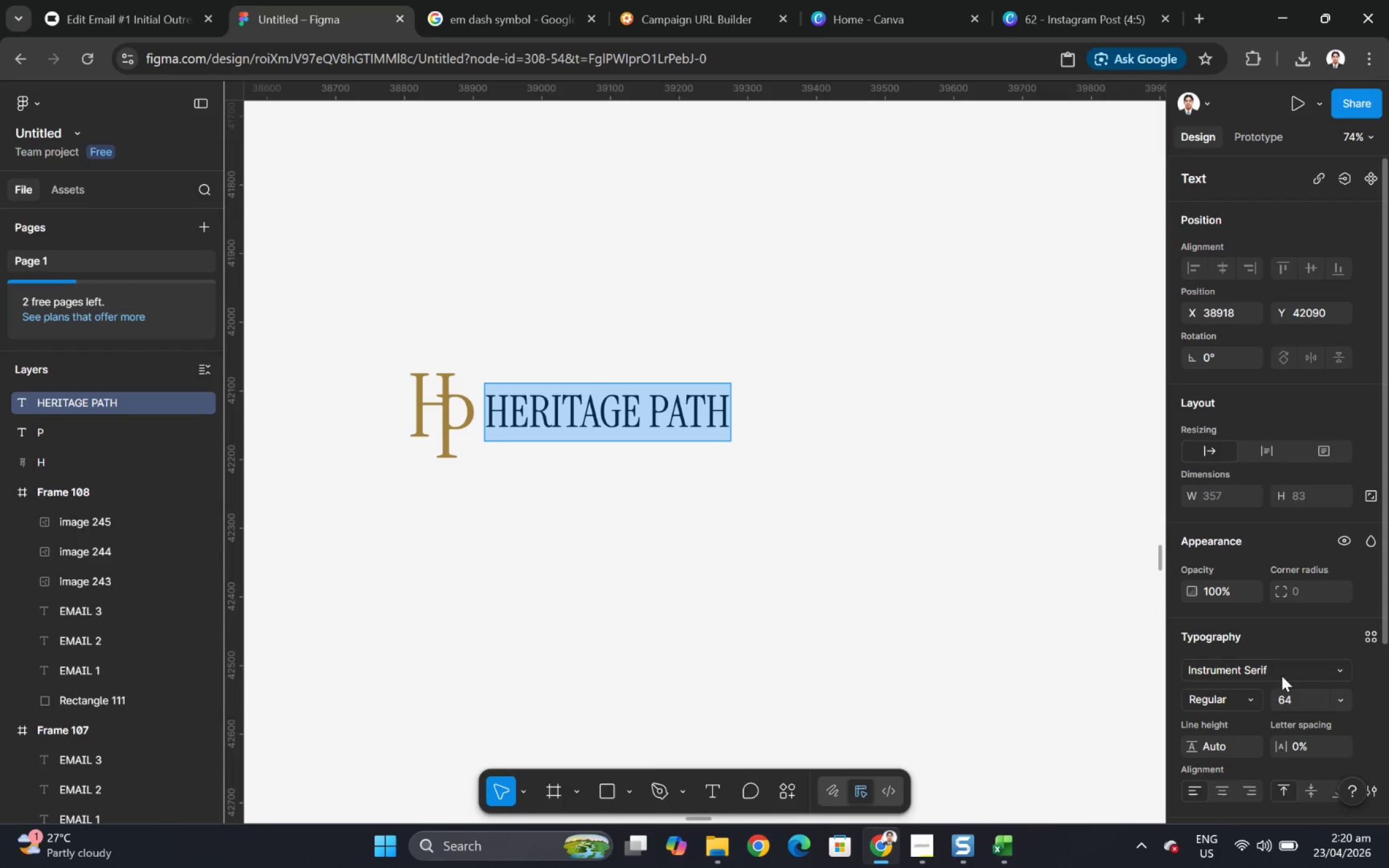 
left_click([1374, 697])
 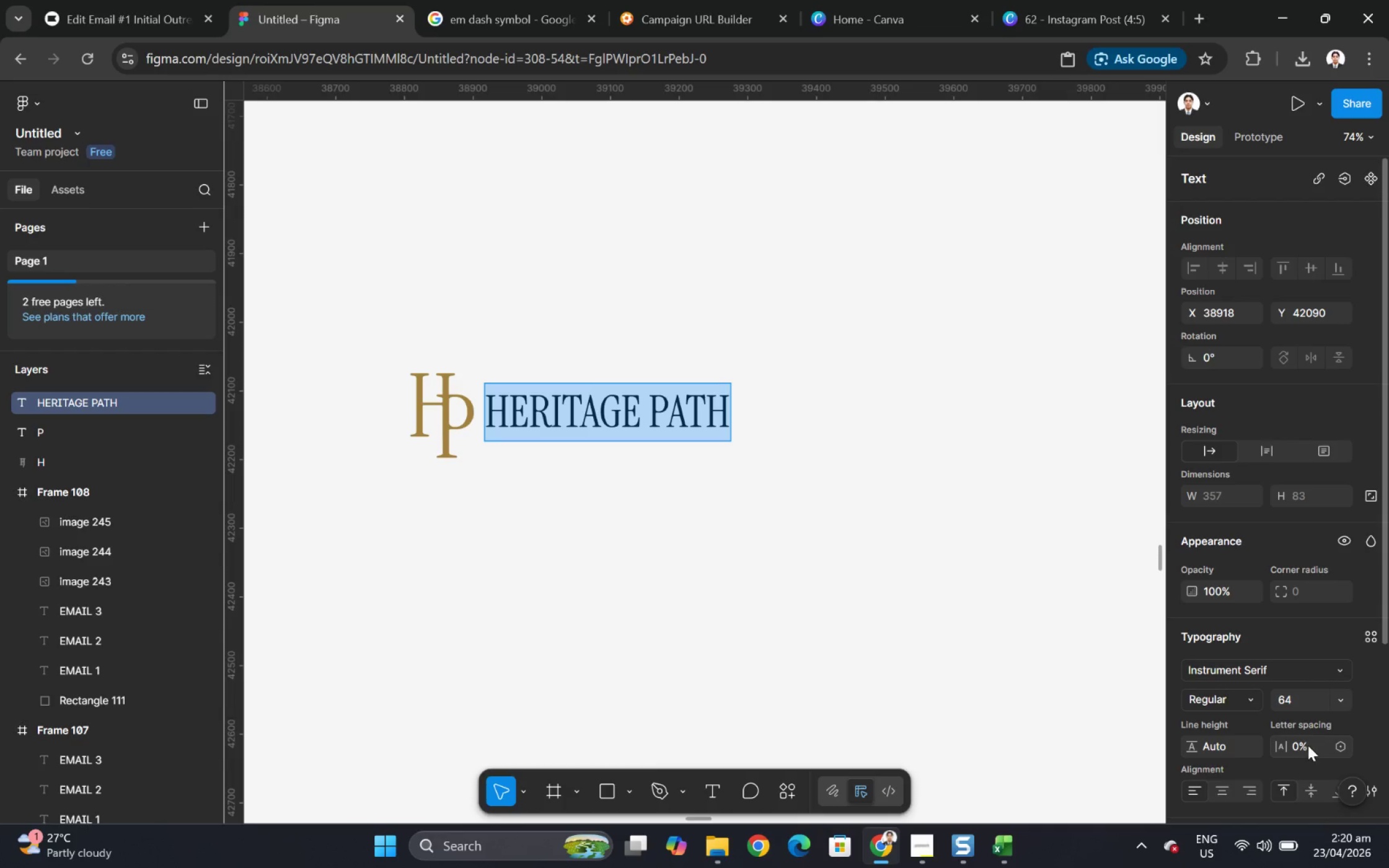 
wait(5.25)
 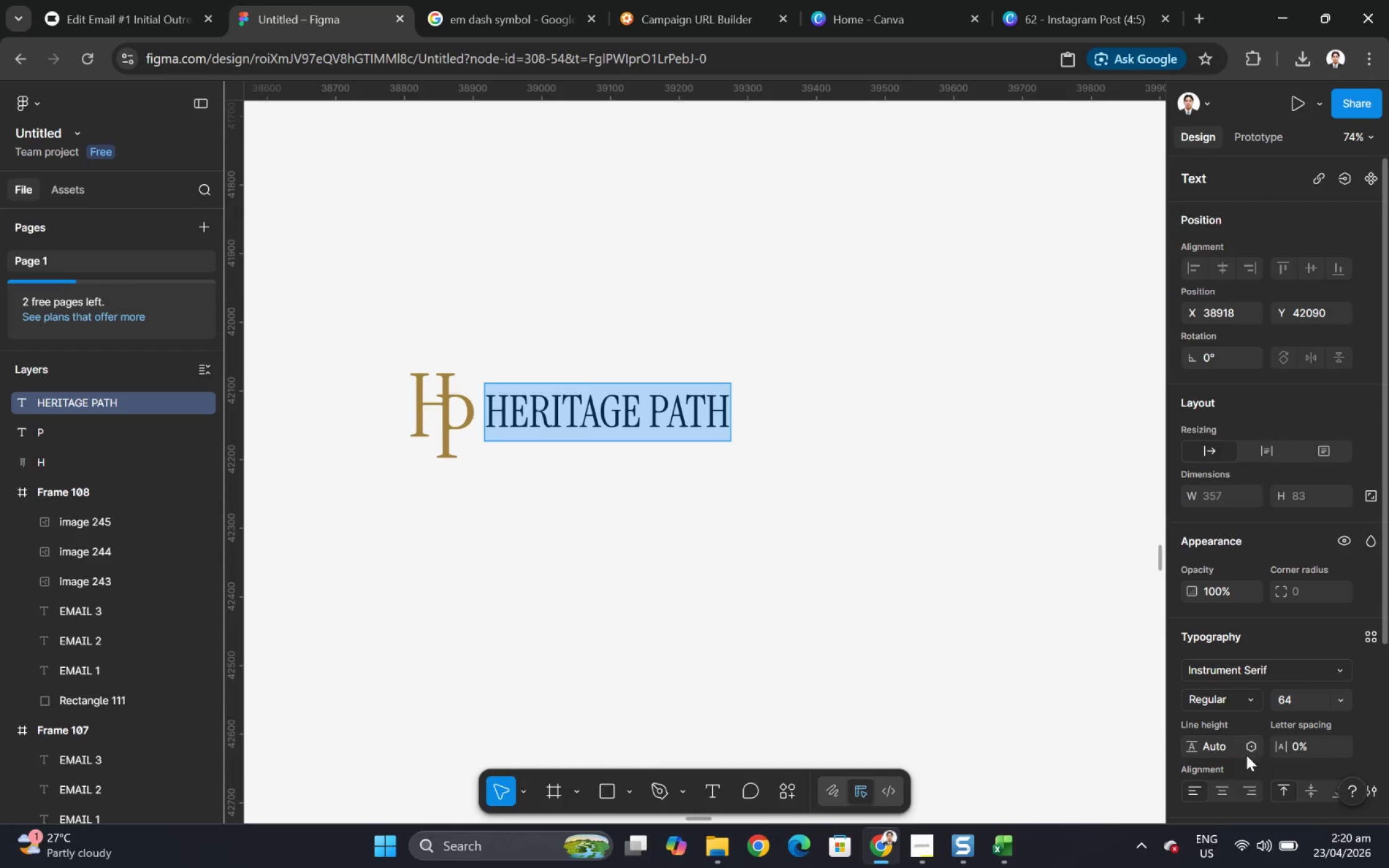 
left_click([1302, 746])
 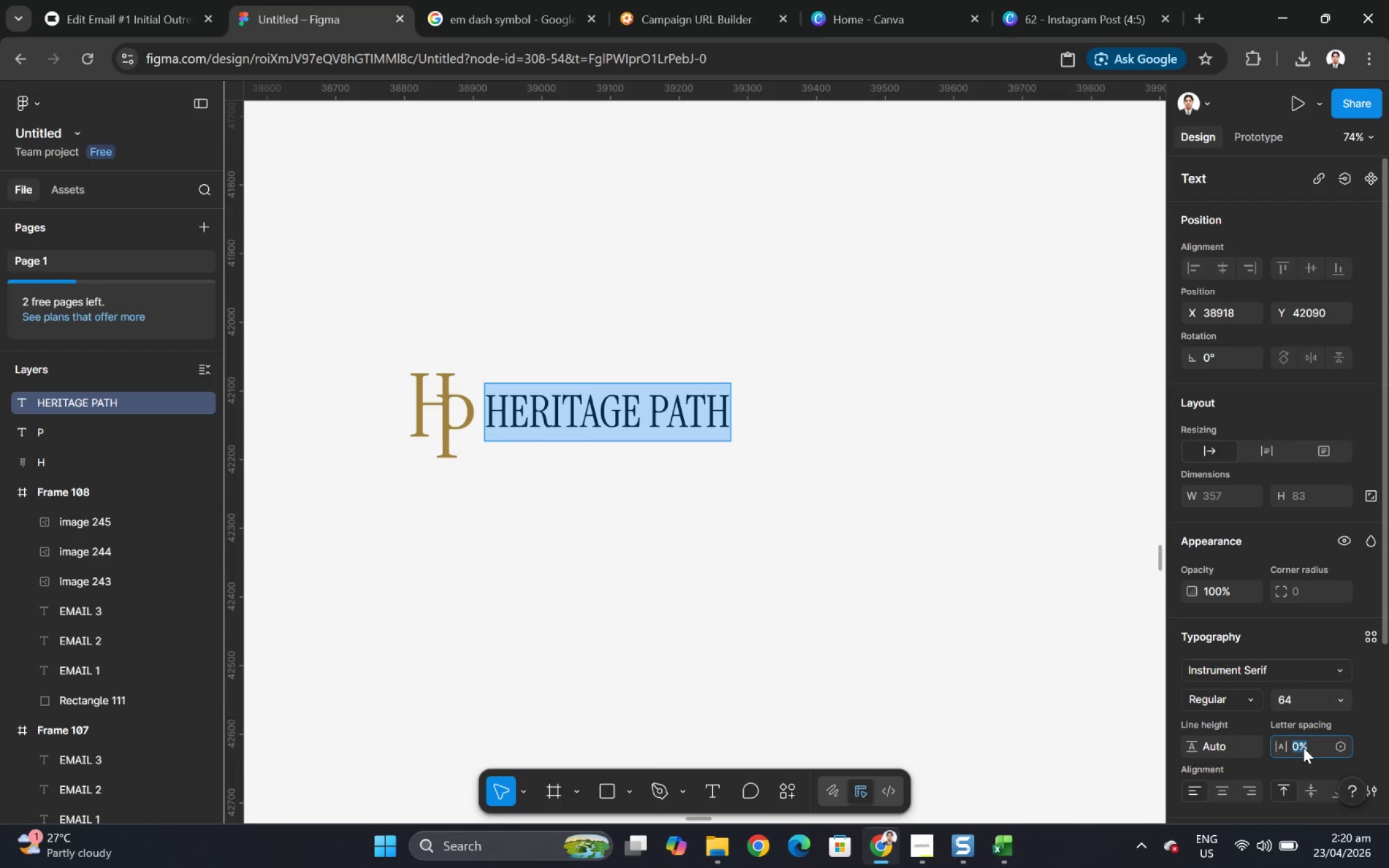 
key(Numpad5)
 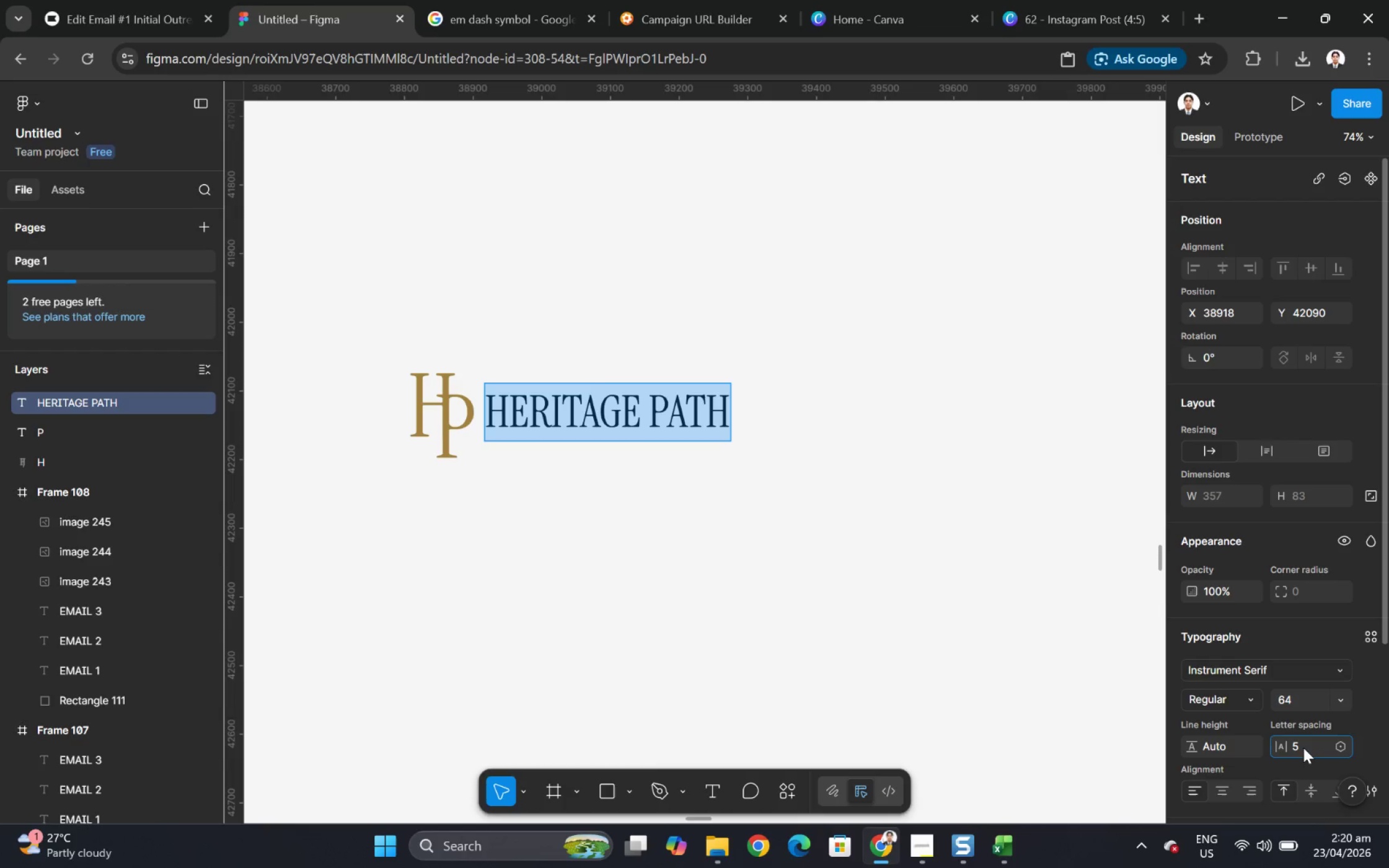 
key(Enter)
 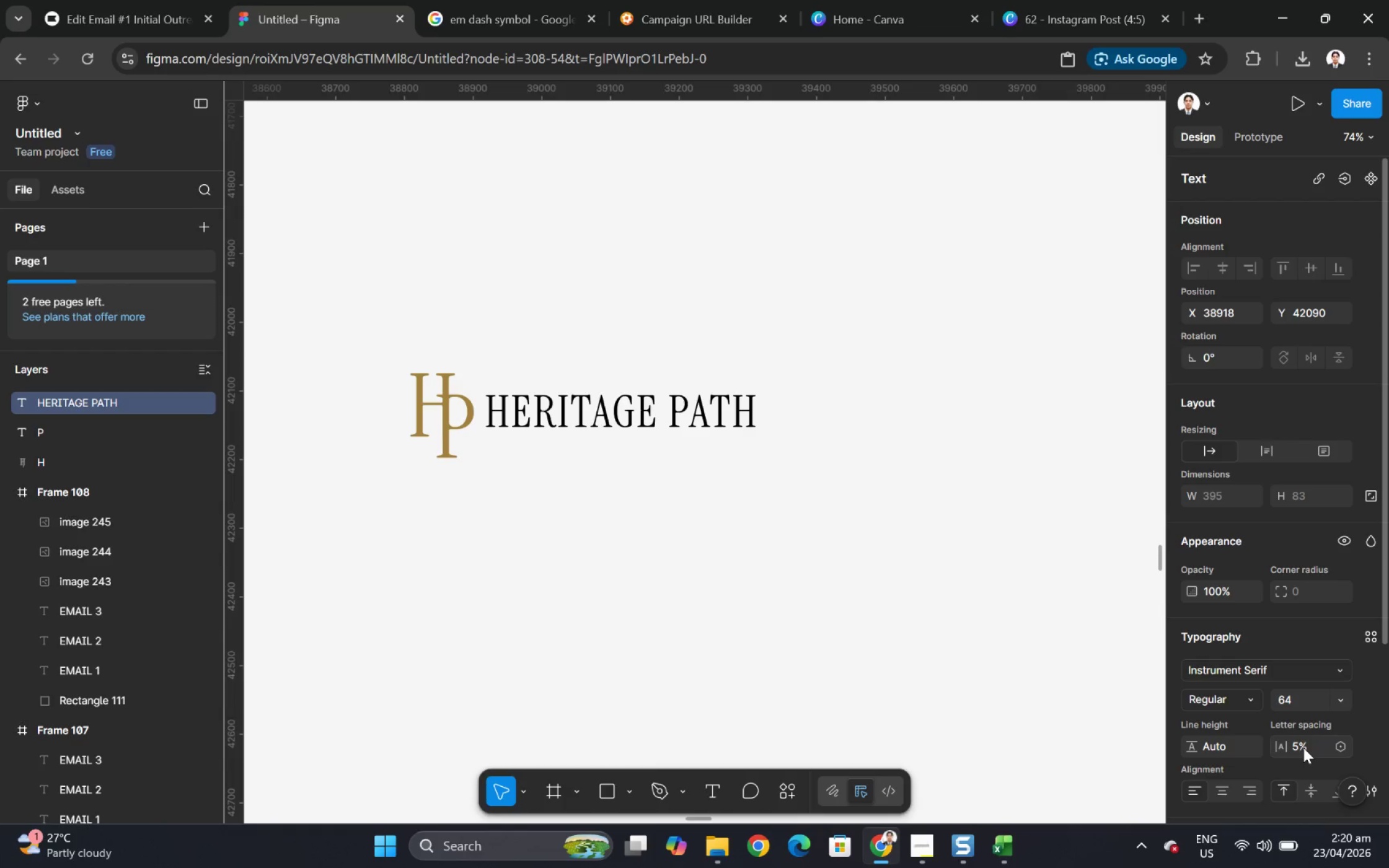 
left_click([1303, 747])
 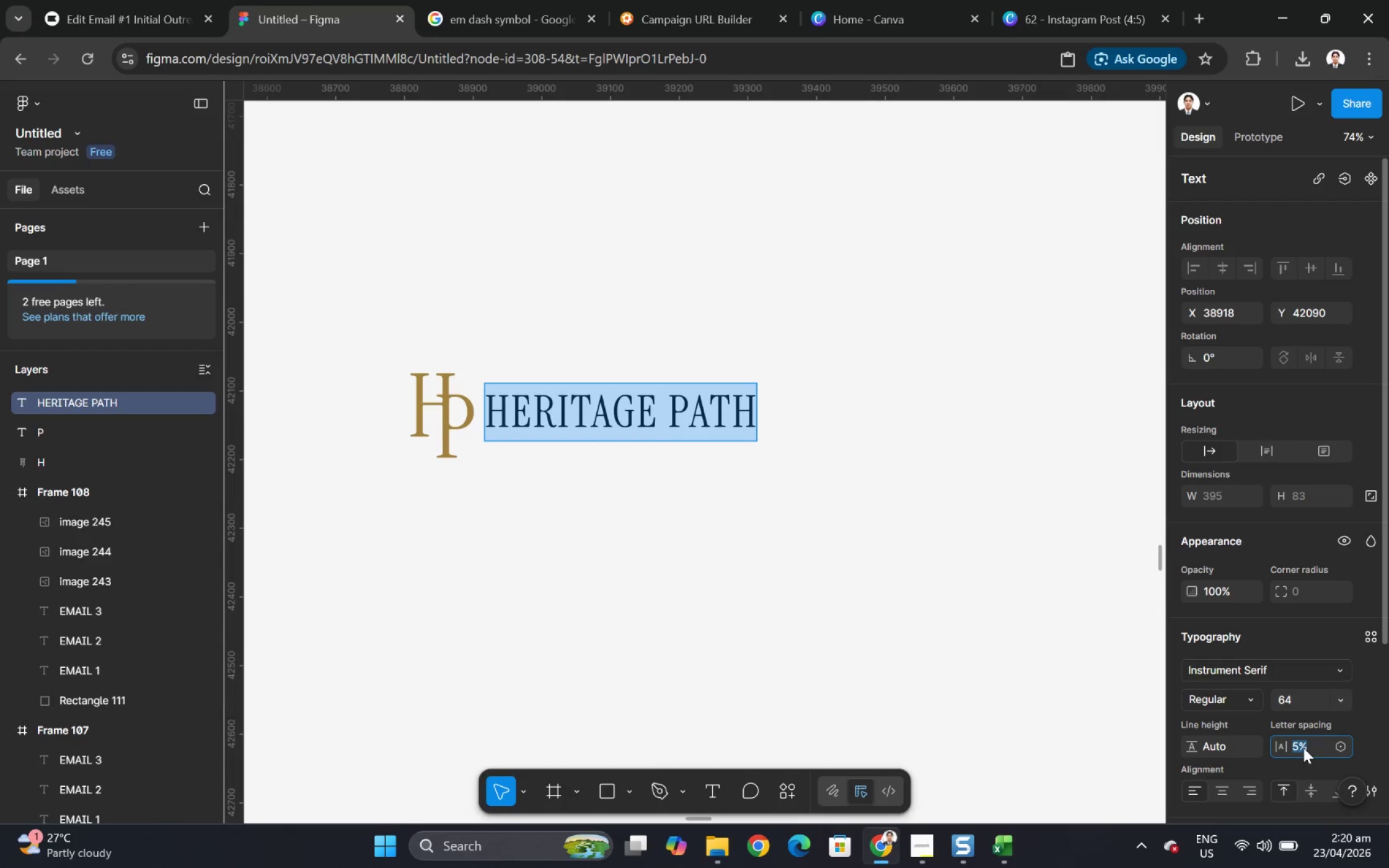 
left_click([1303, 747])
 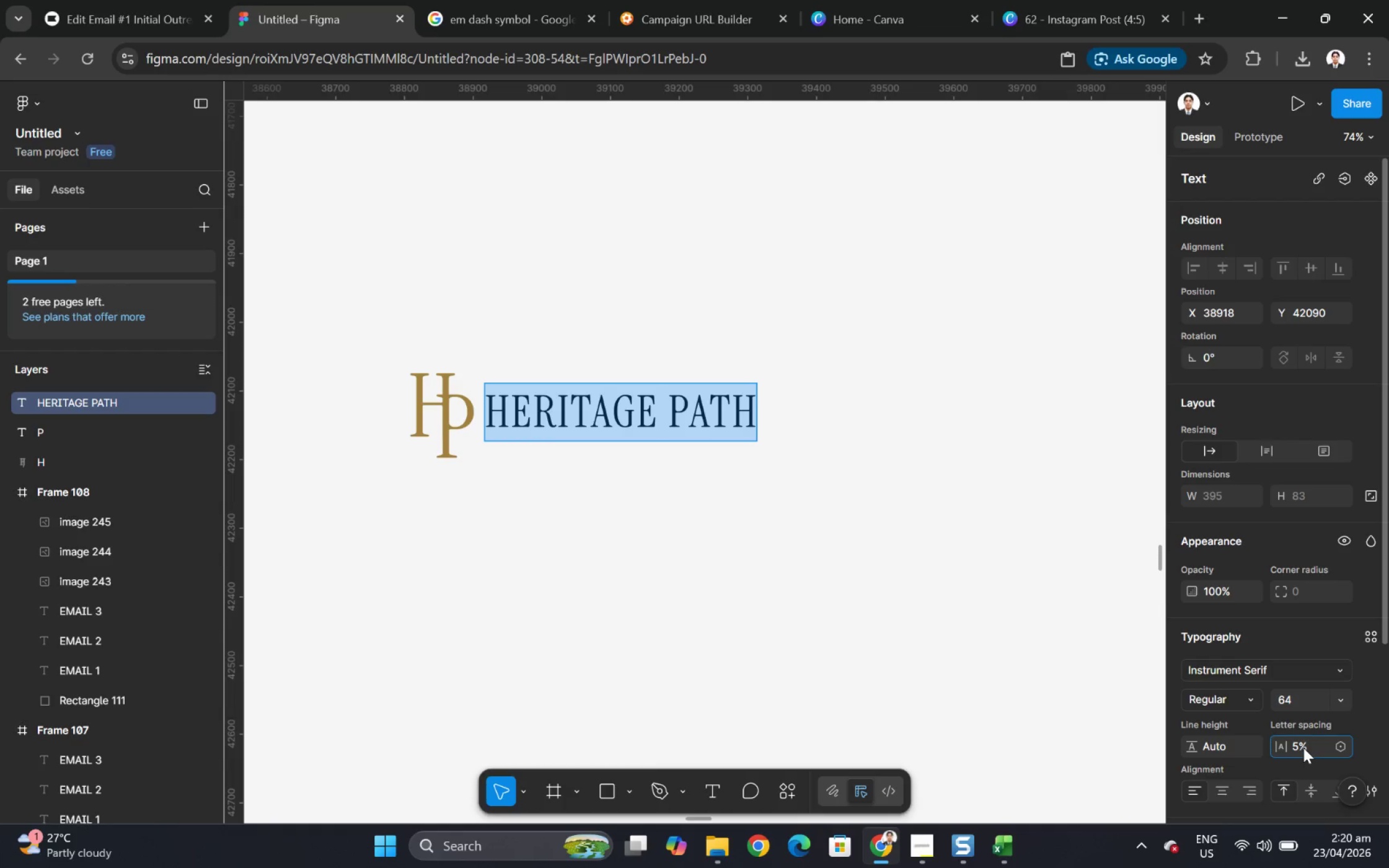 
double_click([1303, 747])
 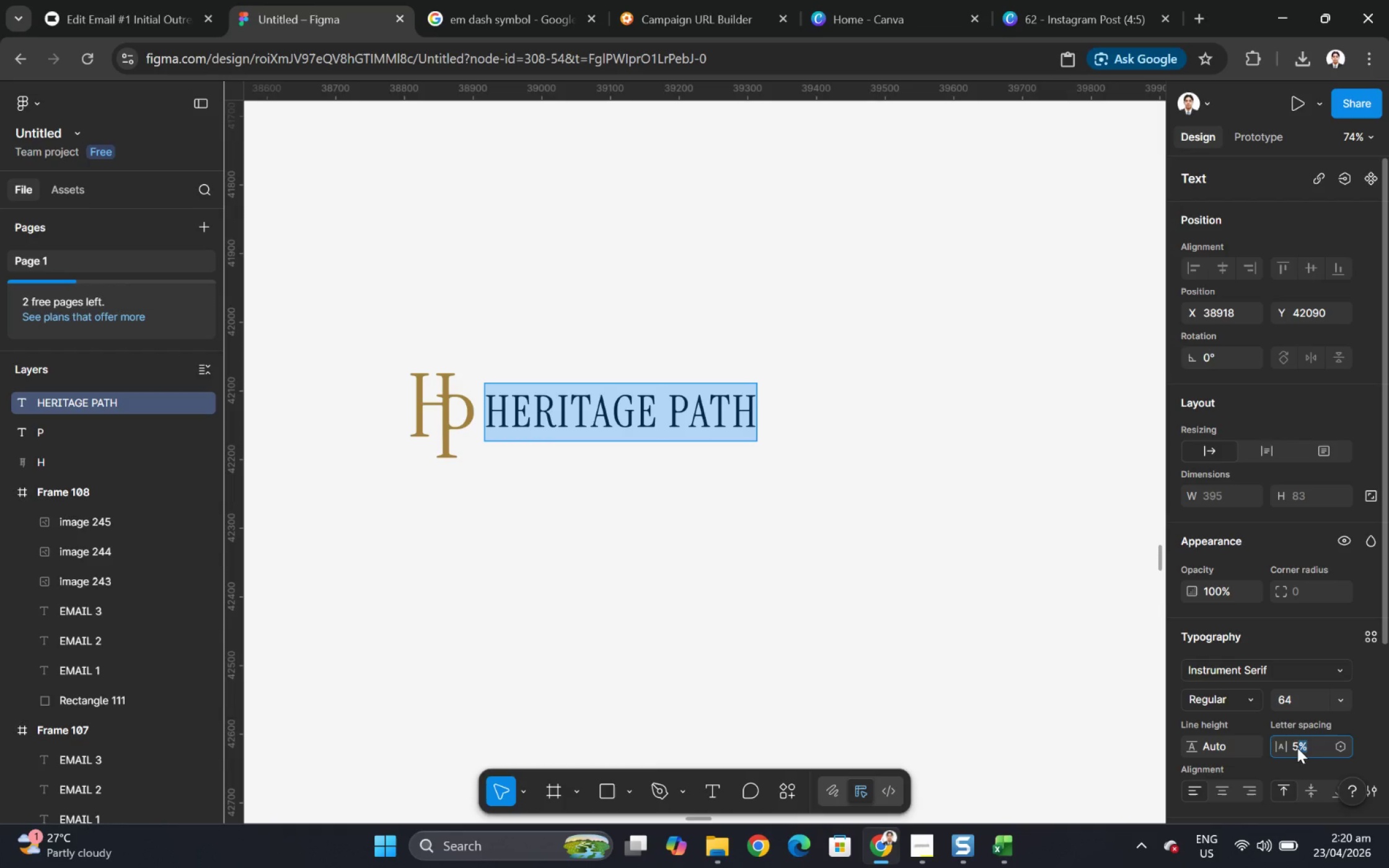 
triple_click([1297, 747])
 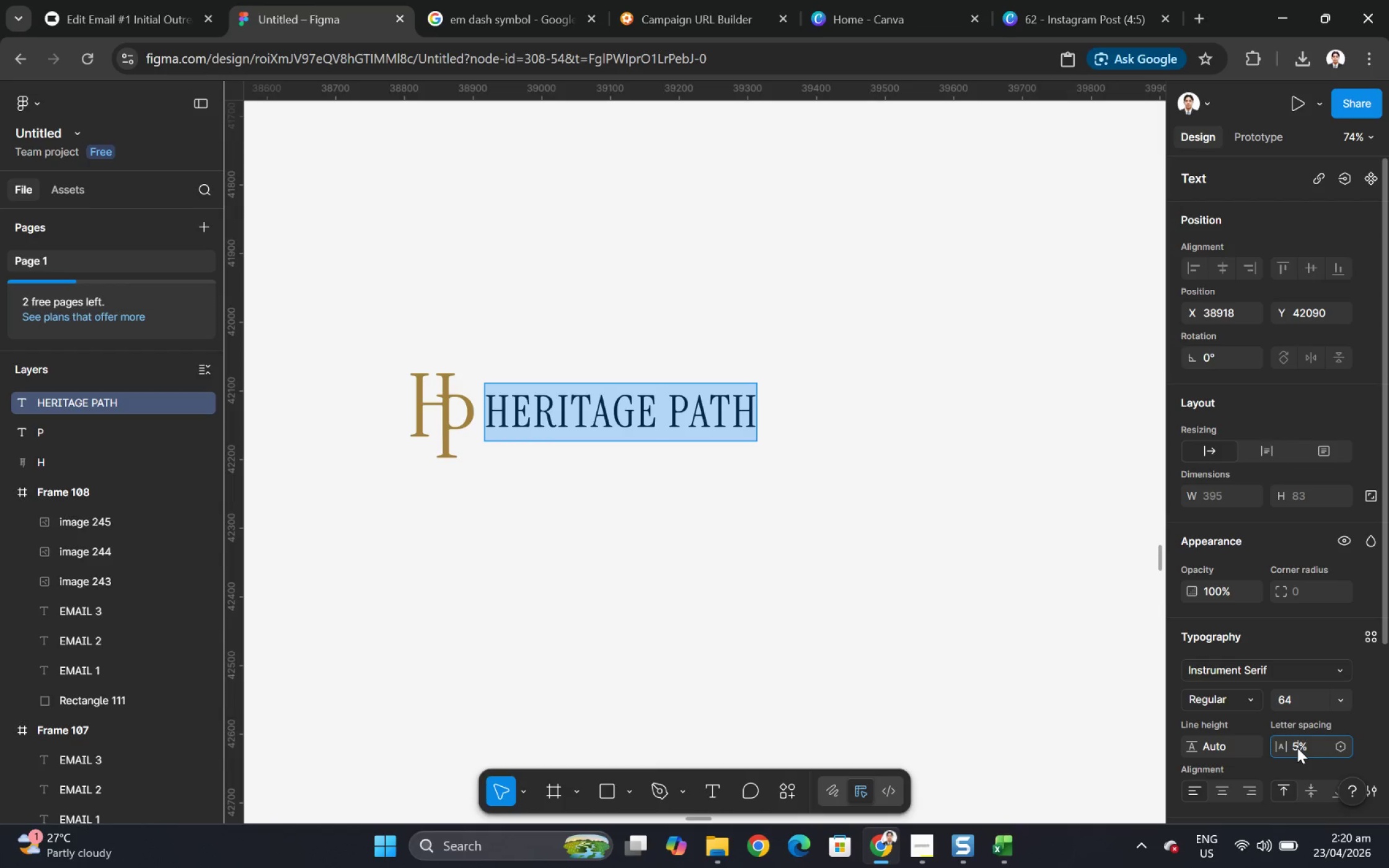 
triple_click([1297, 747])
 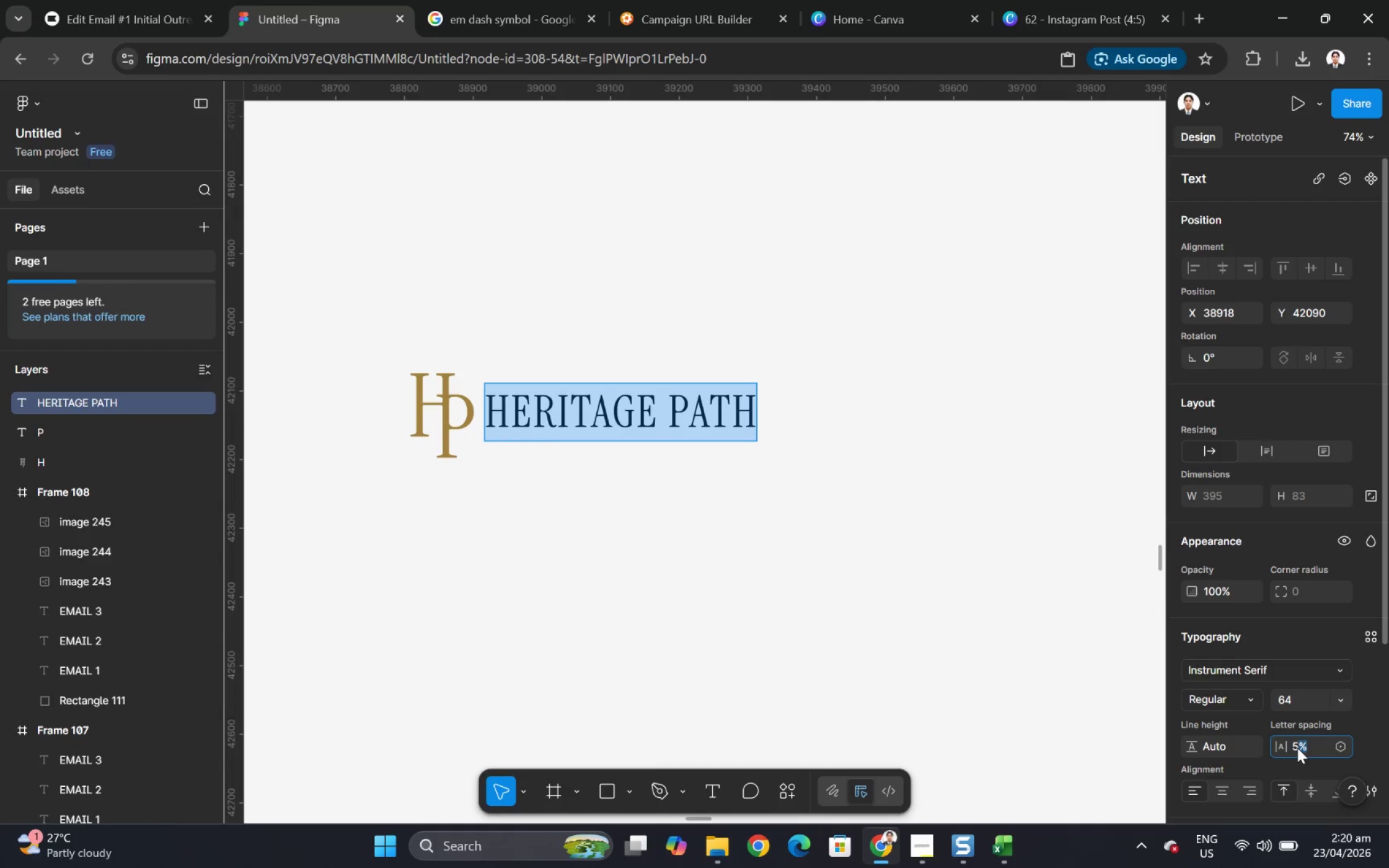 
key(Numpad1)
 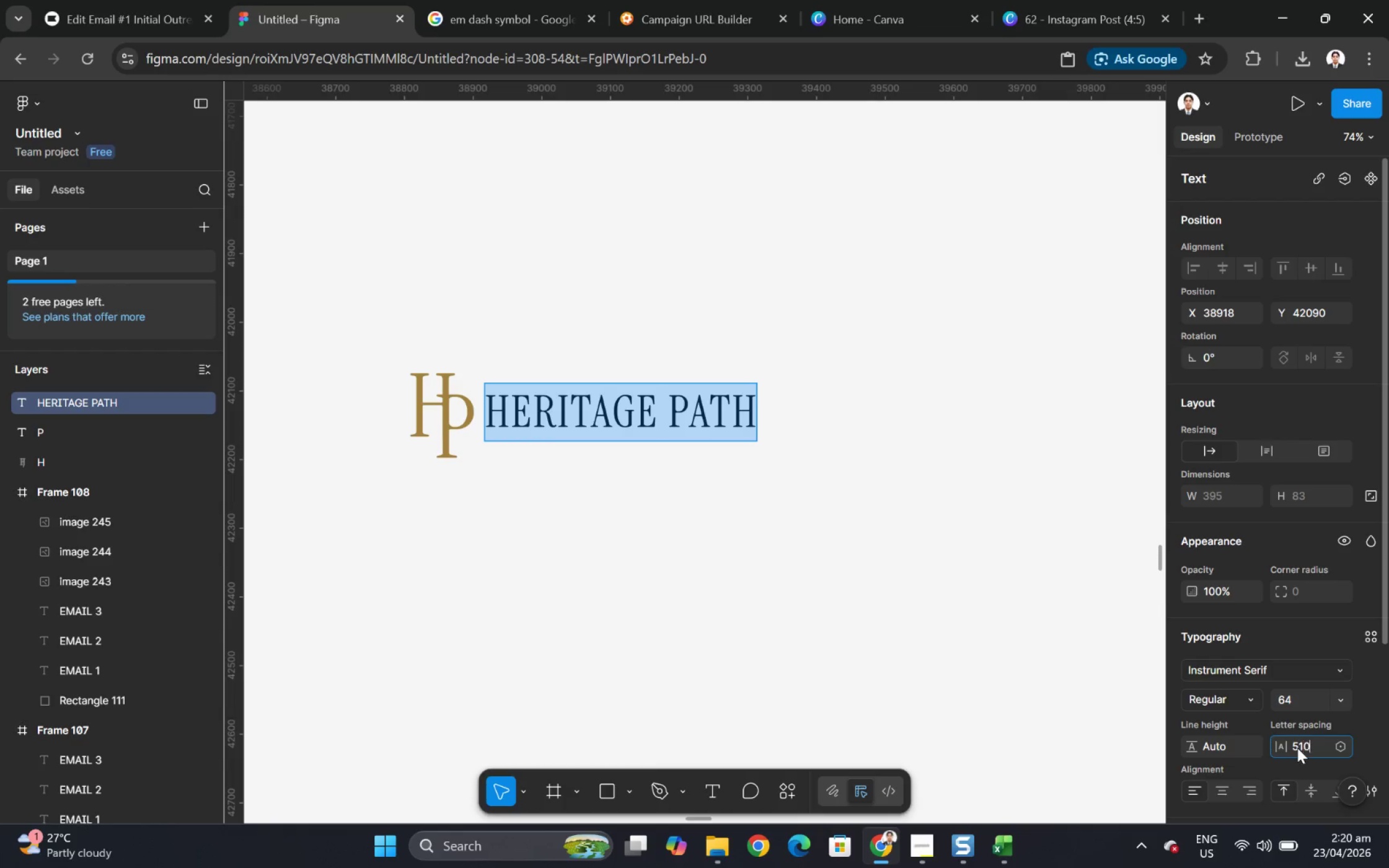 
key(Numpad0)
 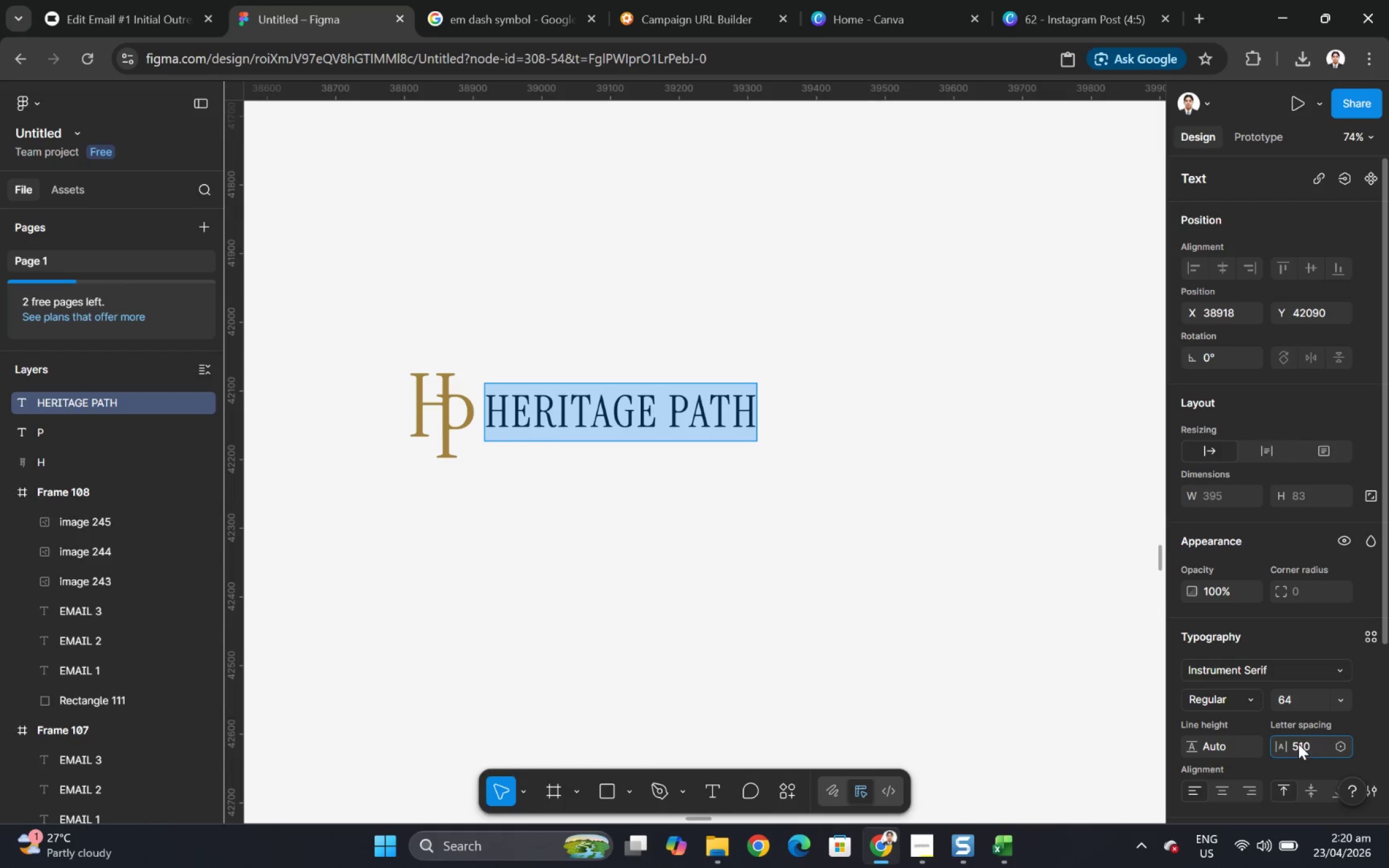 
double_click([1298, 743])
 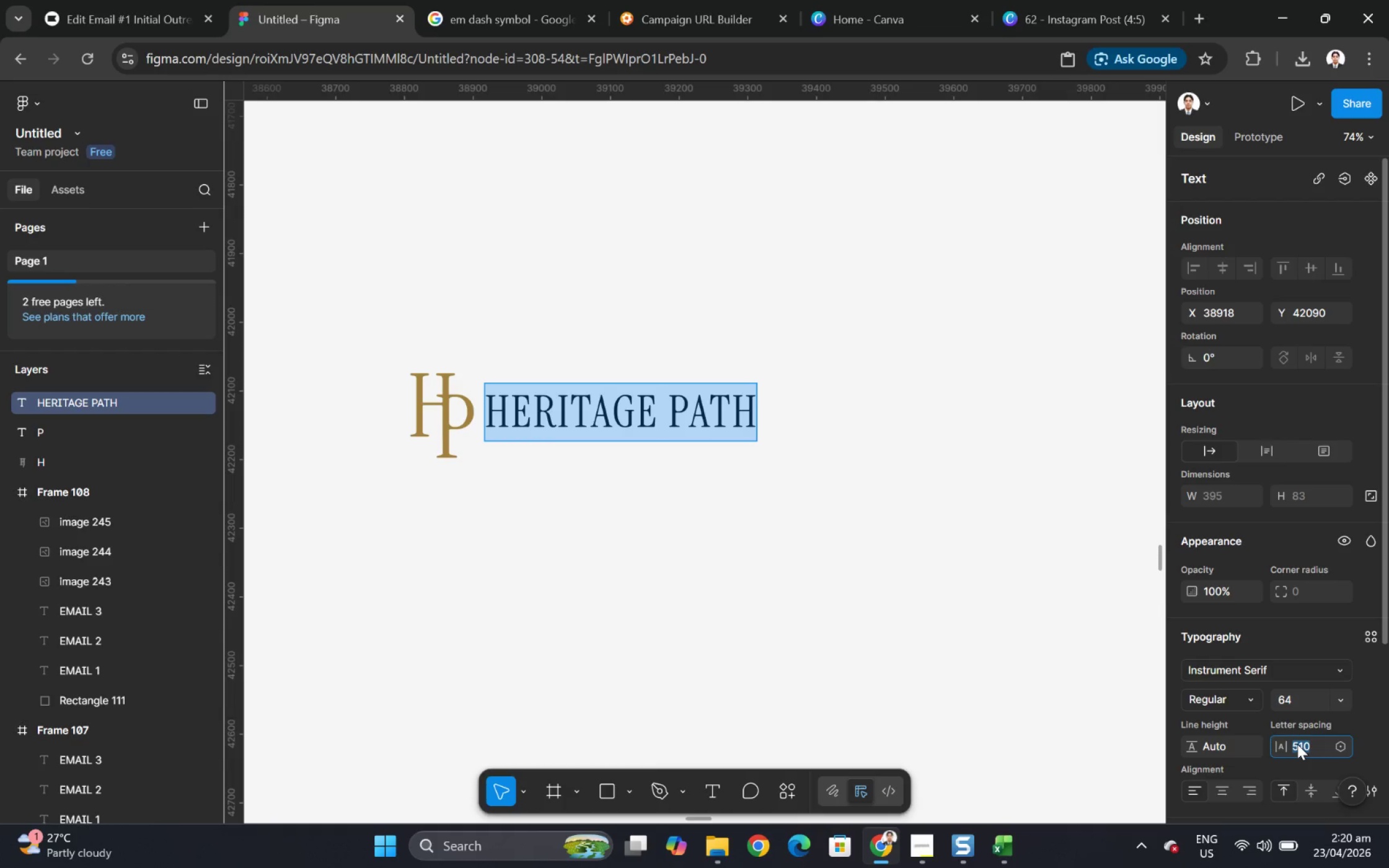 
key(Numpad1)
 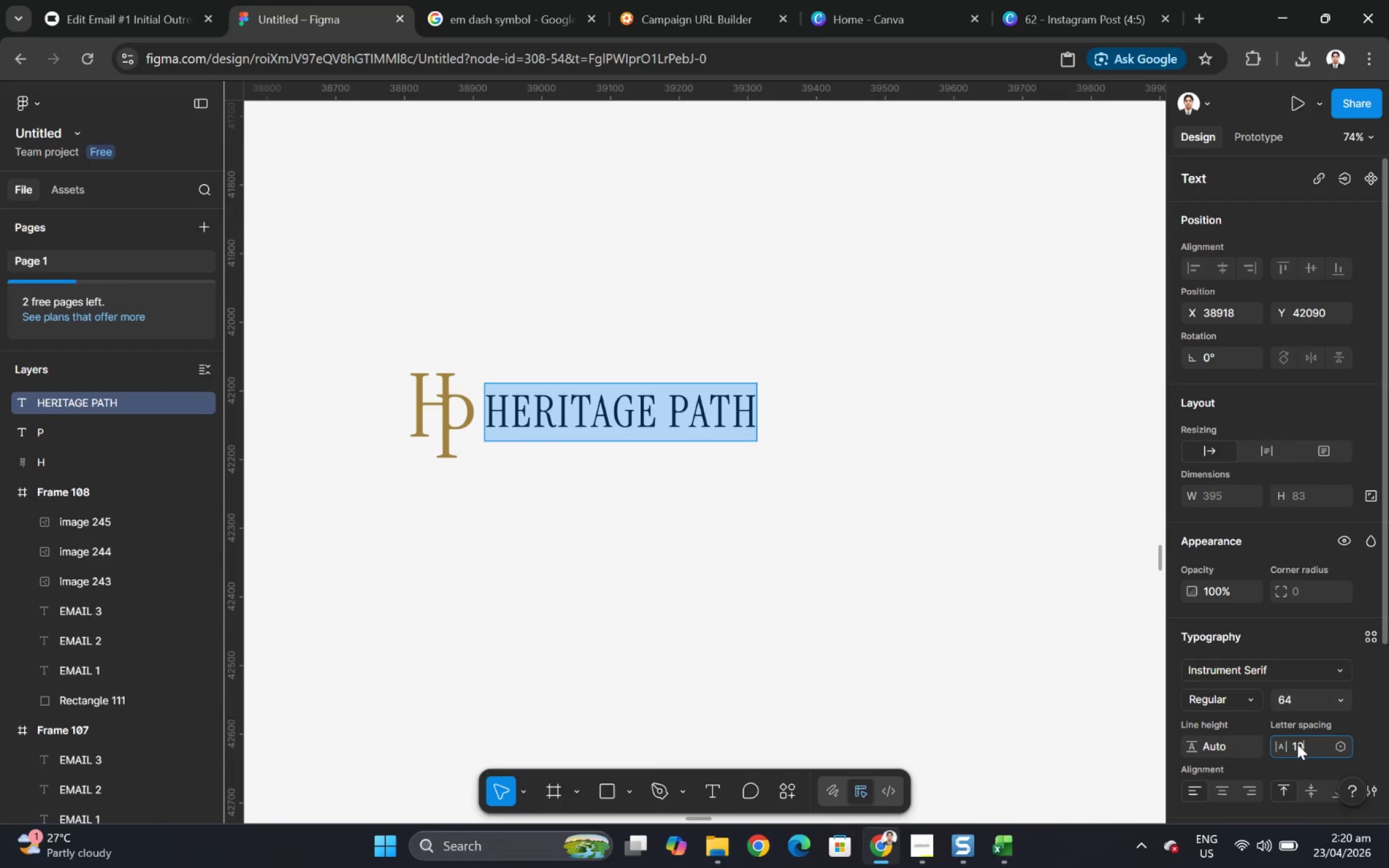 
key(Numpad0)
 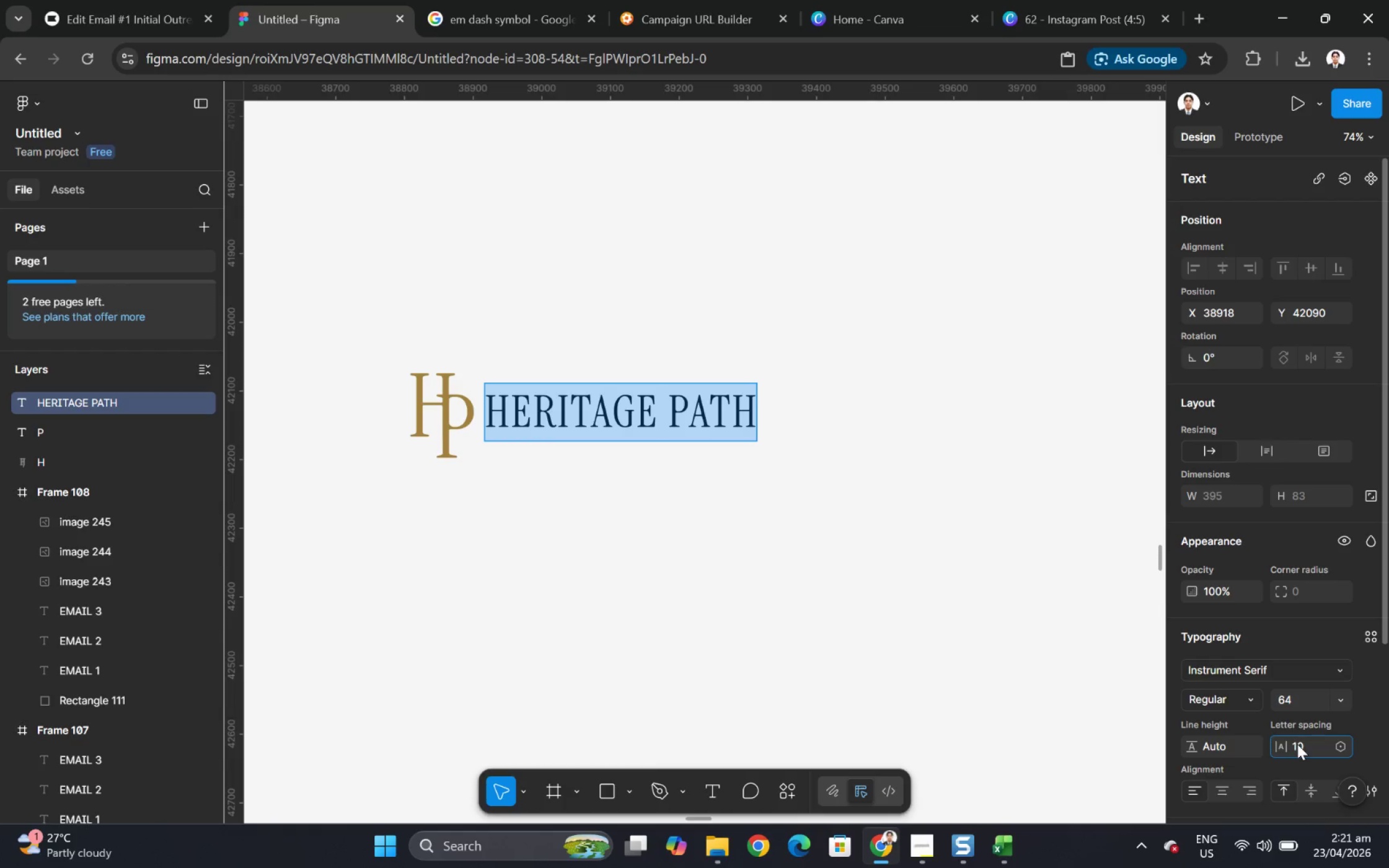 
hold_key(key=NumpadEnter, duration=0.38)
 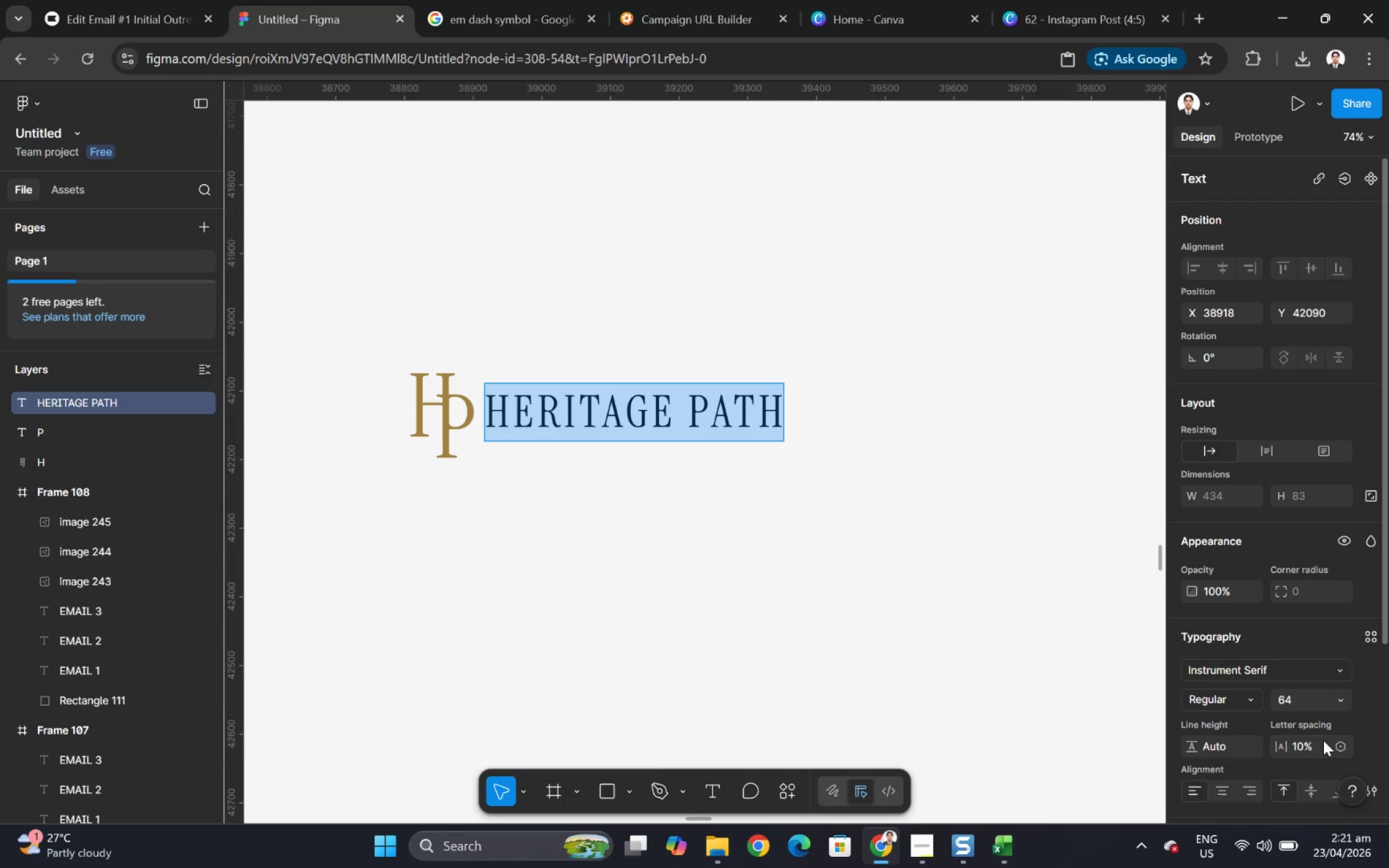 
wait(6.9)
 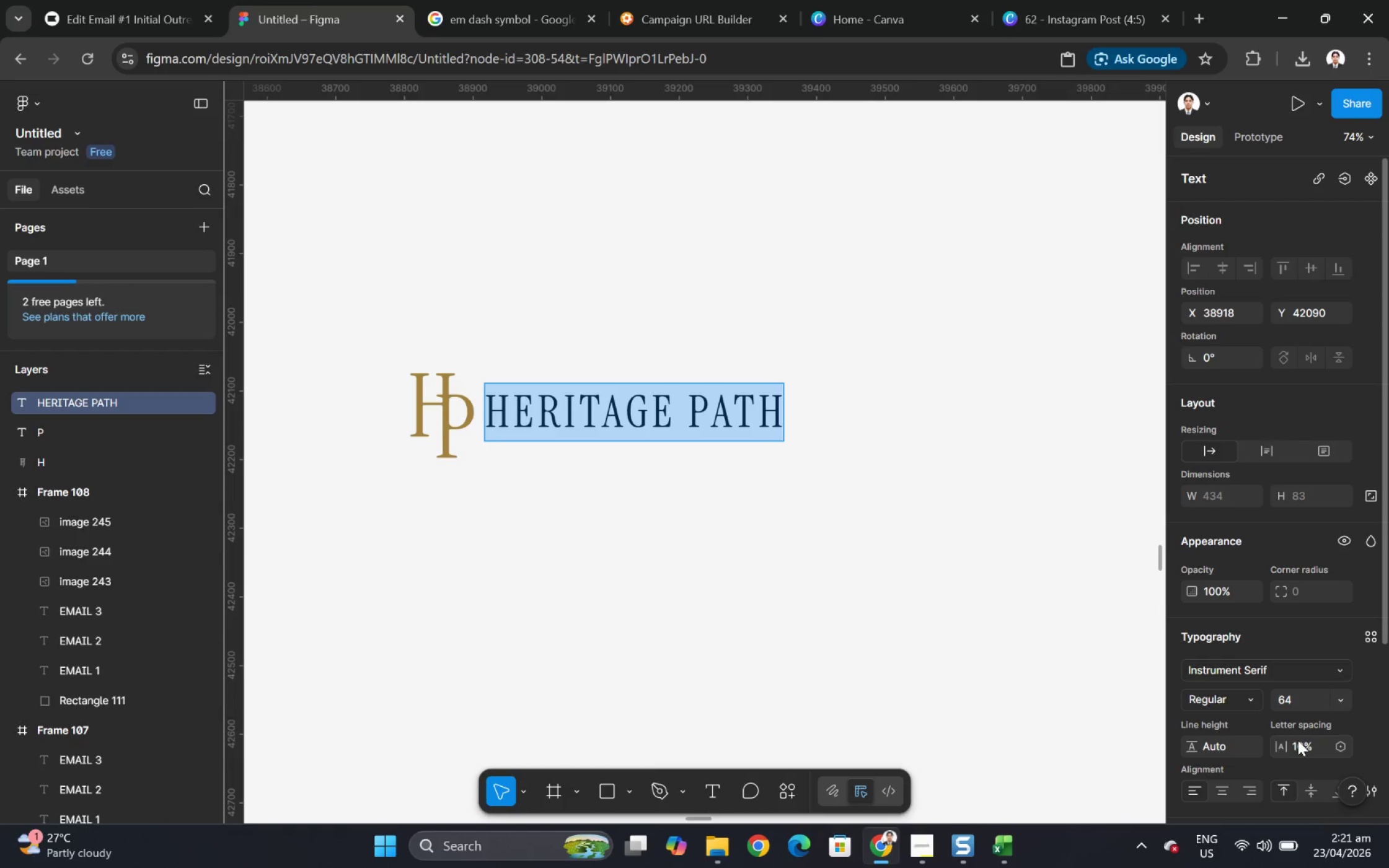 
left_click([946, 439])
 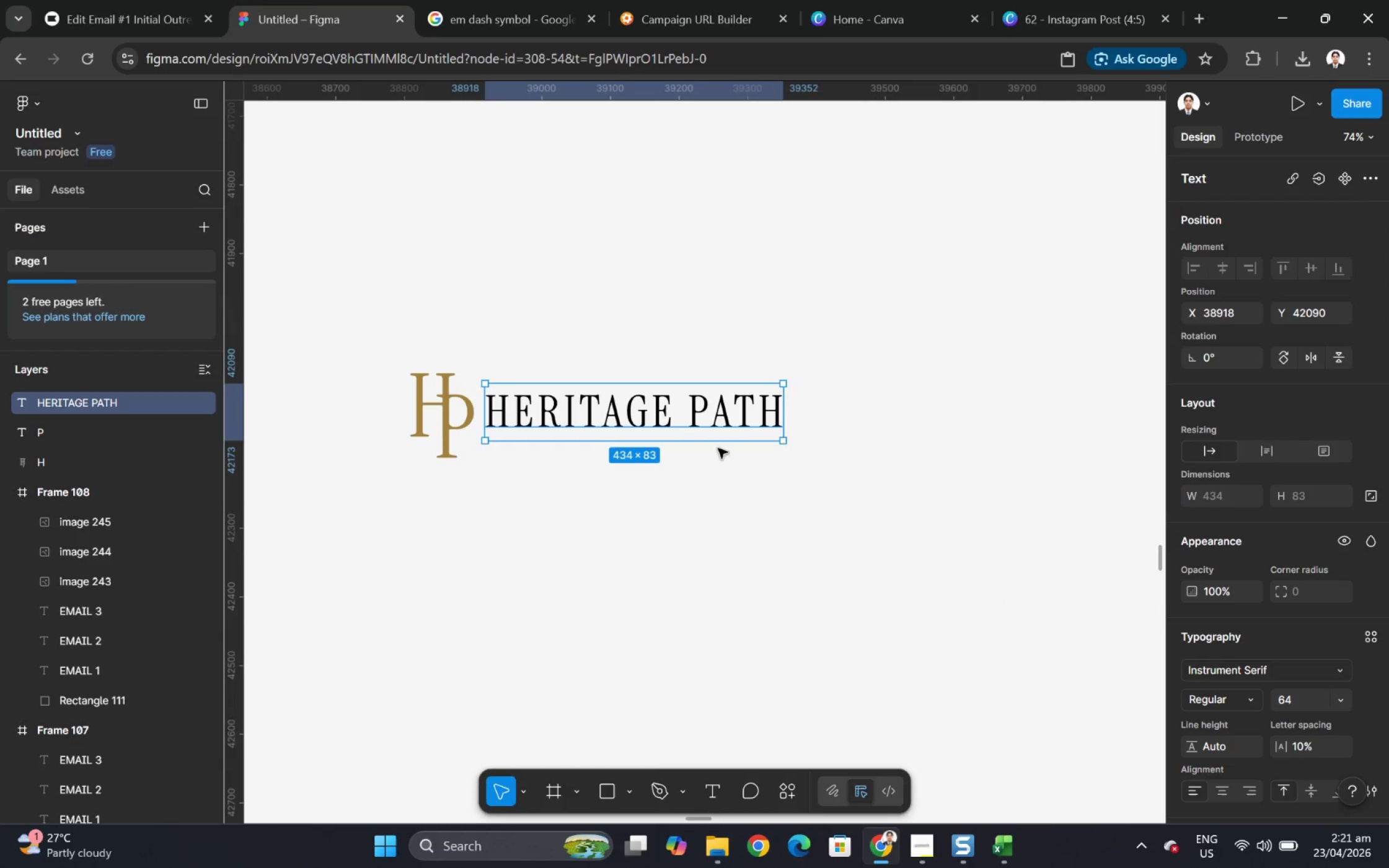 
hold_key(key=ControlLeft, duration=0.61)
scroll: coordinate [597, 410], scroll_direction: up, amount: 3.0
 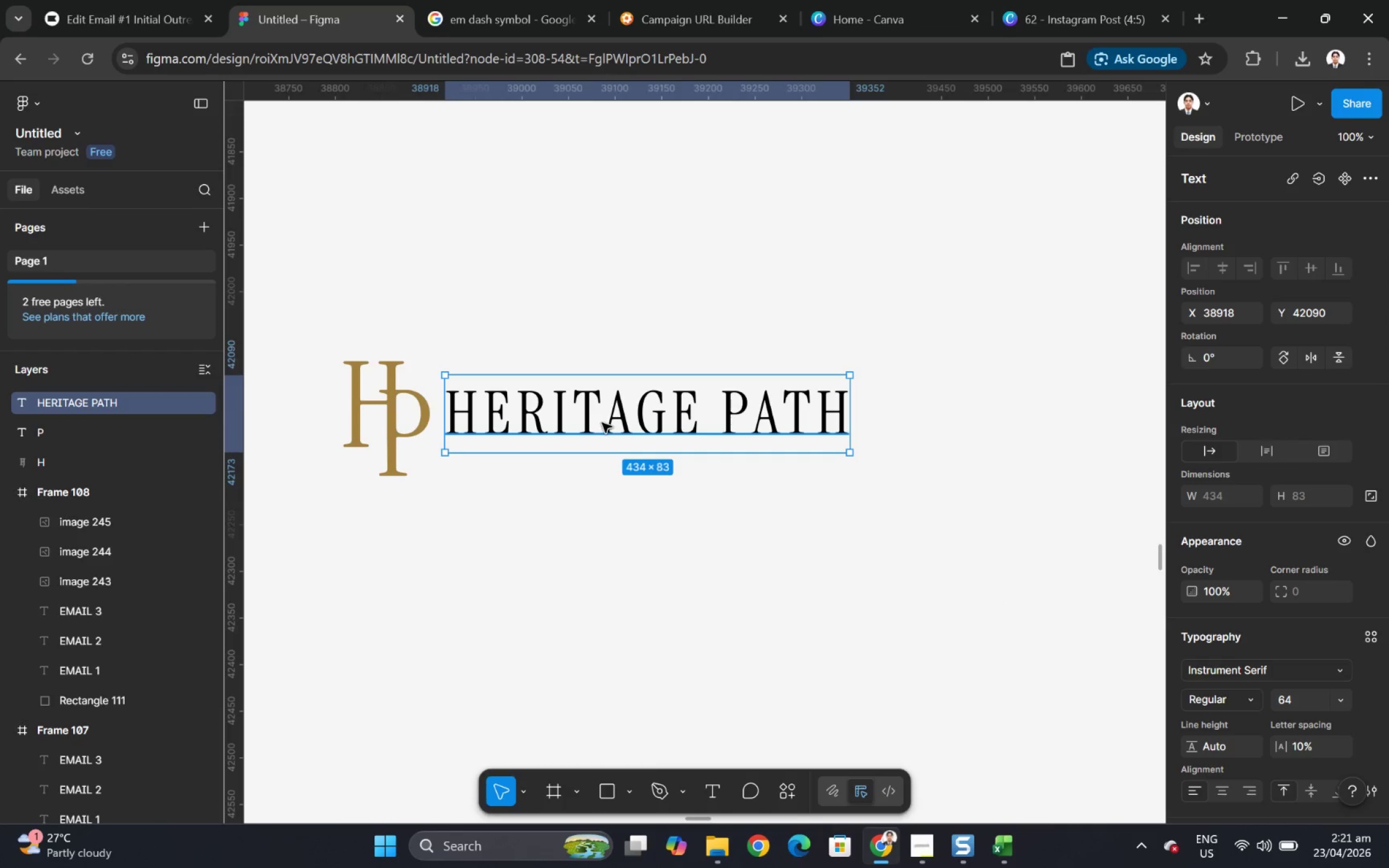 
left_click_drag(start_coordinate=[606, 422], to_coordinate=[605, 395])
 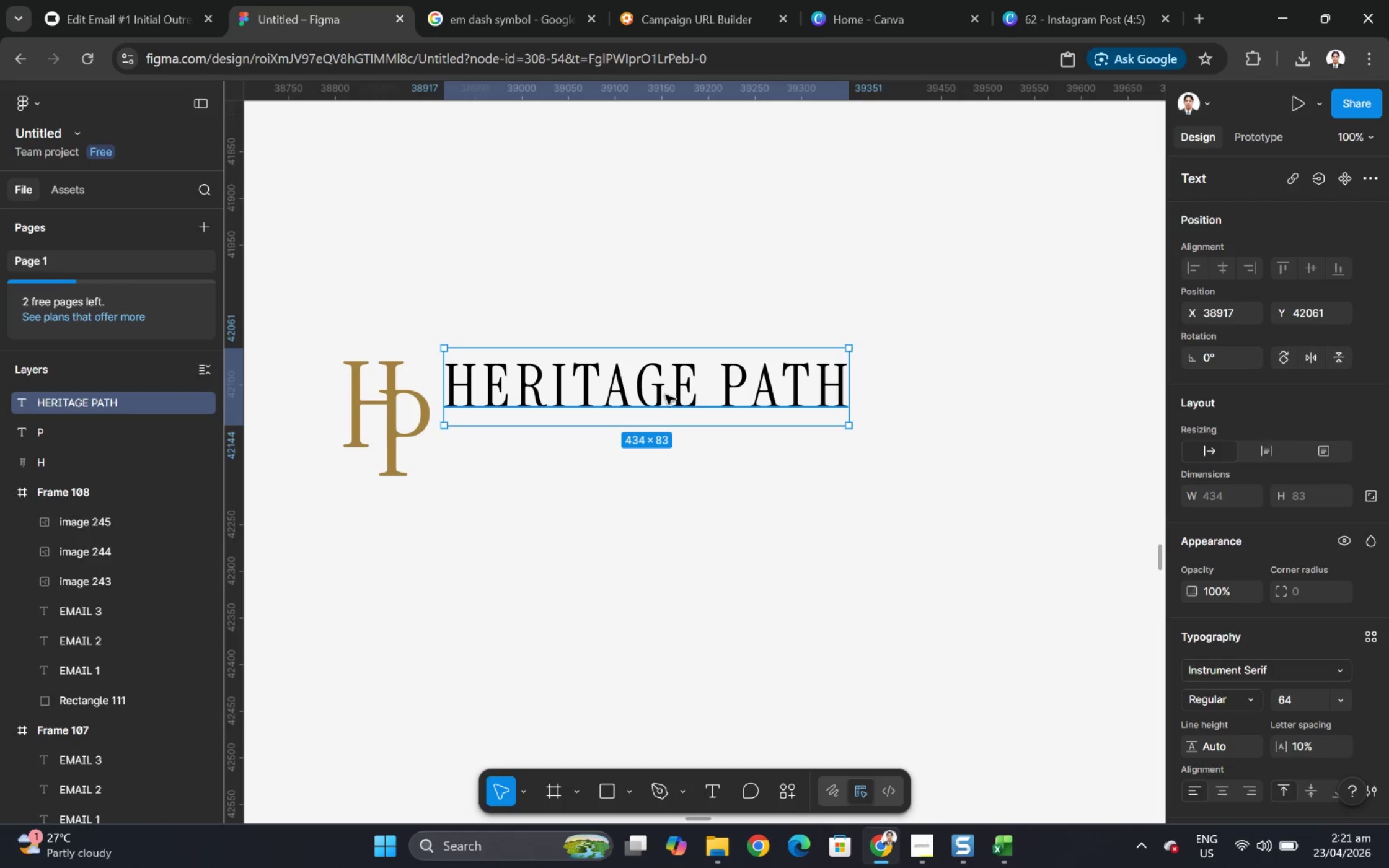 
left_click_drag(start_coordinate=[854, 392], to_coordinate=[904, 393])
 